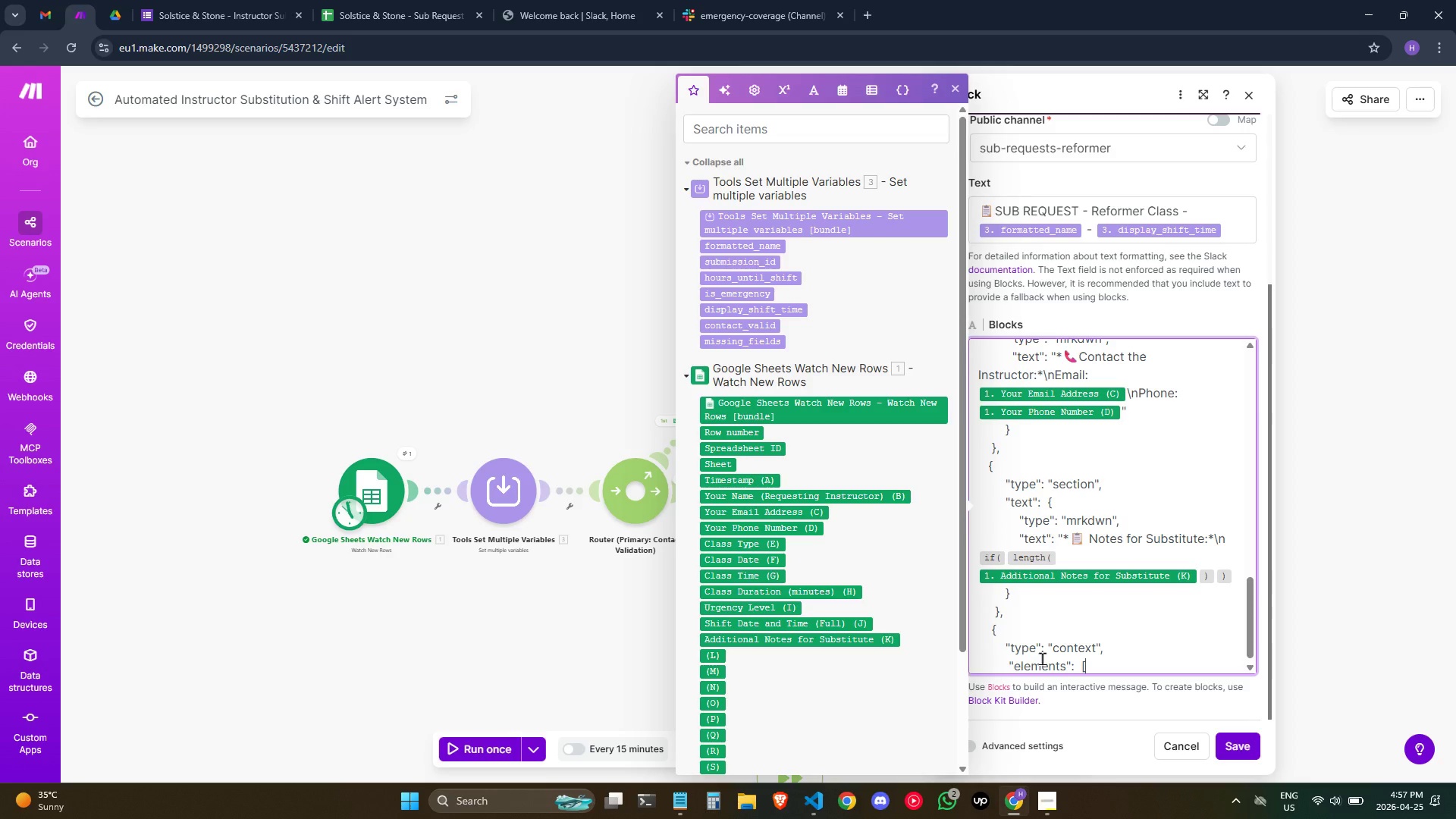 
key(Enter)
 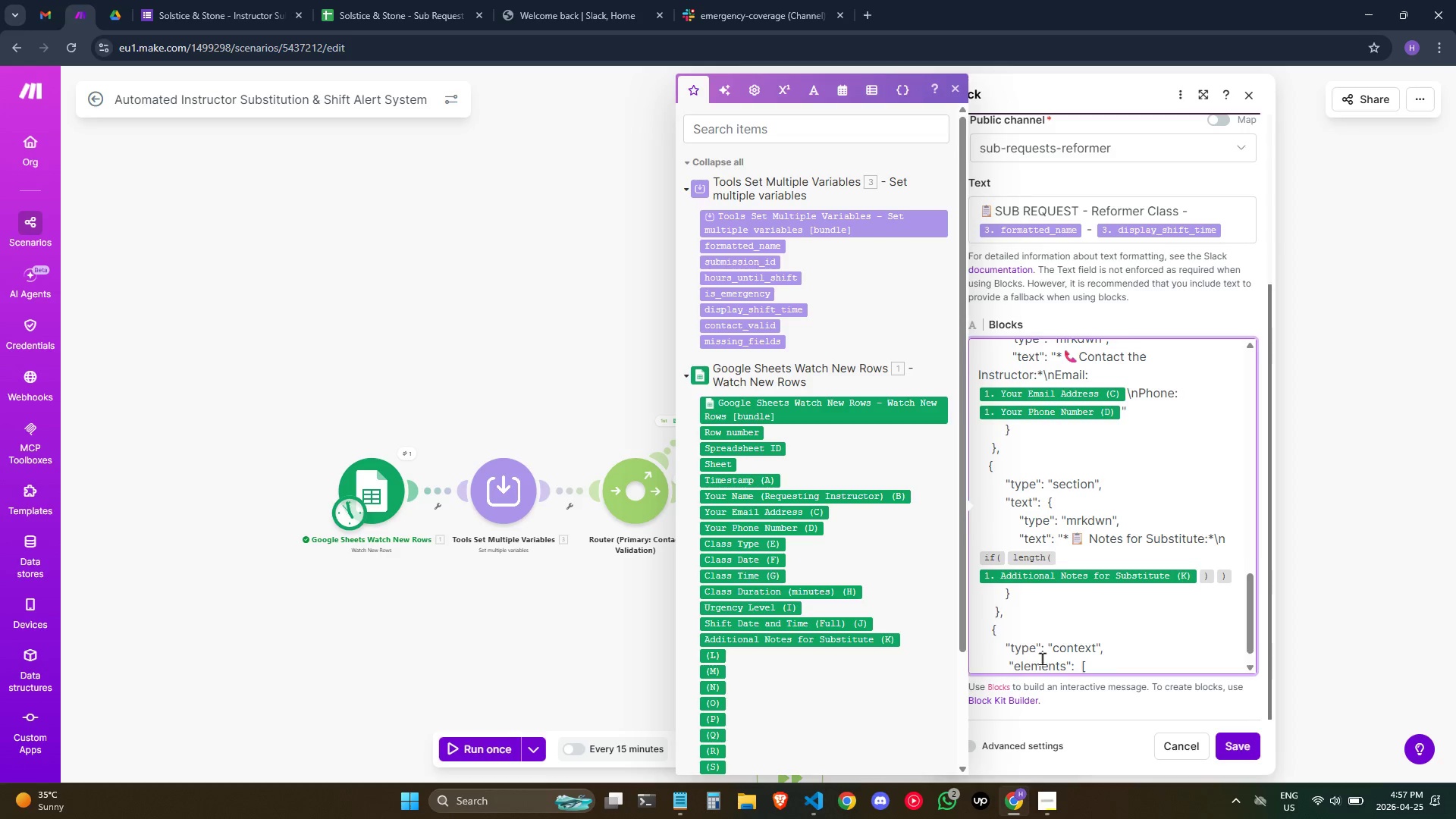 
hold_key(key=Space, duration=0.88)
 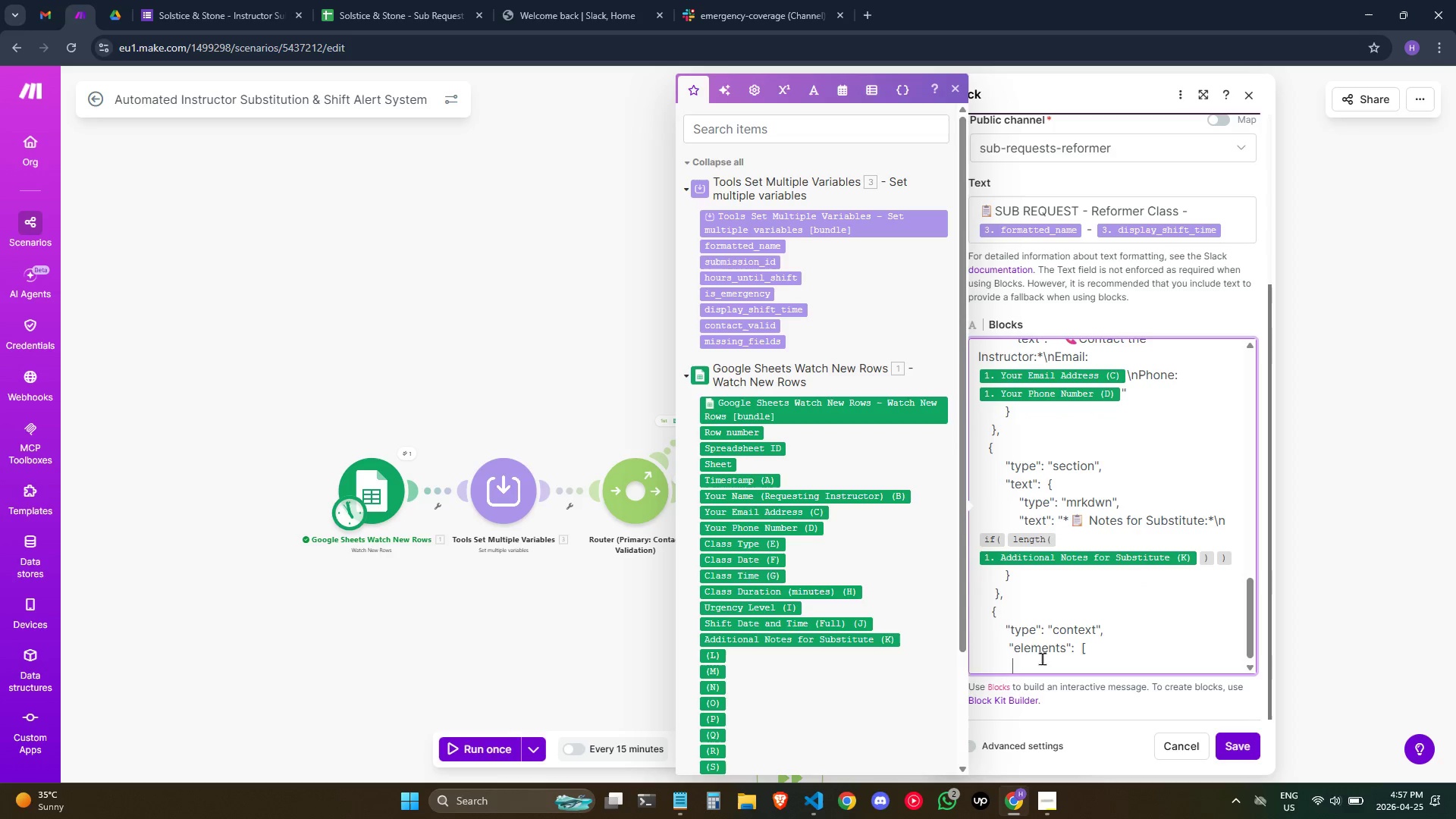 
key(Space)
 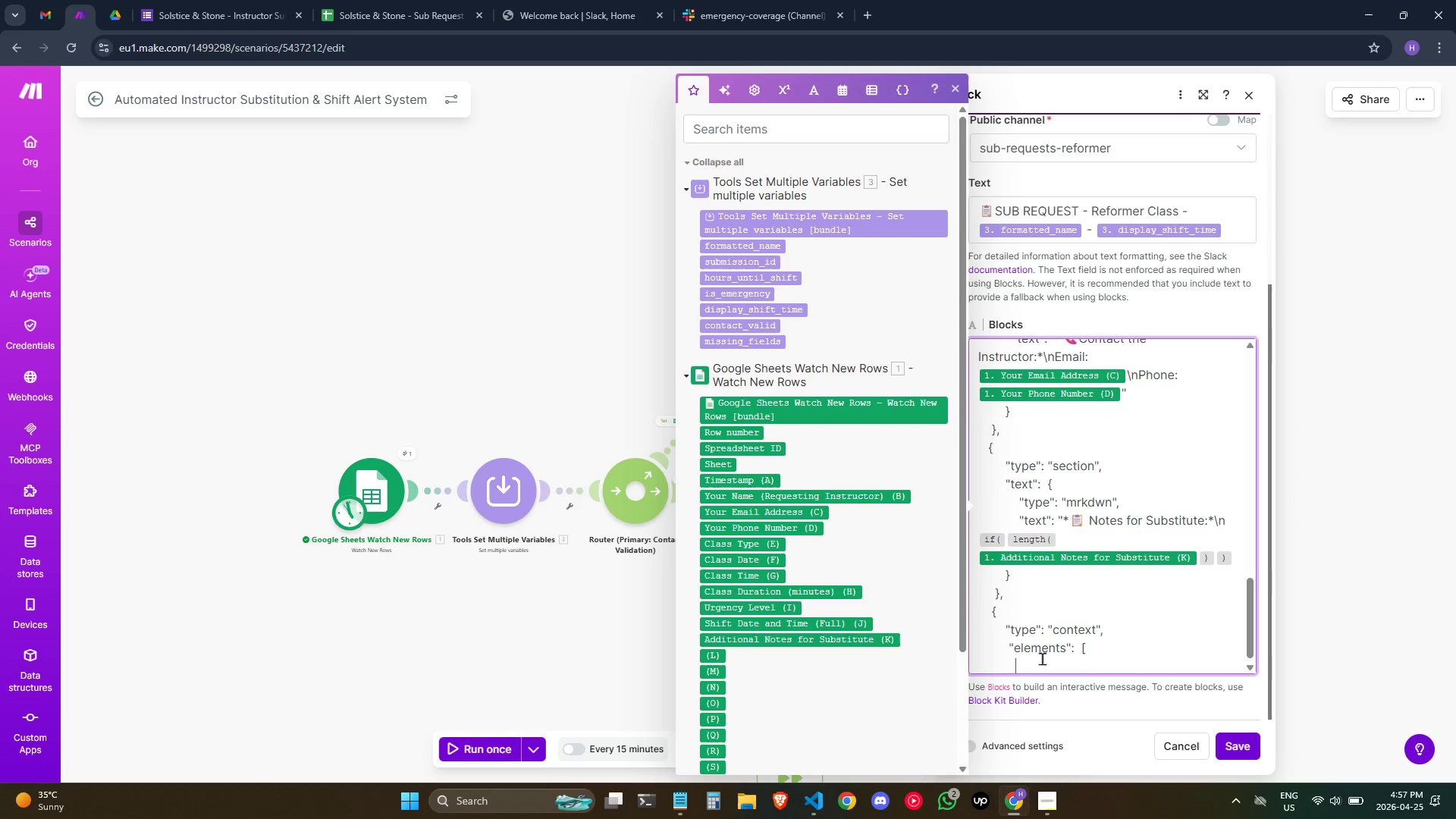 
key(Space)
 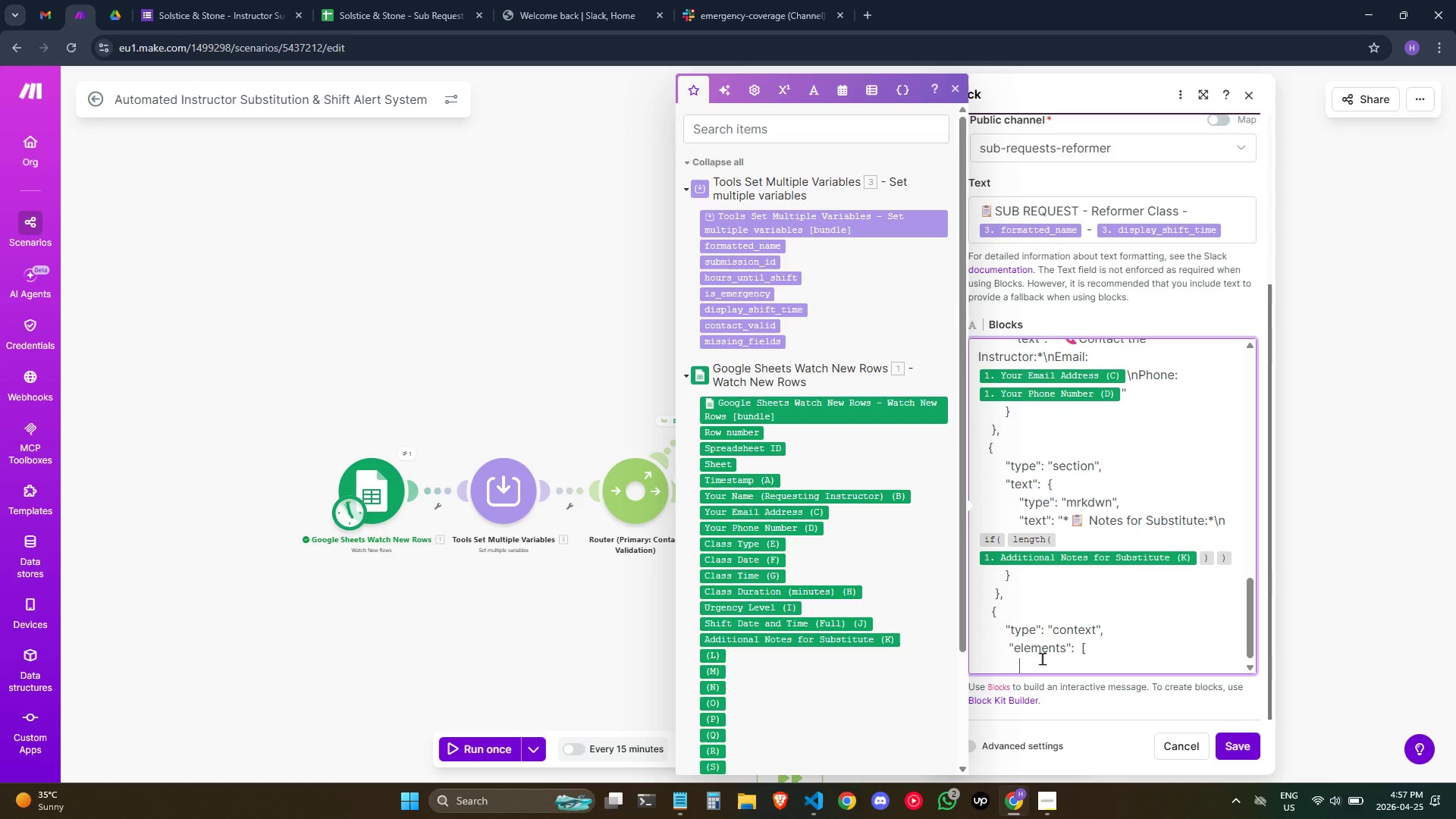 
key(Space)
 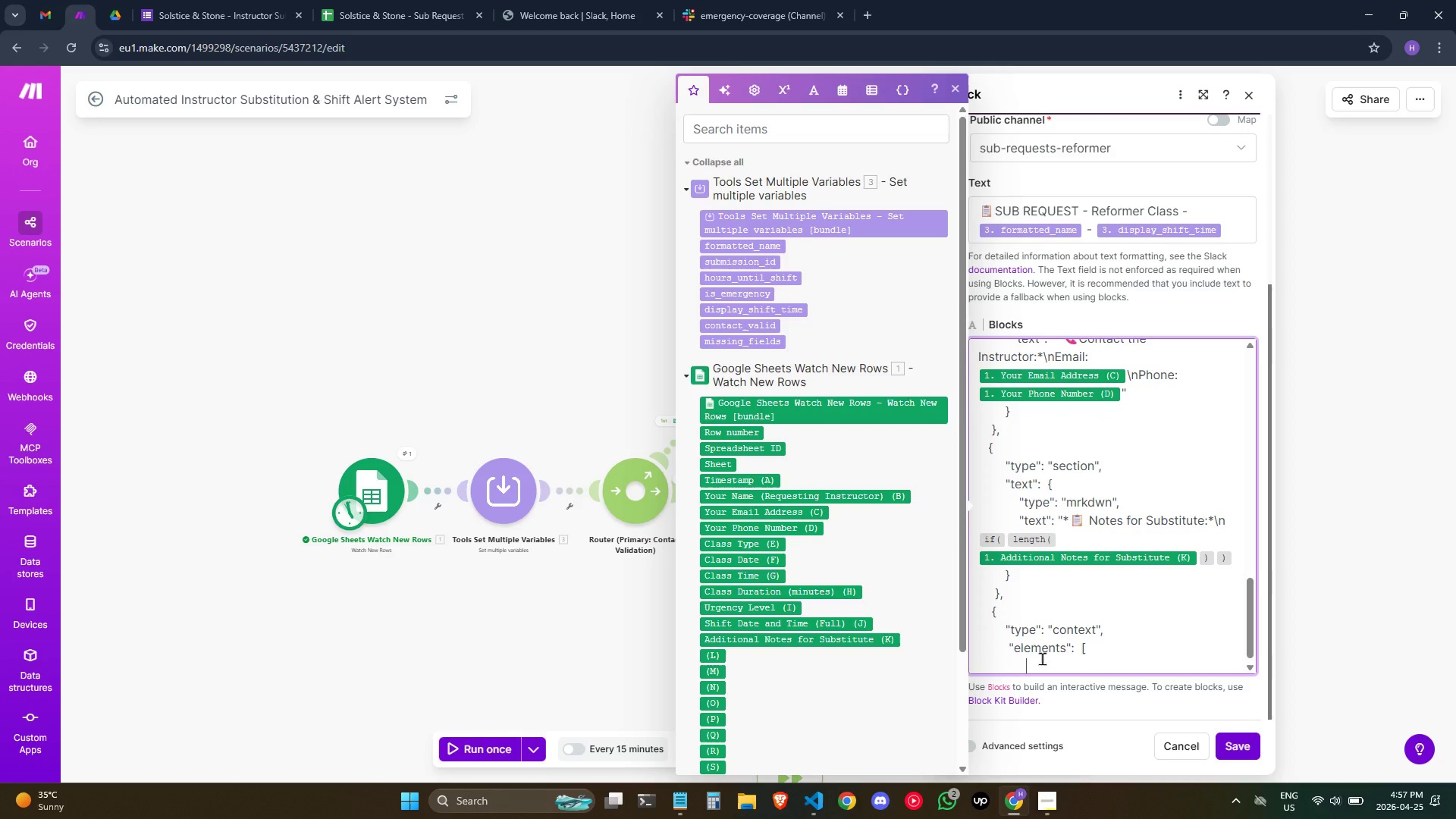 
key(Space)
 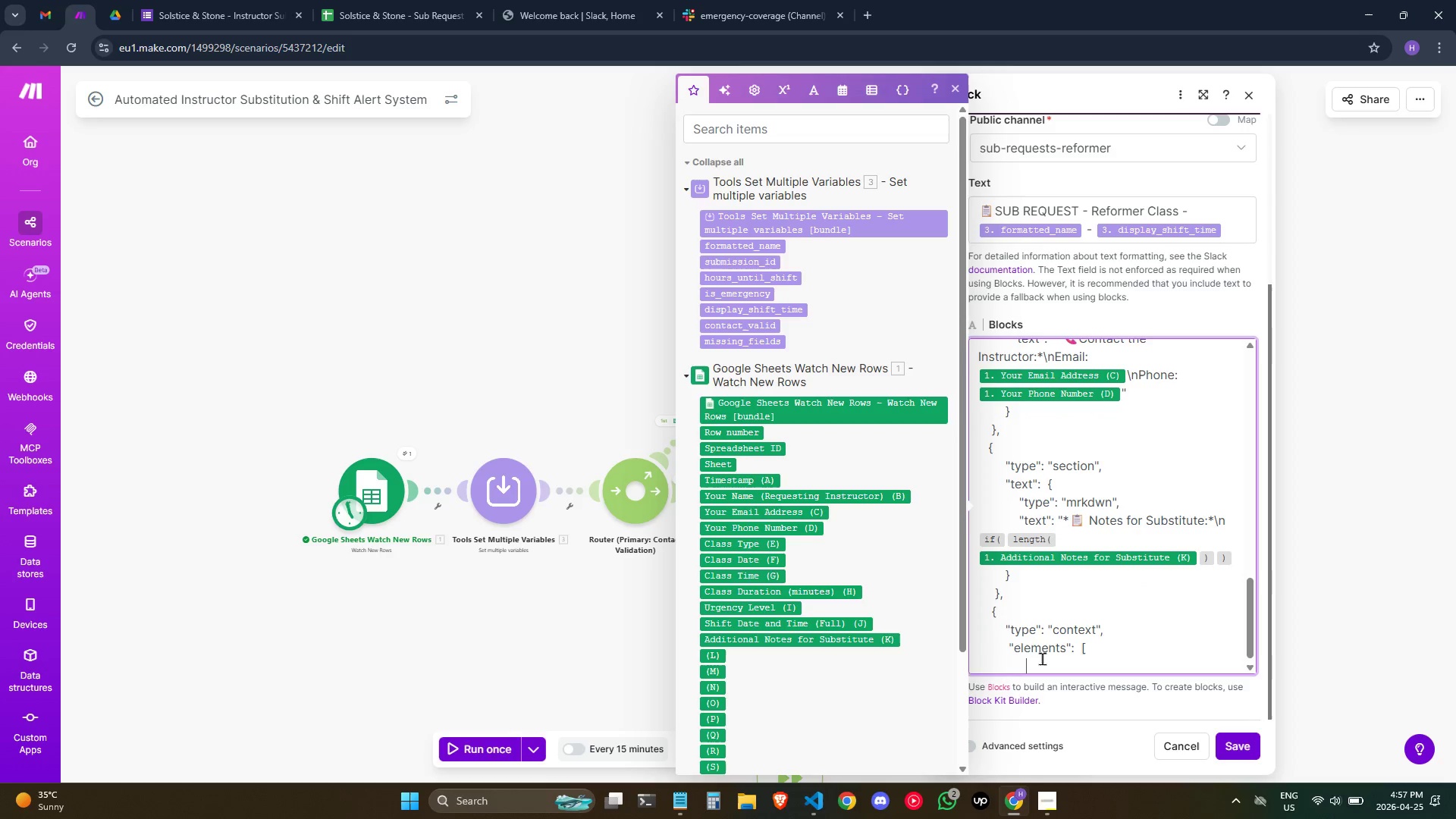 
key(Shift+ShiftRight)
 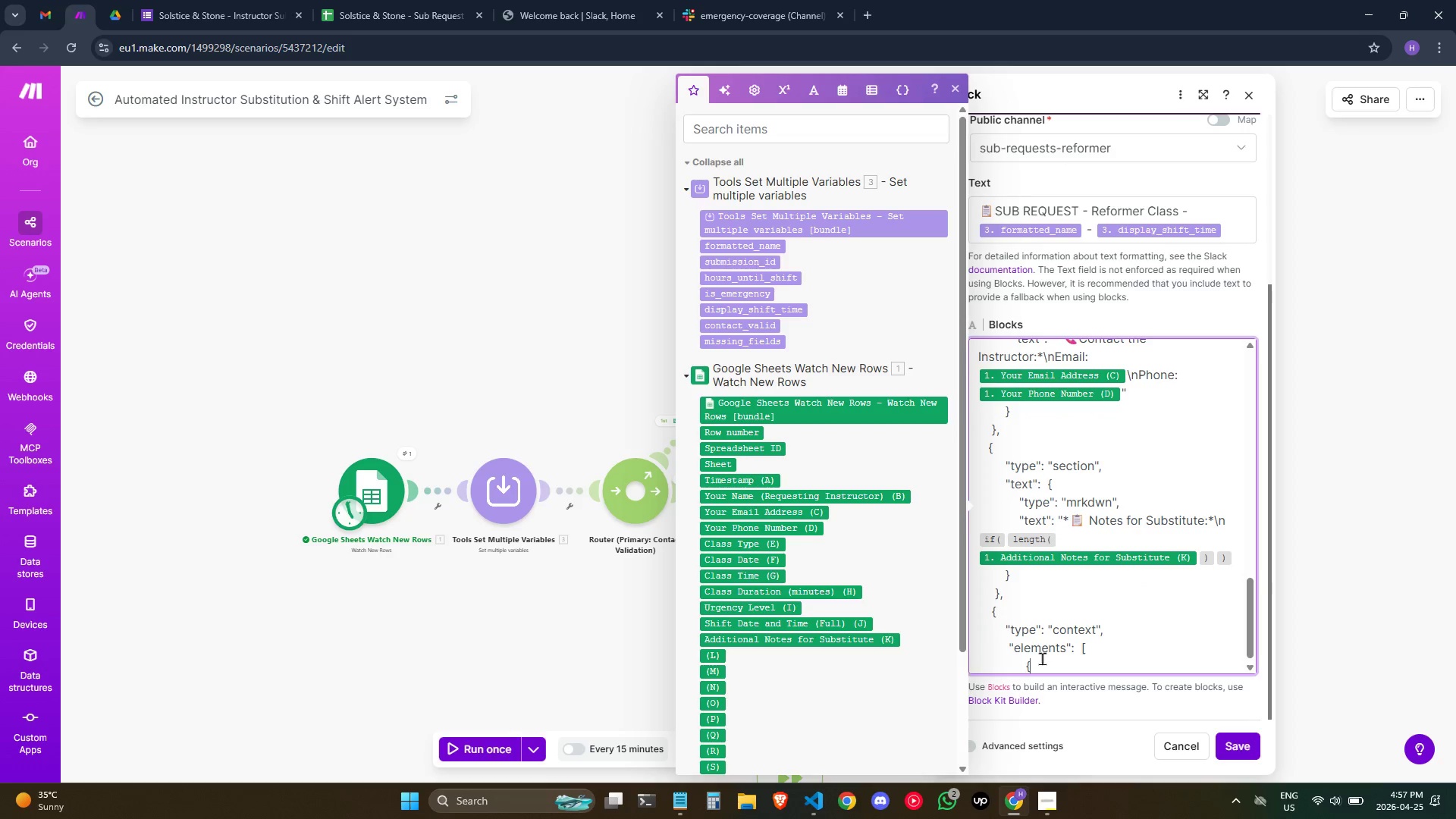 
key(Shift+BracketLeft)
 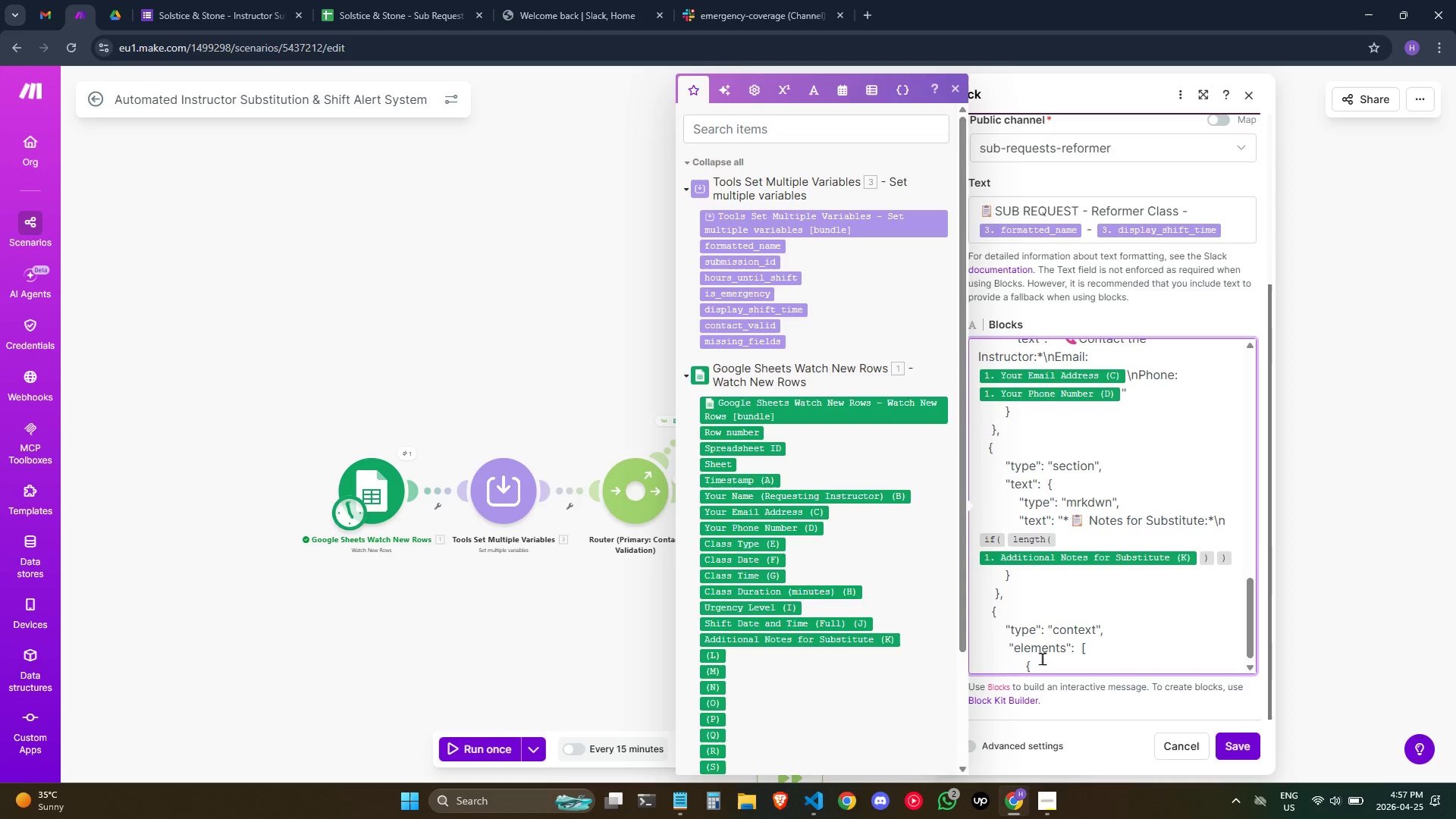 
key(Enter)
 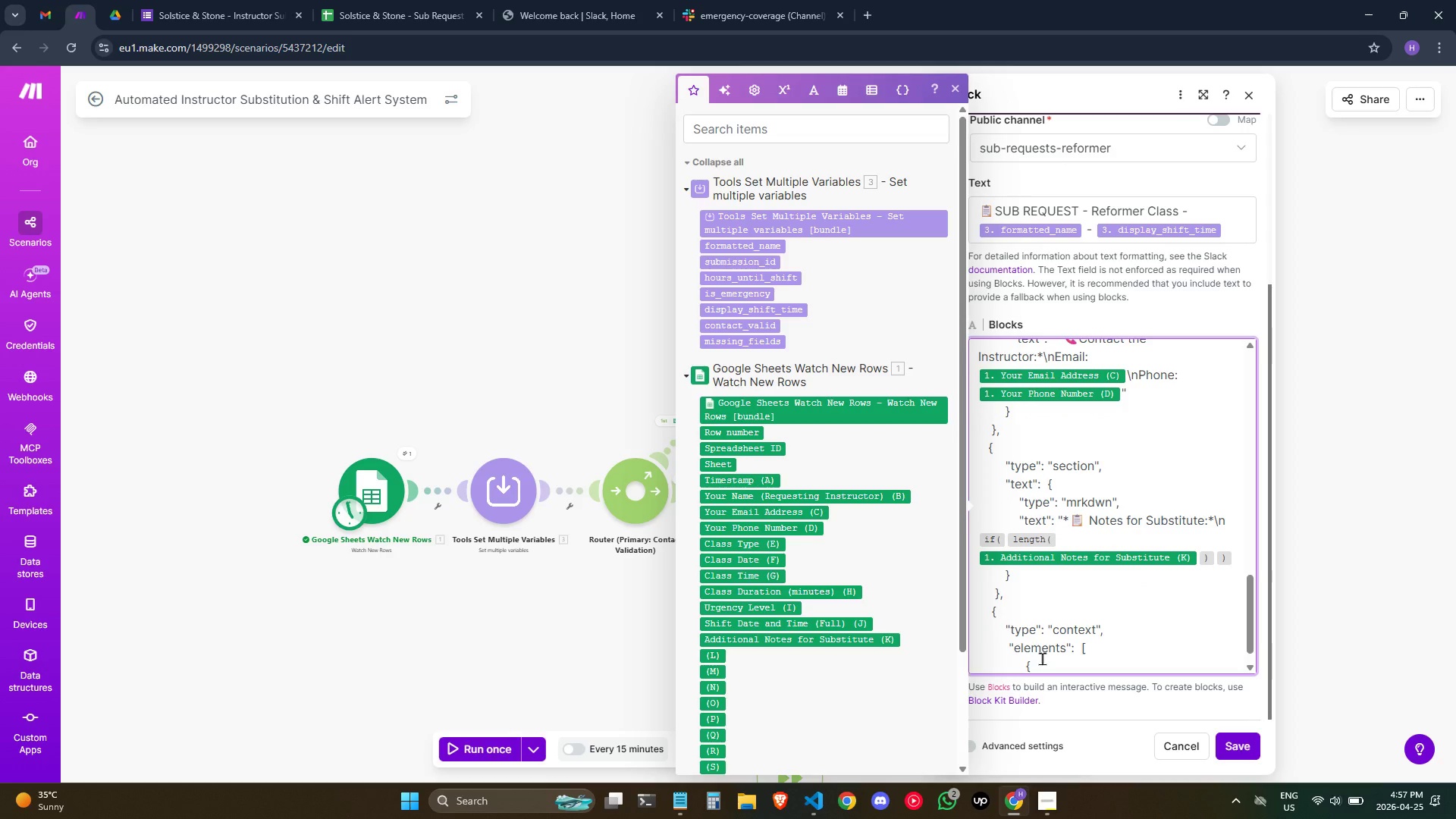 
hold_key(key=Space, duration=0.72)
 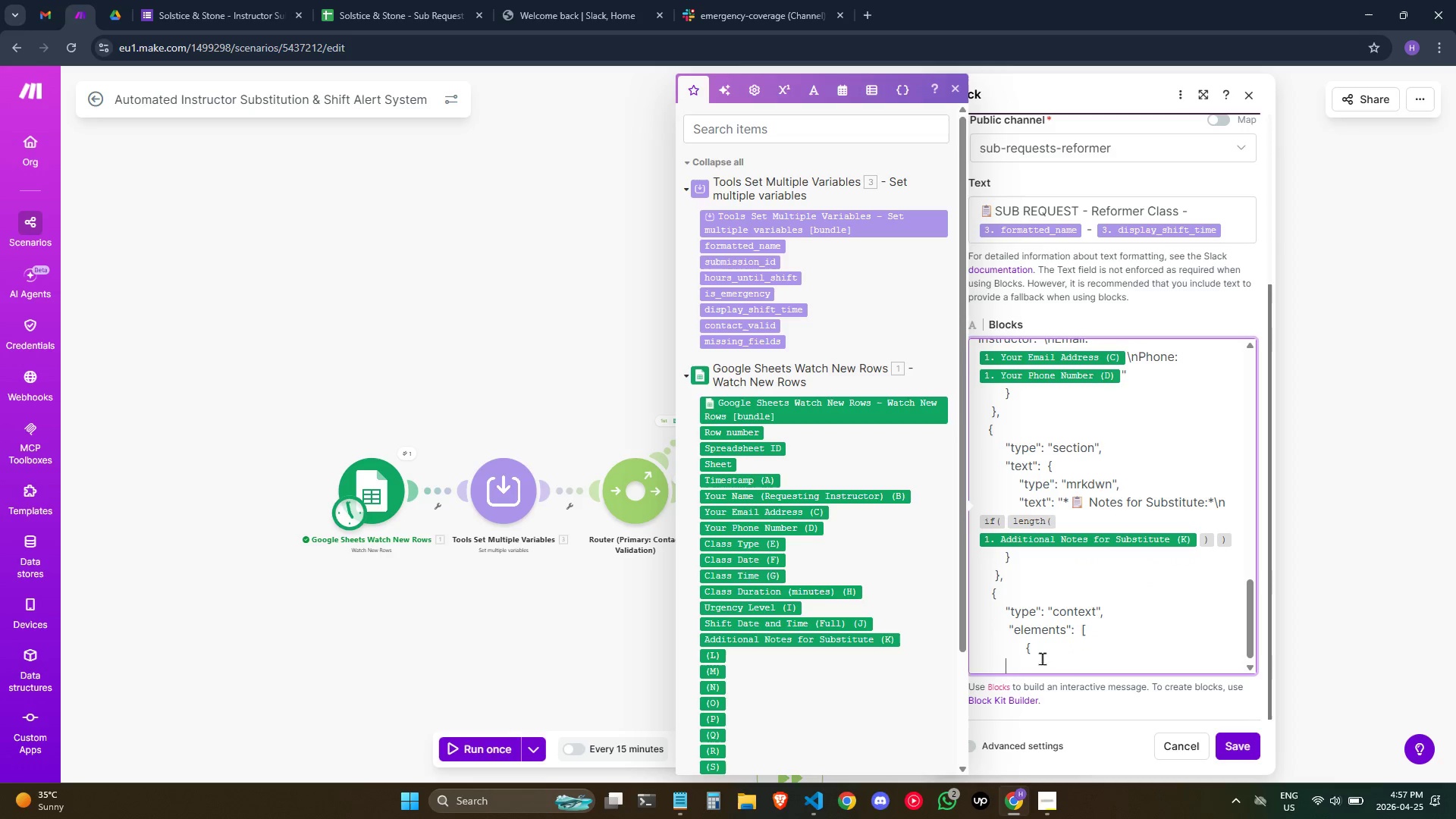 
hold_key(key=Space, duration=0.89)
 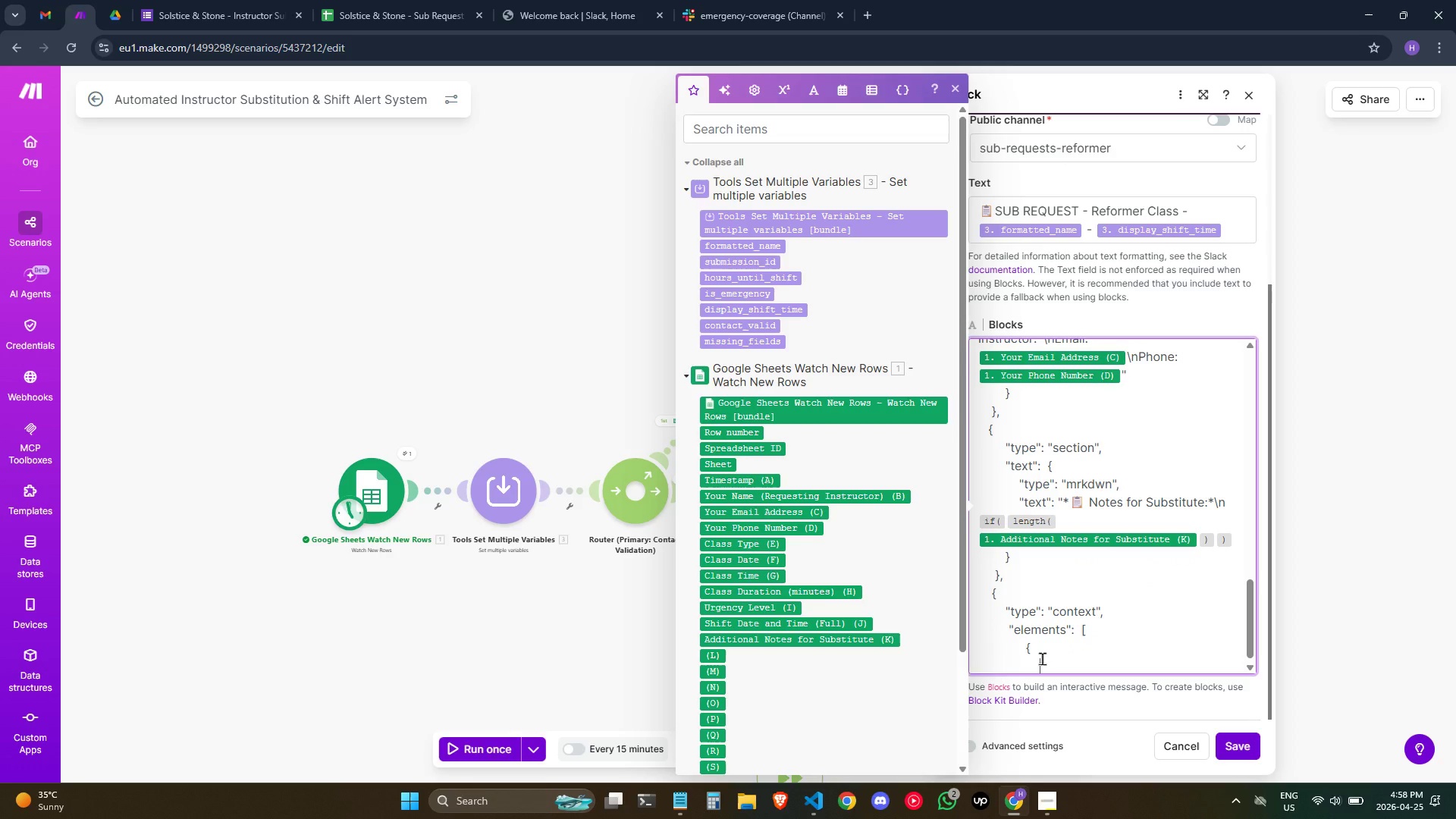 
type( "types)
key(Backspace)
type(": "mrkdwn",)
 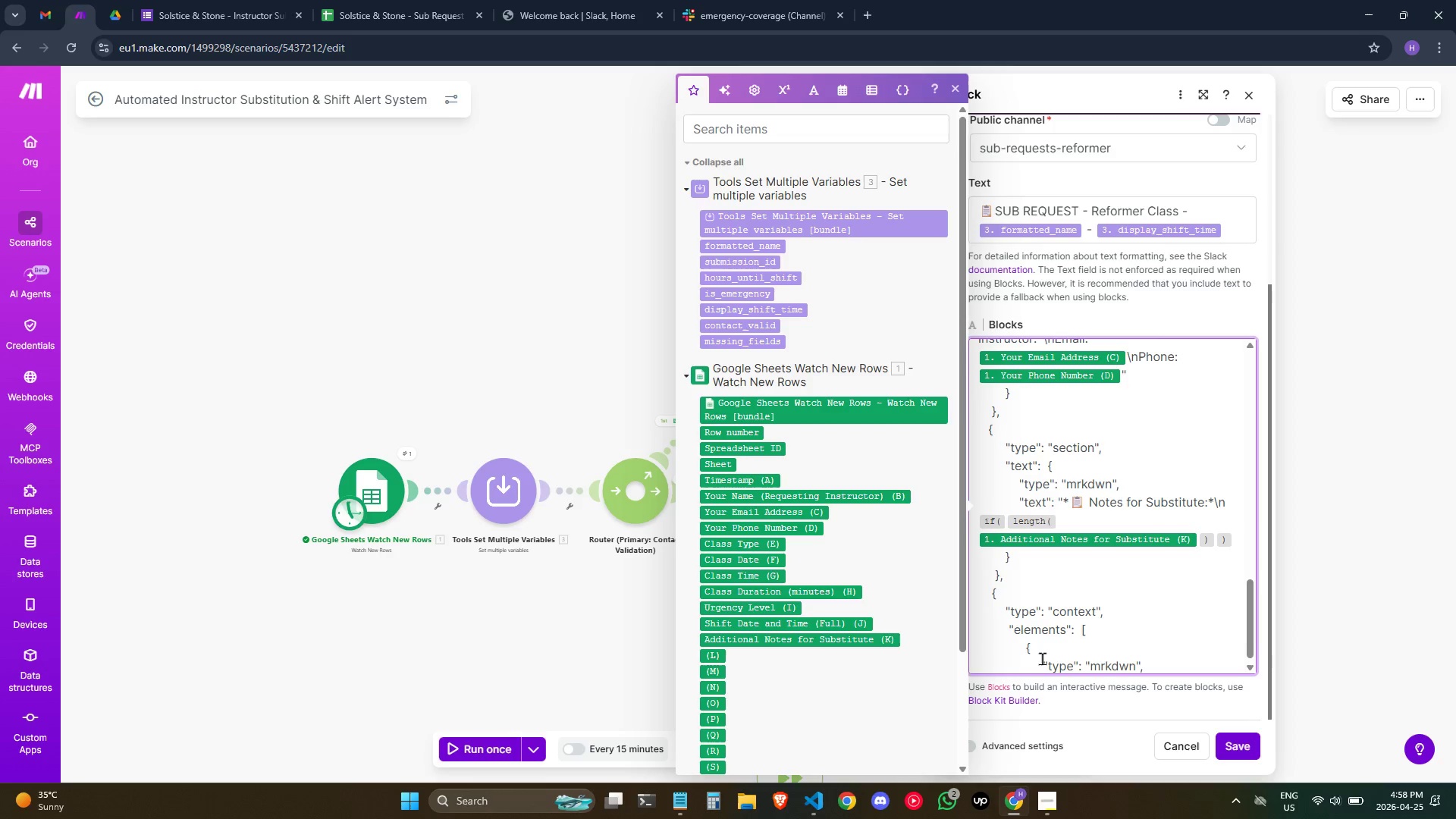 
key(Enter)
 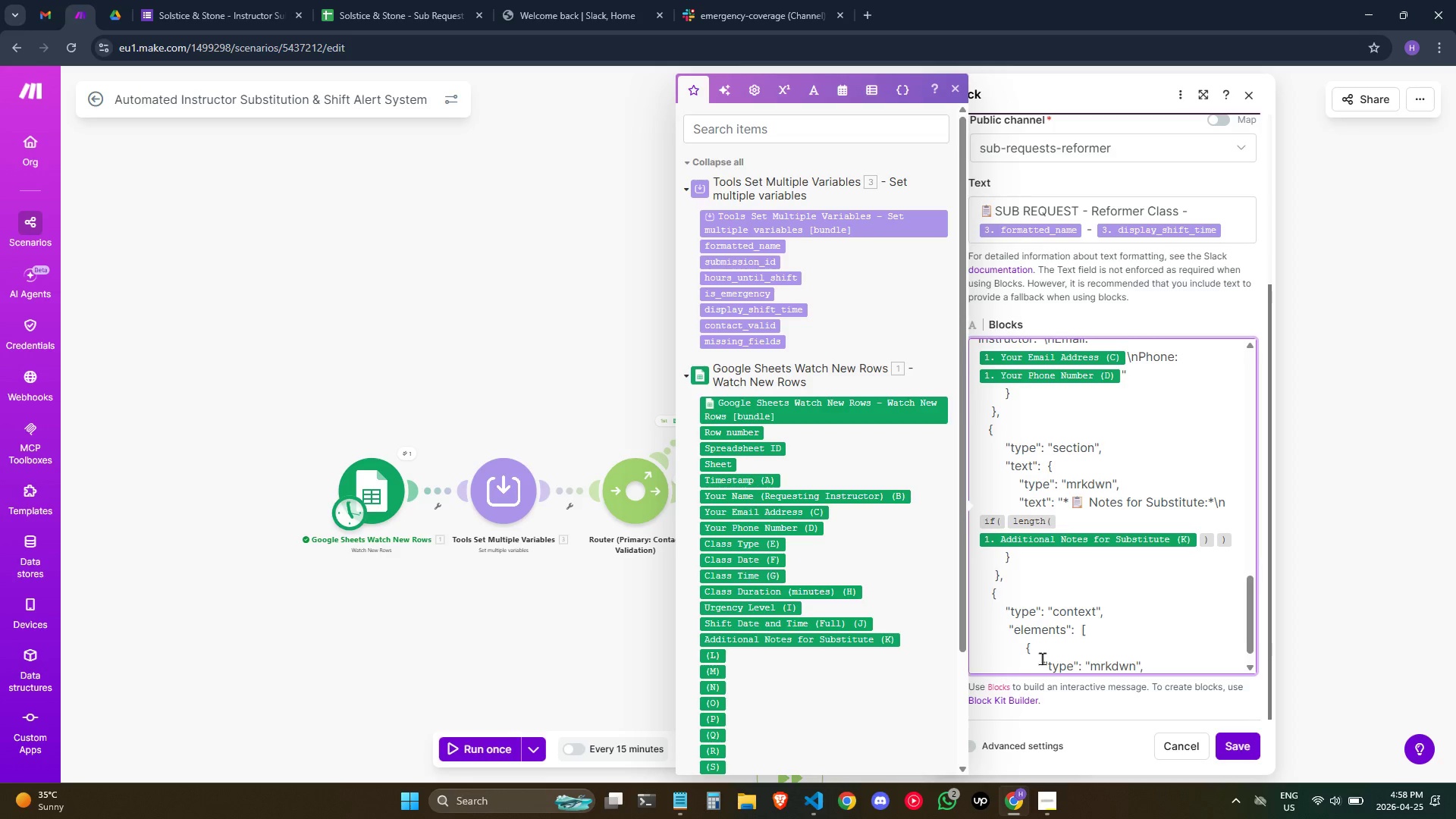 
hold_key(key=Space, duration=1.08)
 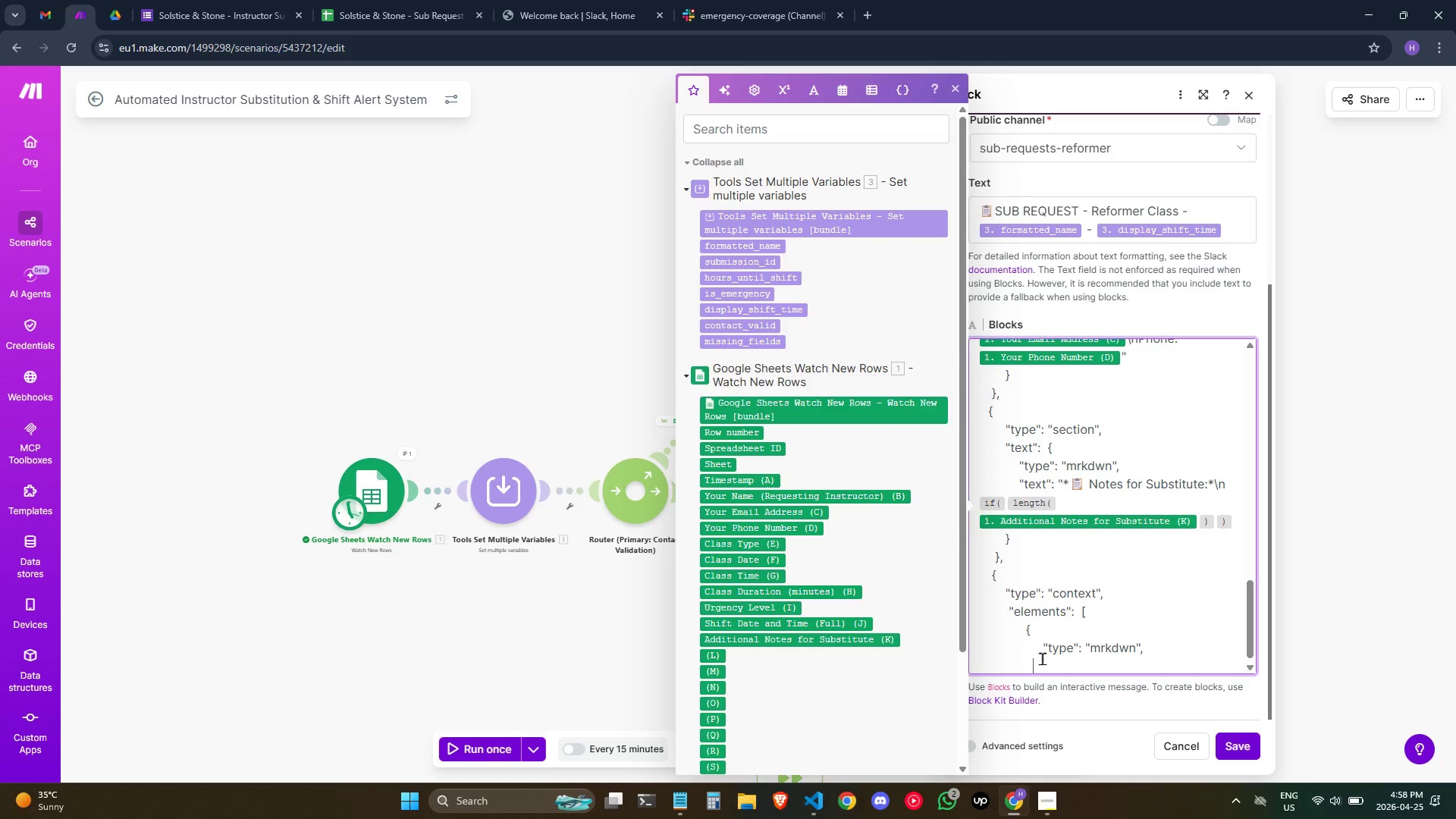 
type(   "text": ")
 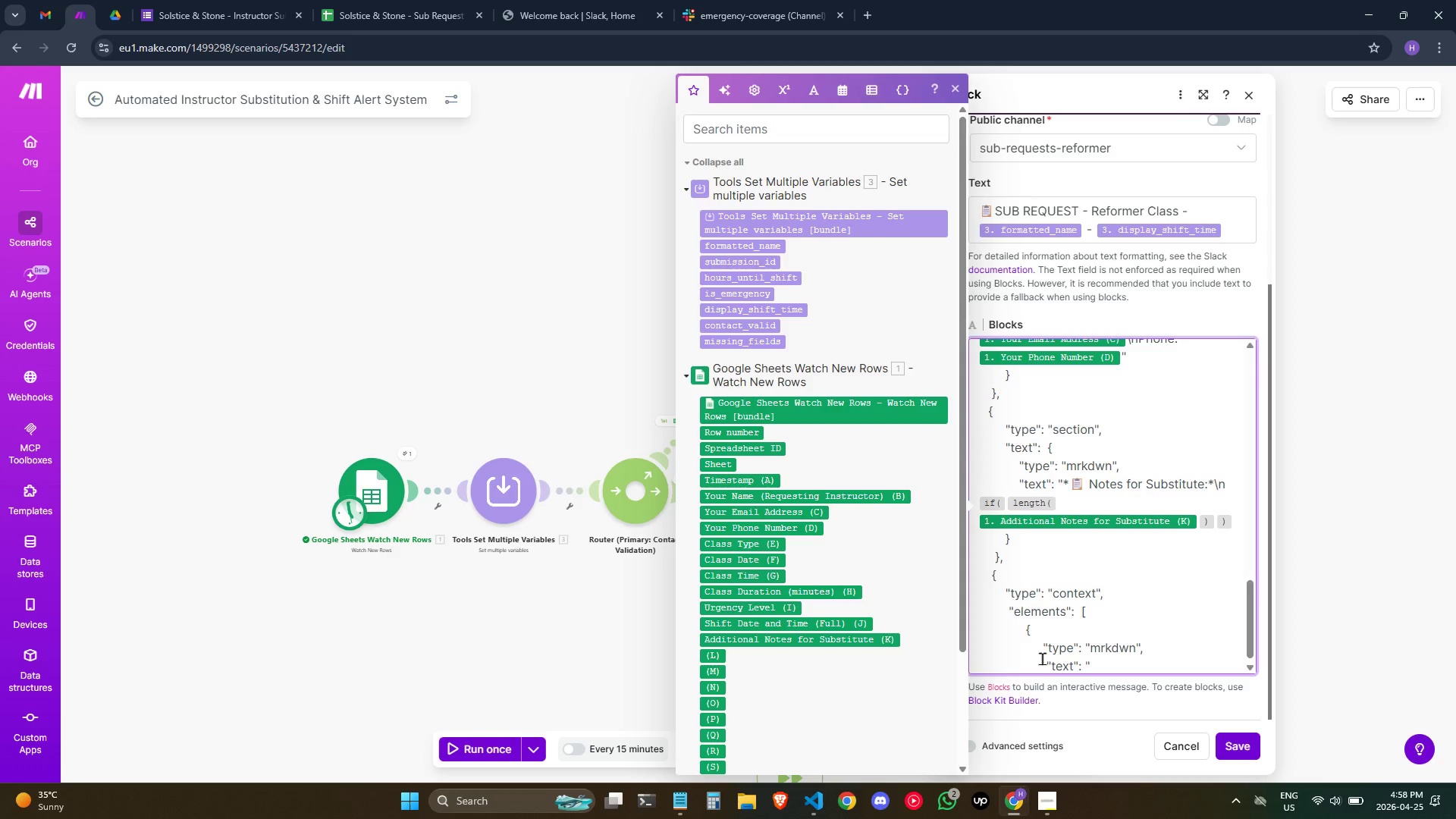 
key(Meta+Semicolon)
 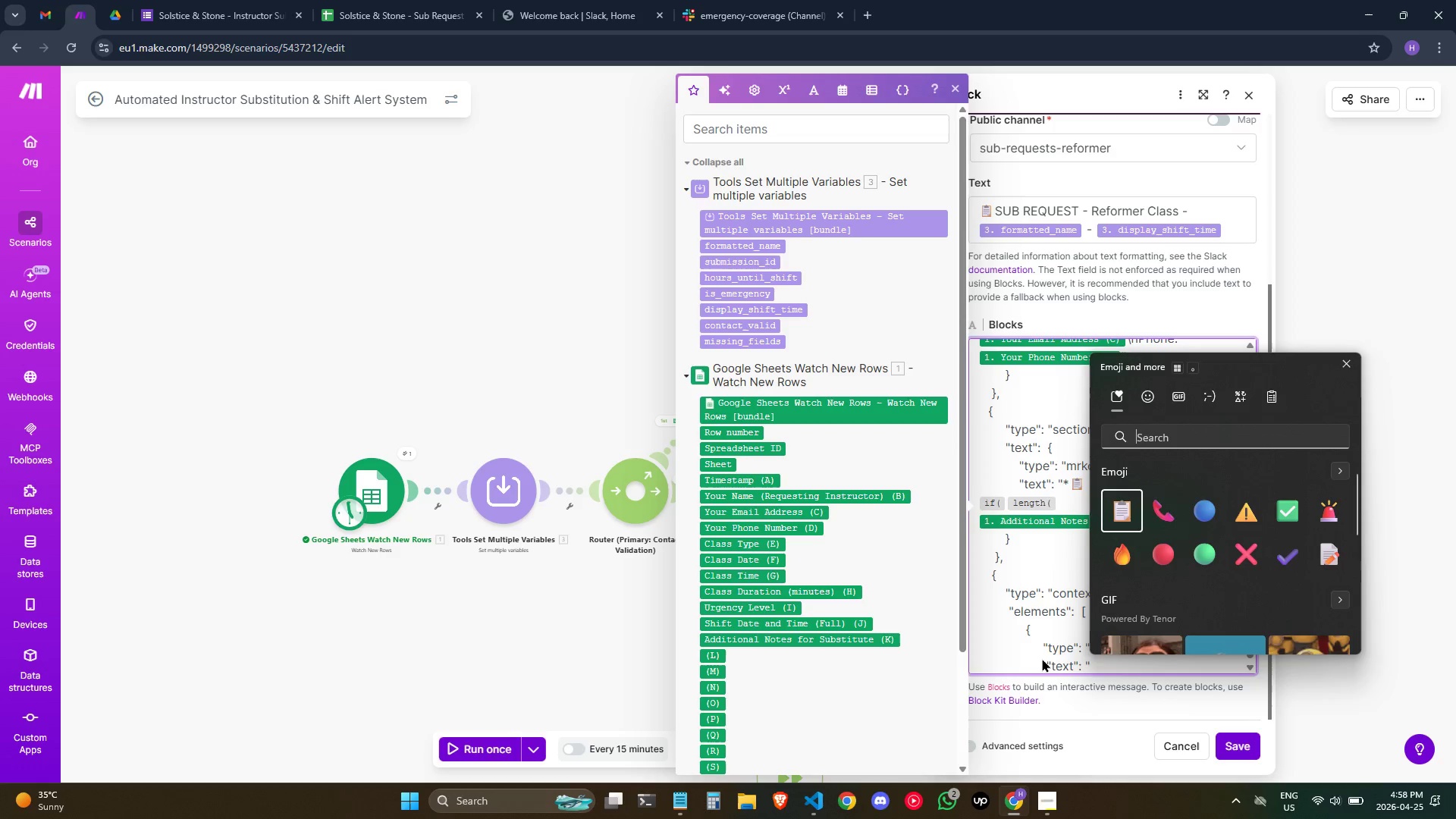 
key(ArrowRight)
 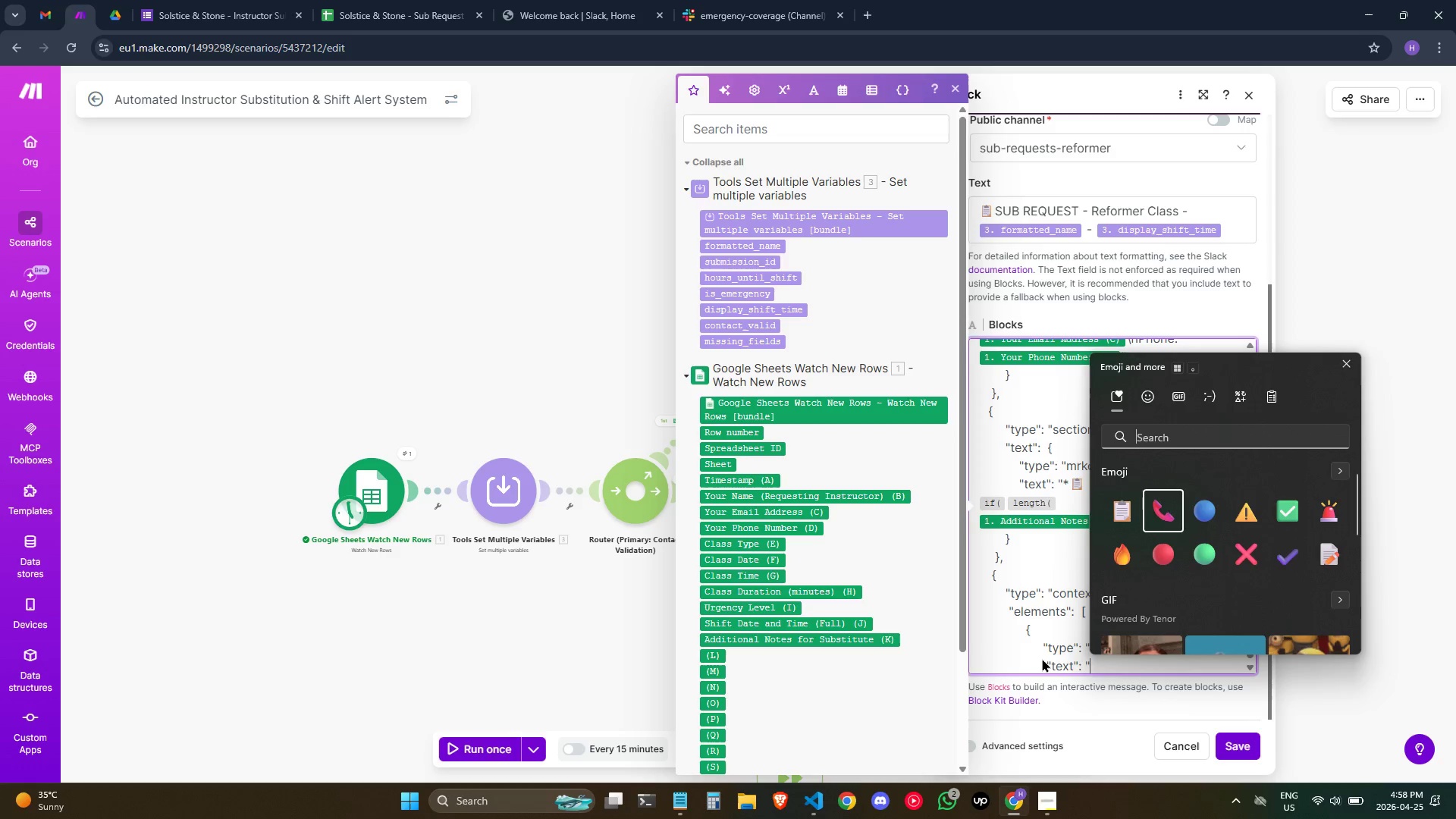 
key(ArrowRight)
 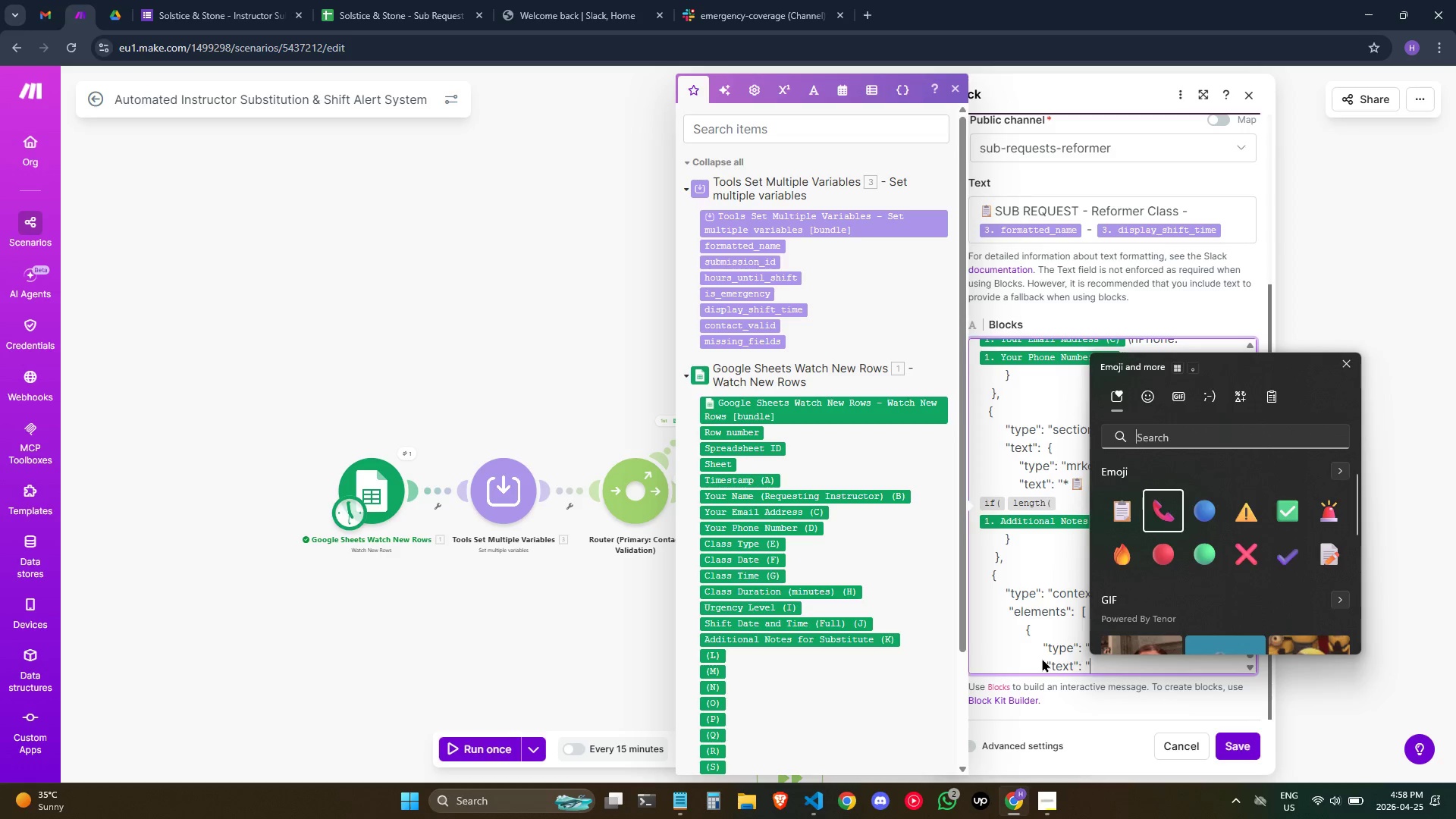 
key(ArrowRight)
 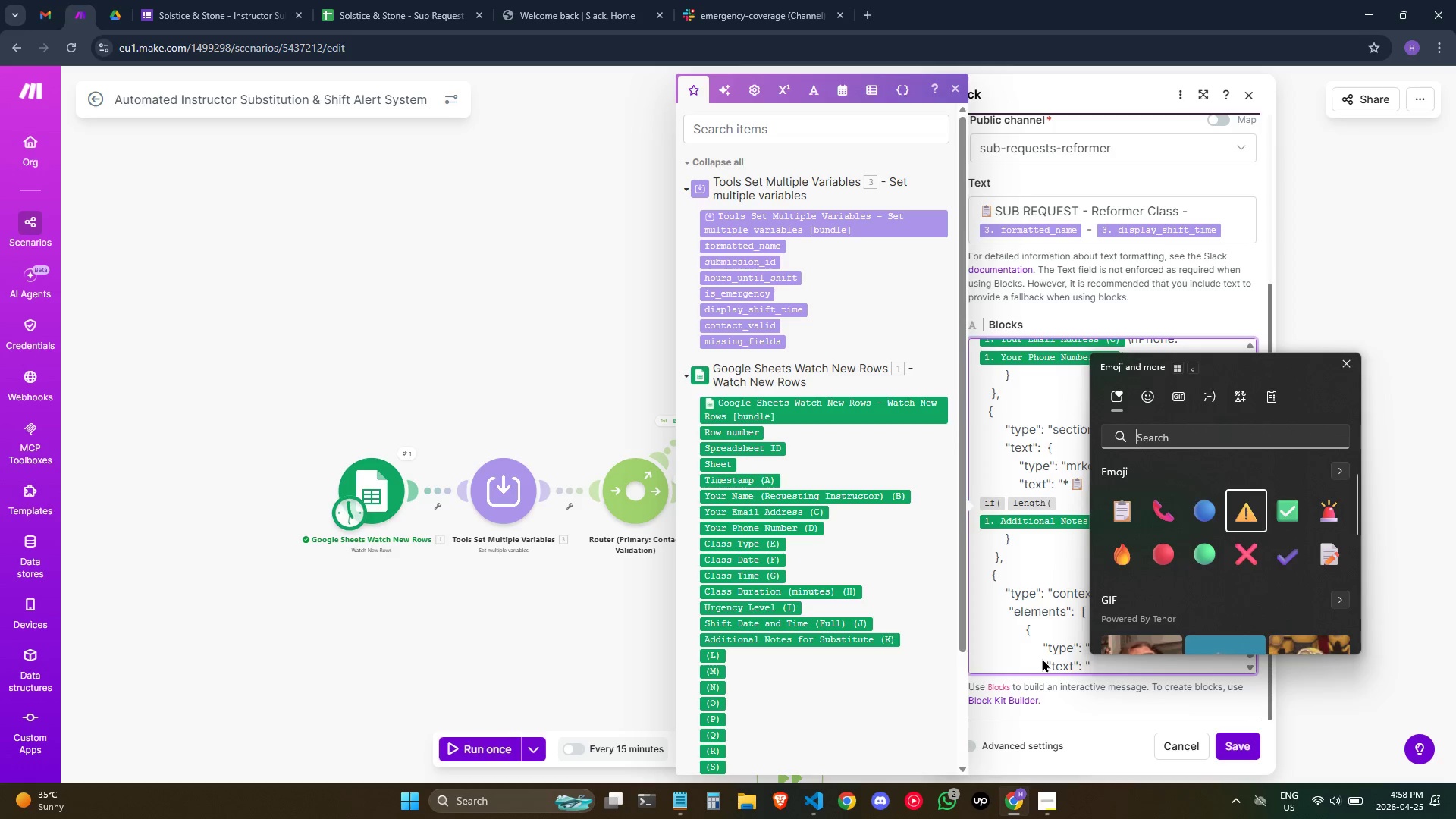 
key(ArrowRight)
 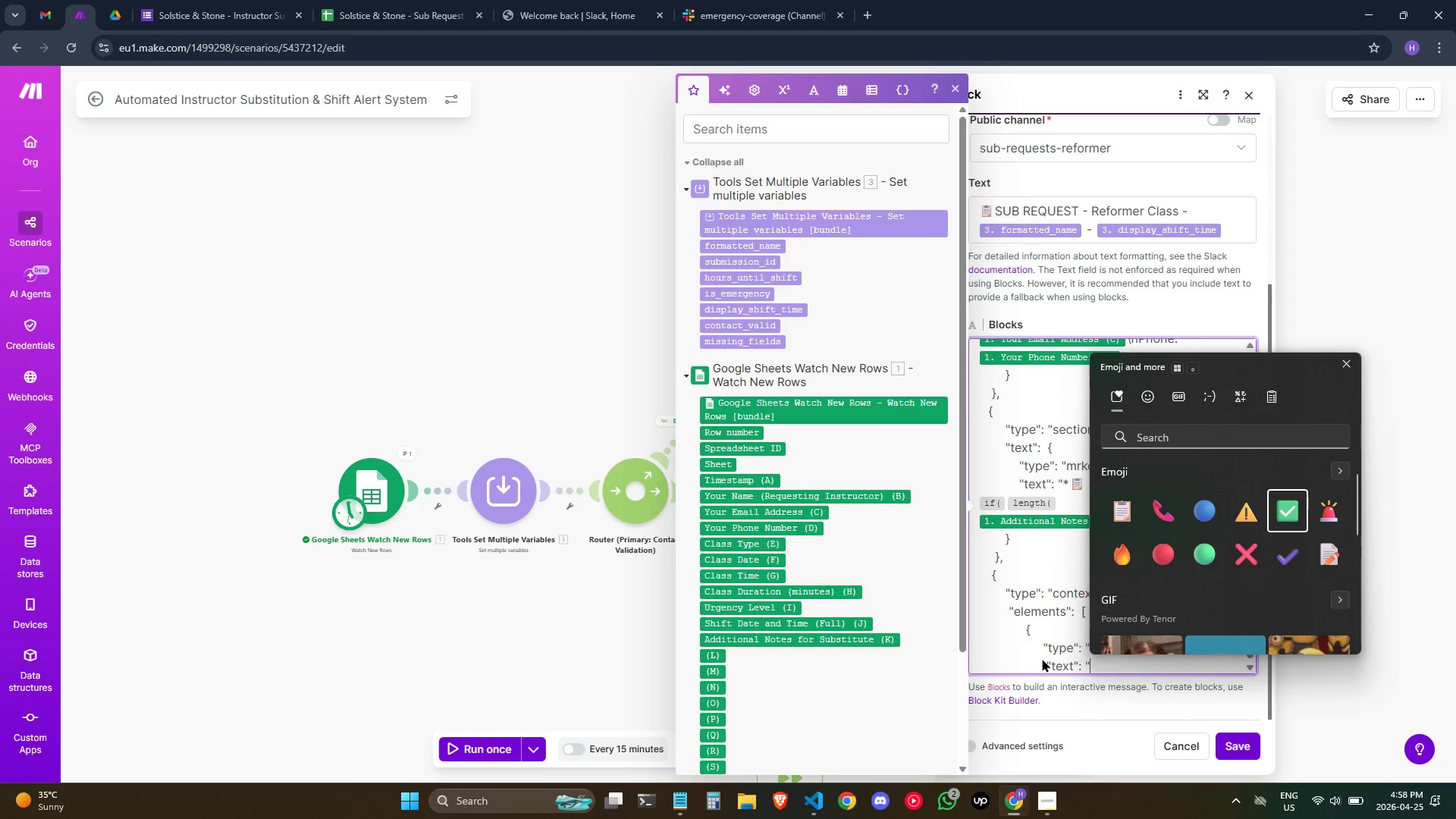 
key(Enter)
 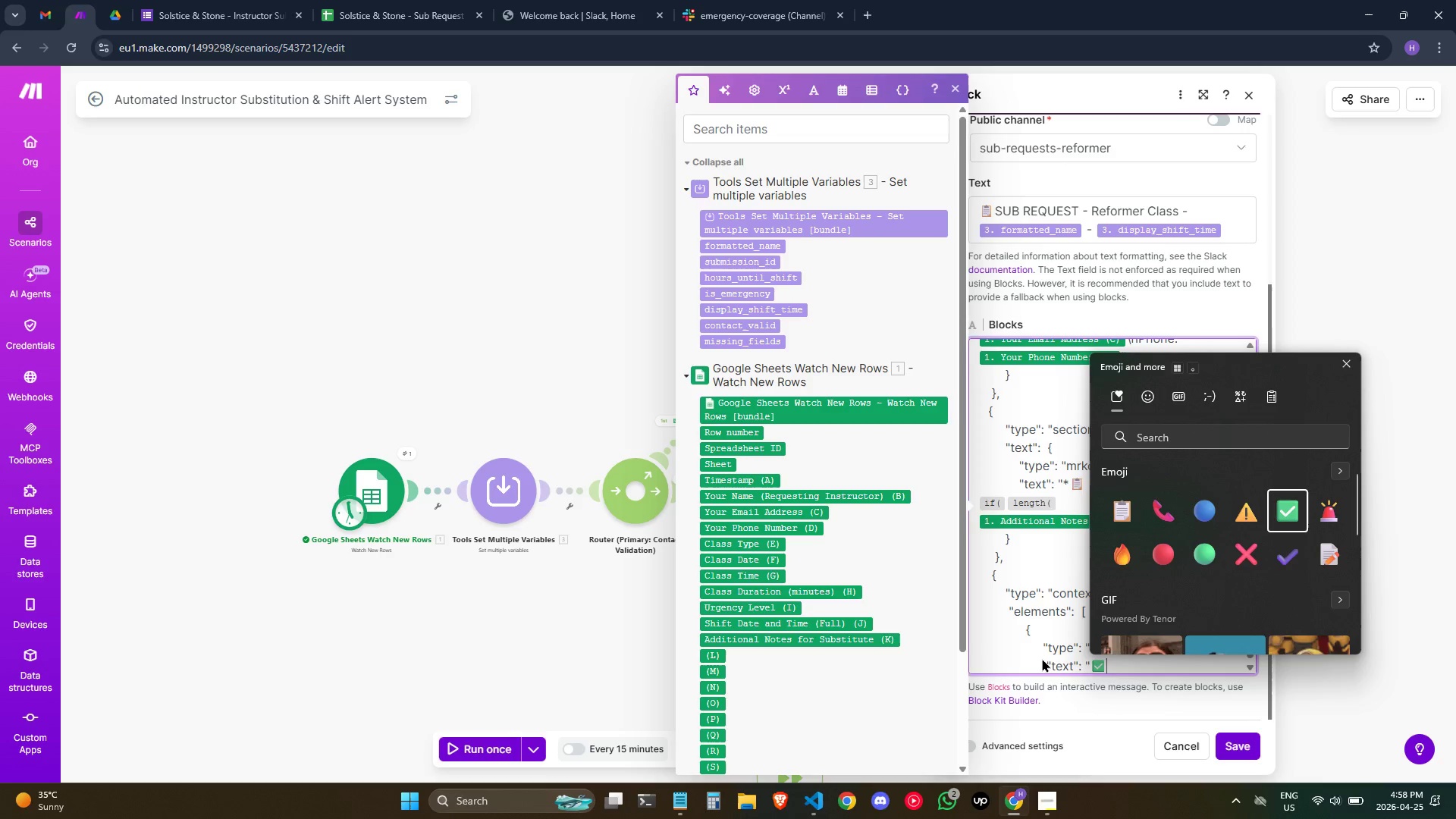 
key(Space)
 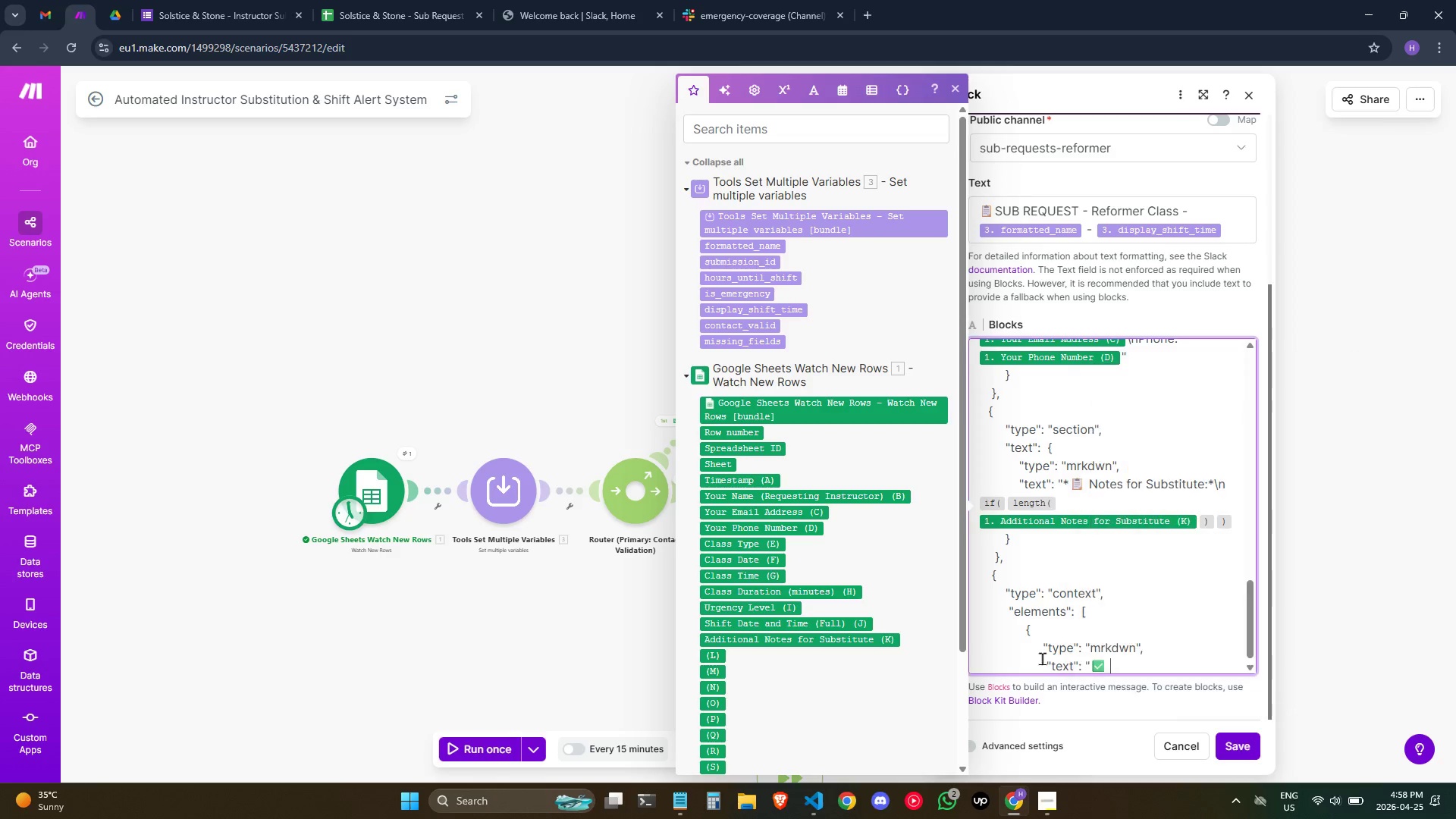 
type(*Reformer certification)
 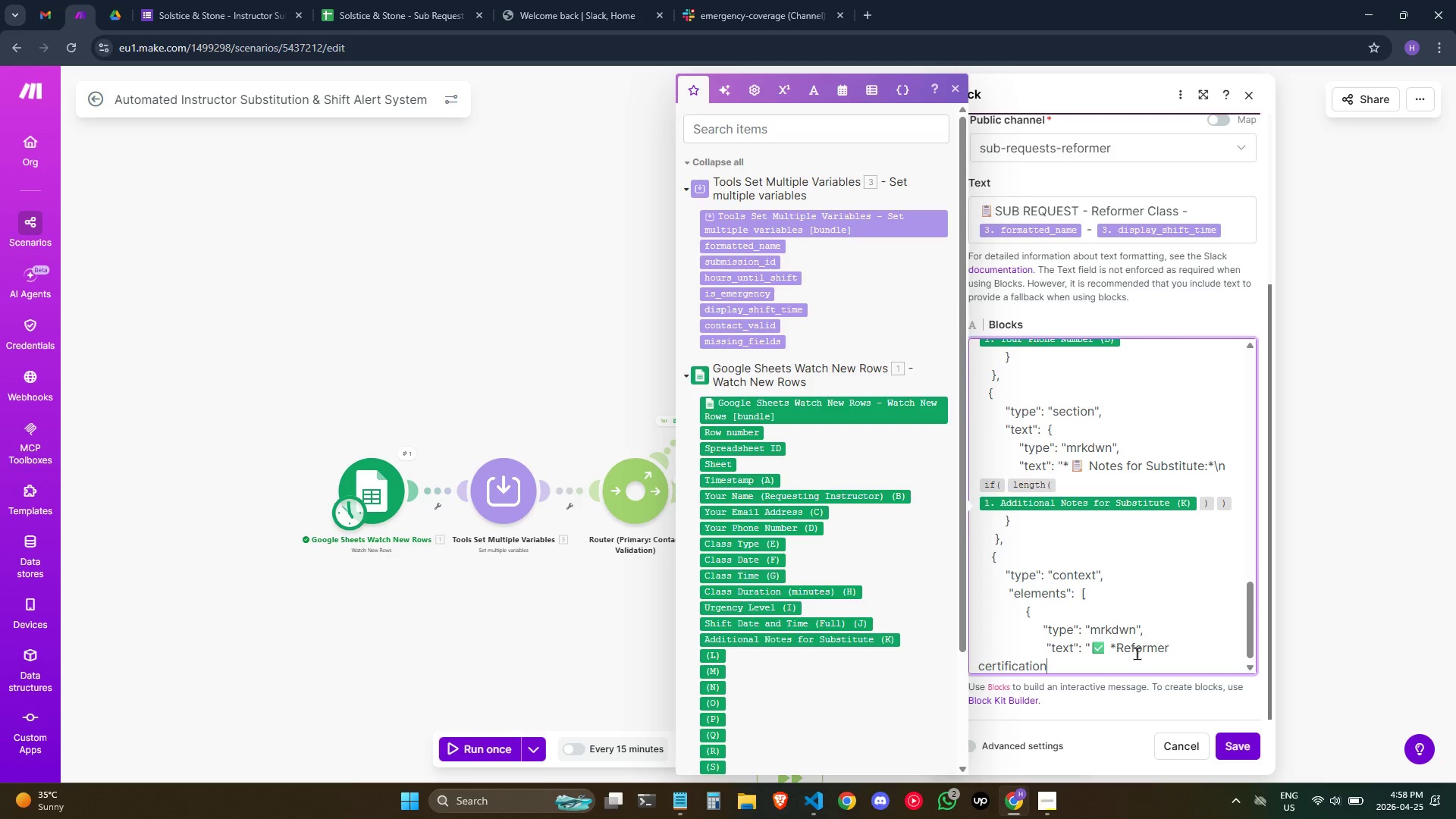 
key(Space)
 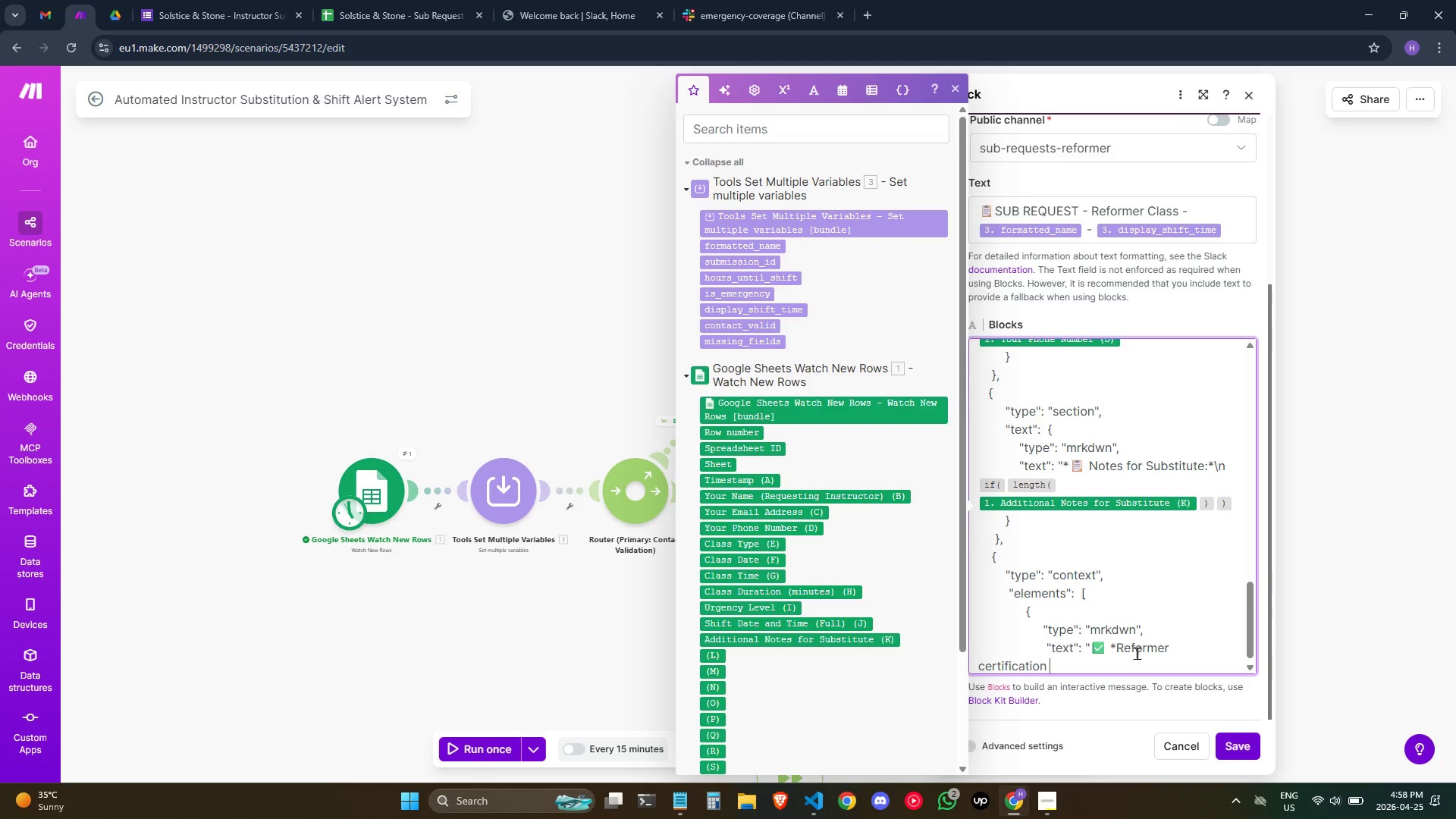 
type(required.*)
 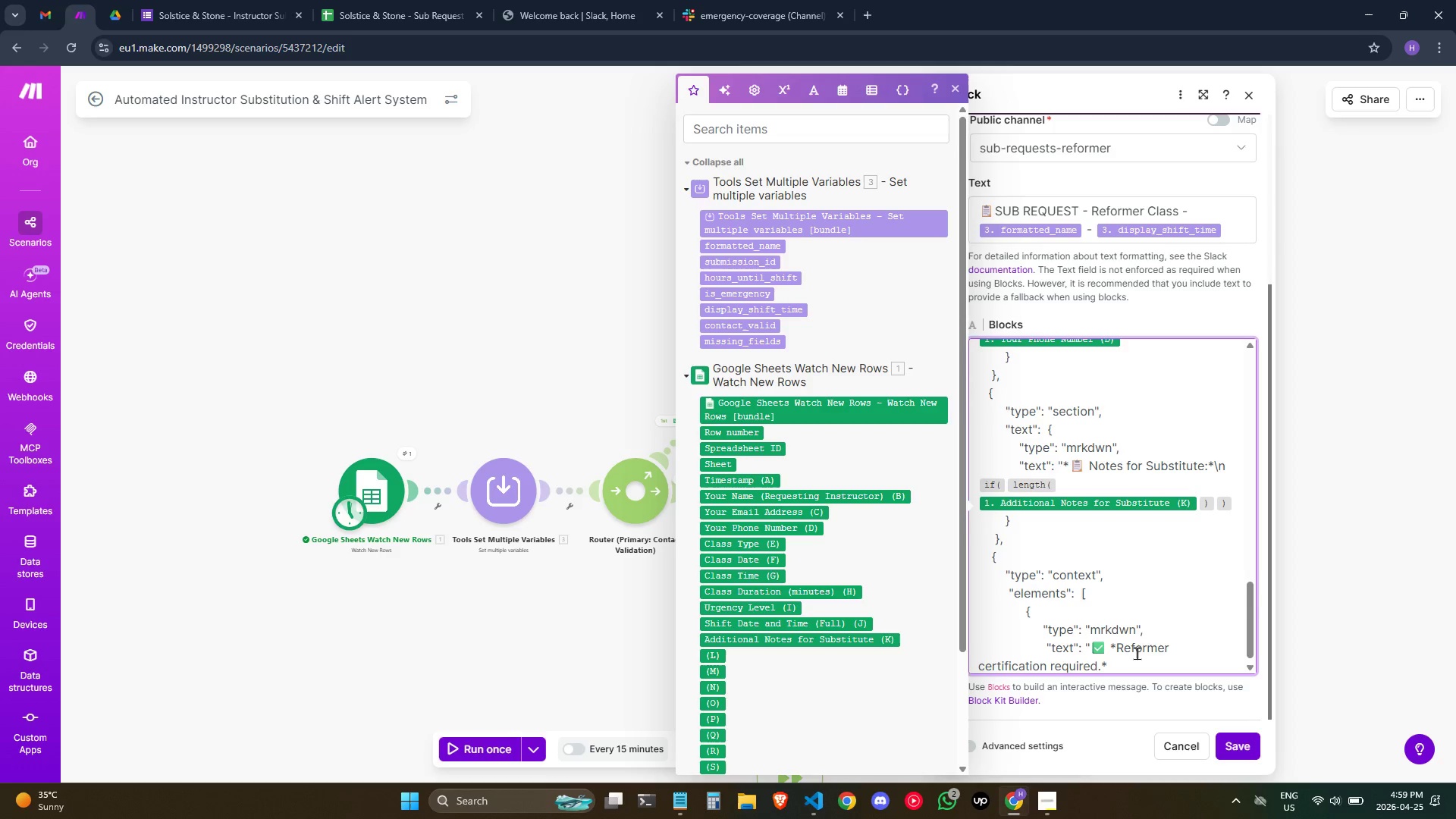 
type( Replu in thread or DM )
 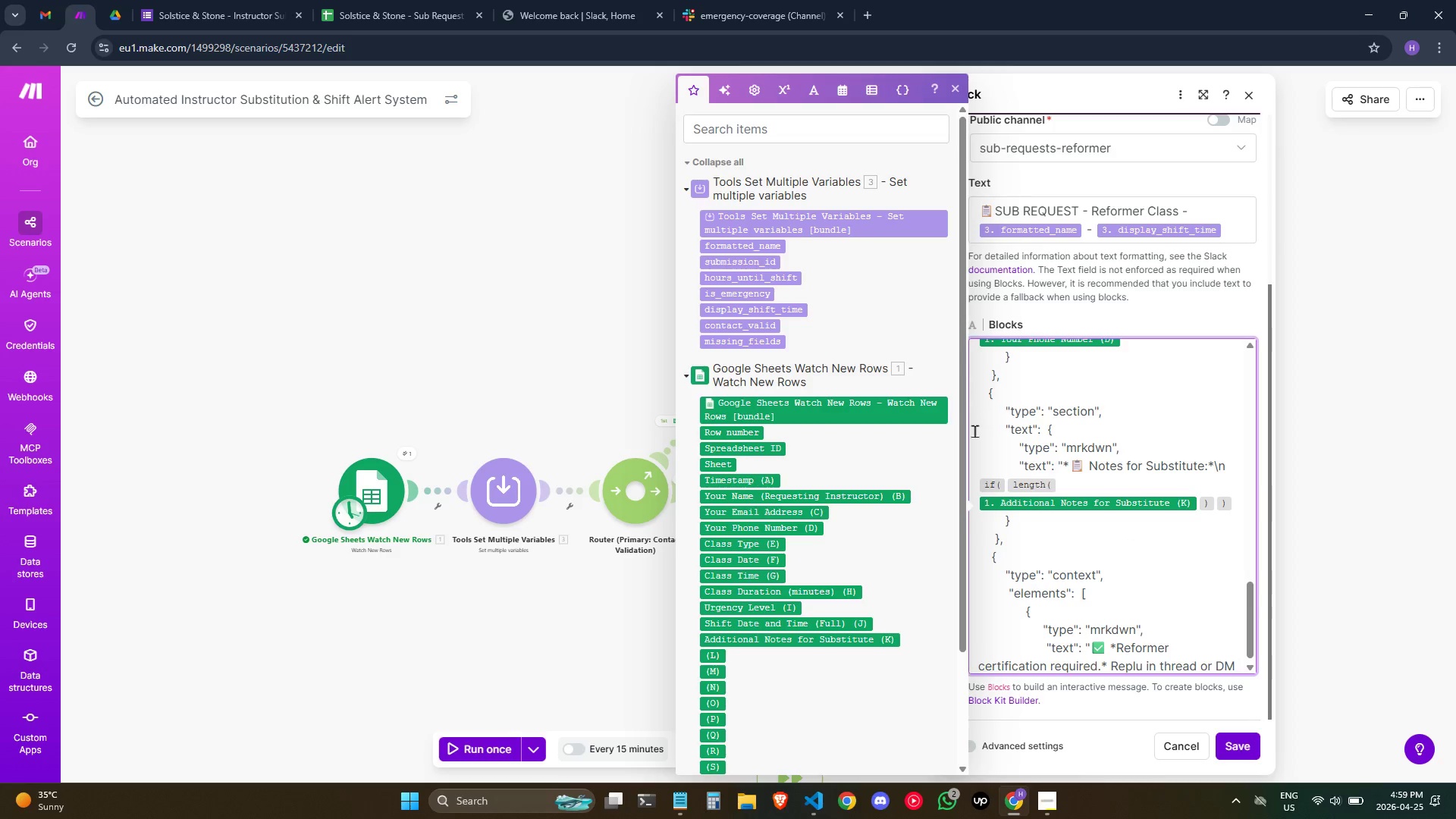 
key(Slash)
 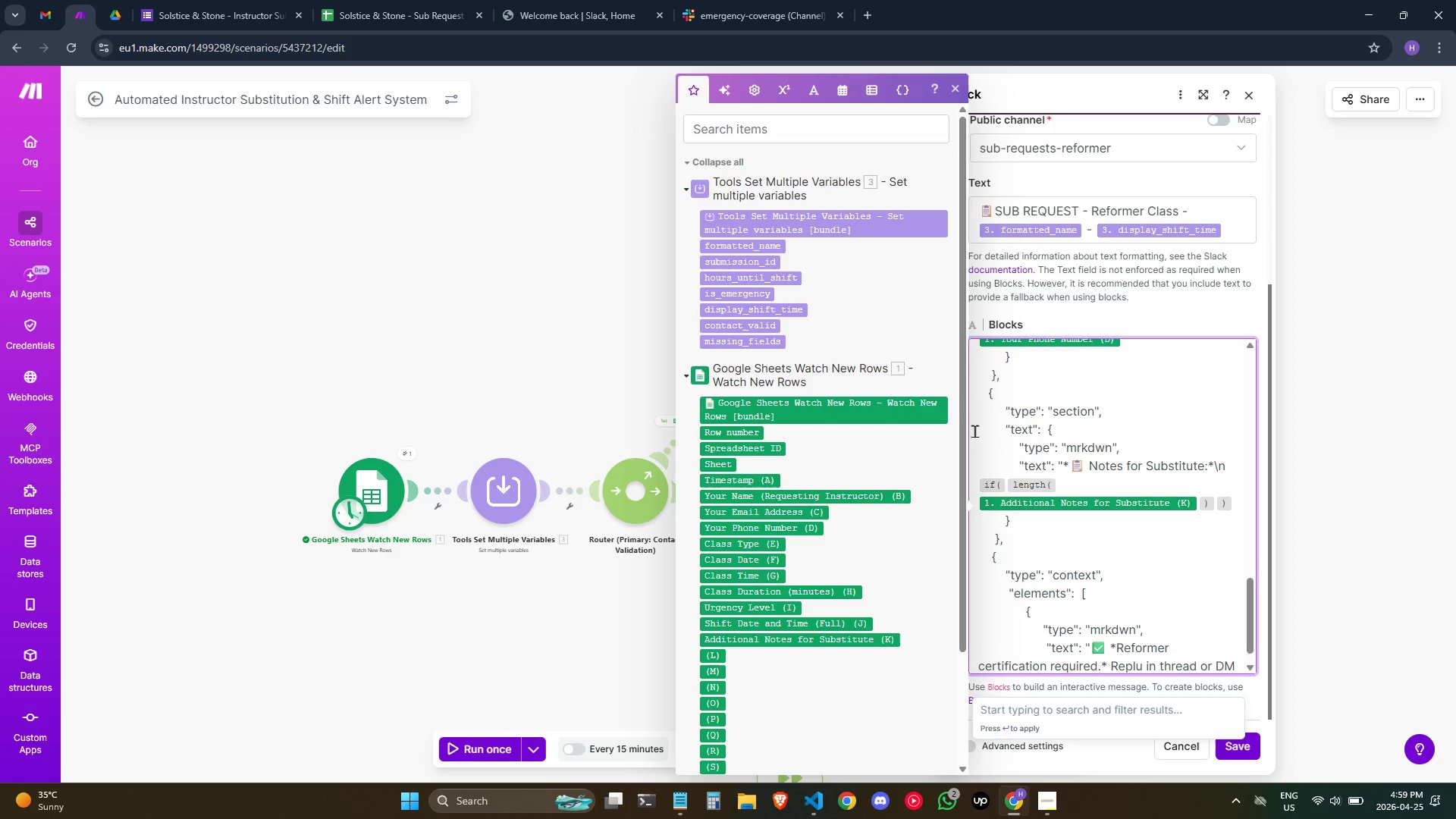 
key(F)
 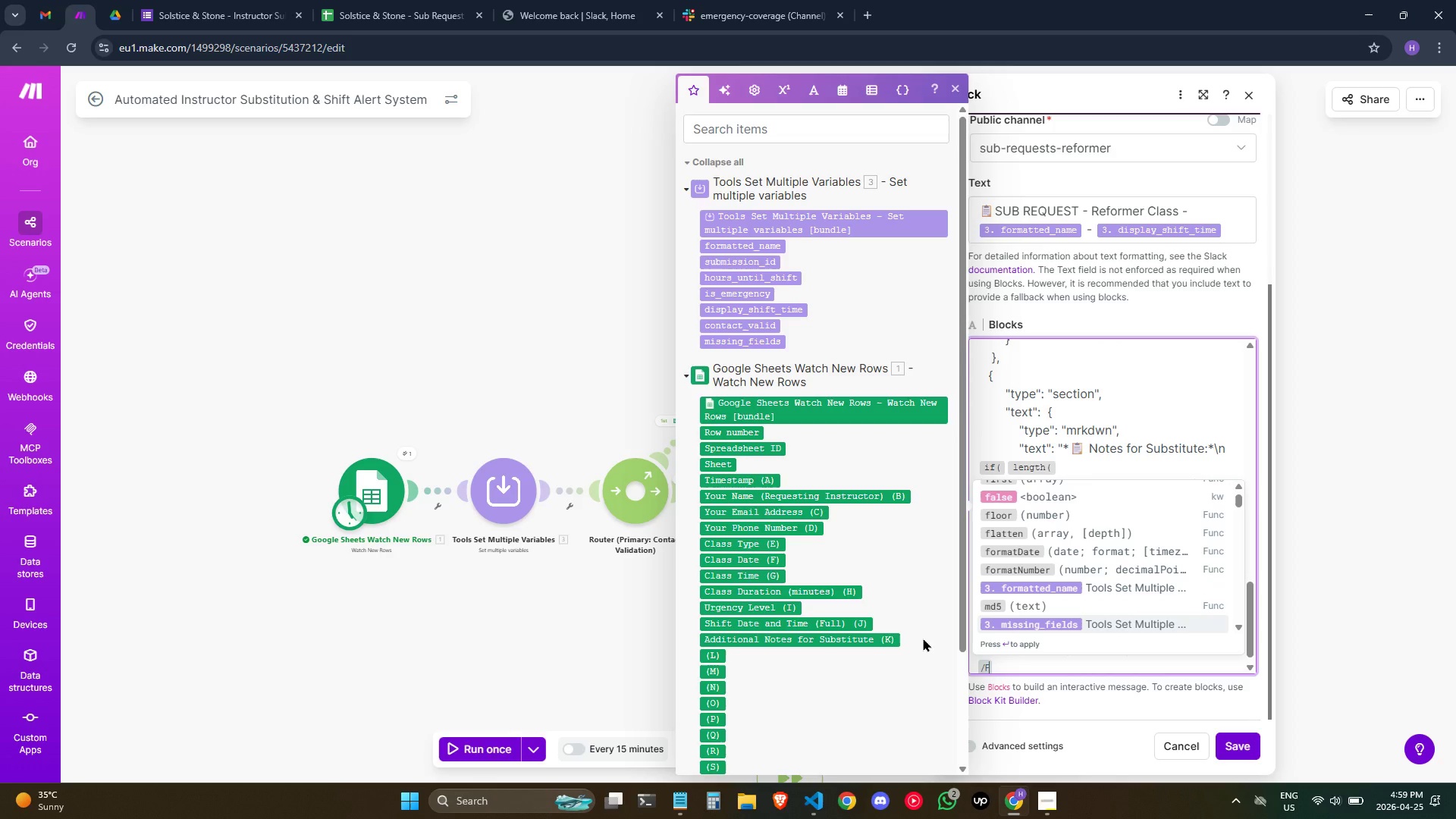 
key(Backspace)
 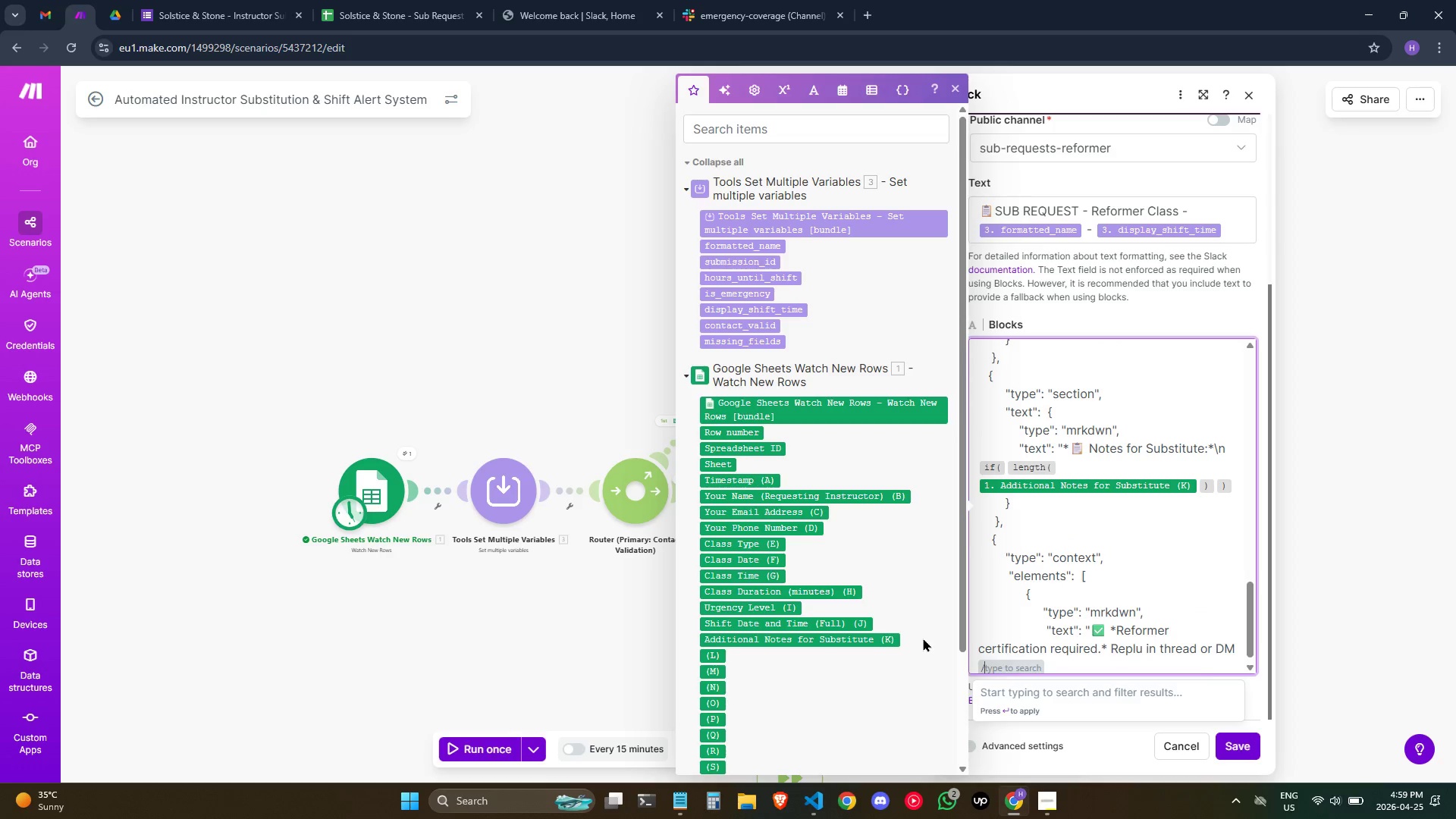 
key(Backspace)
 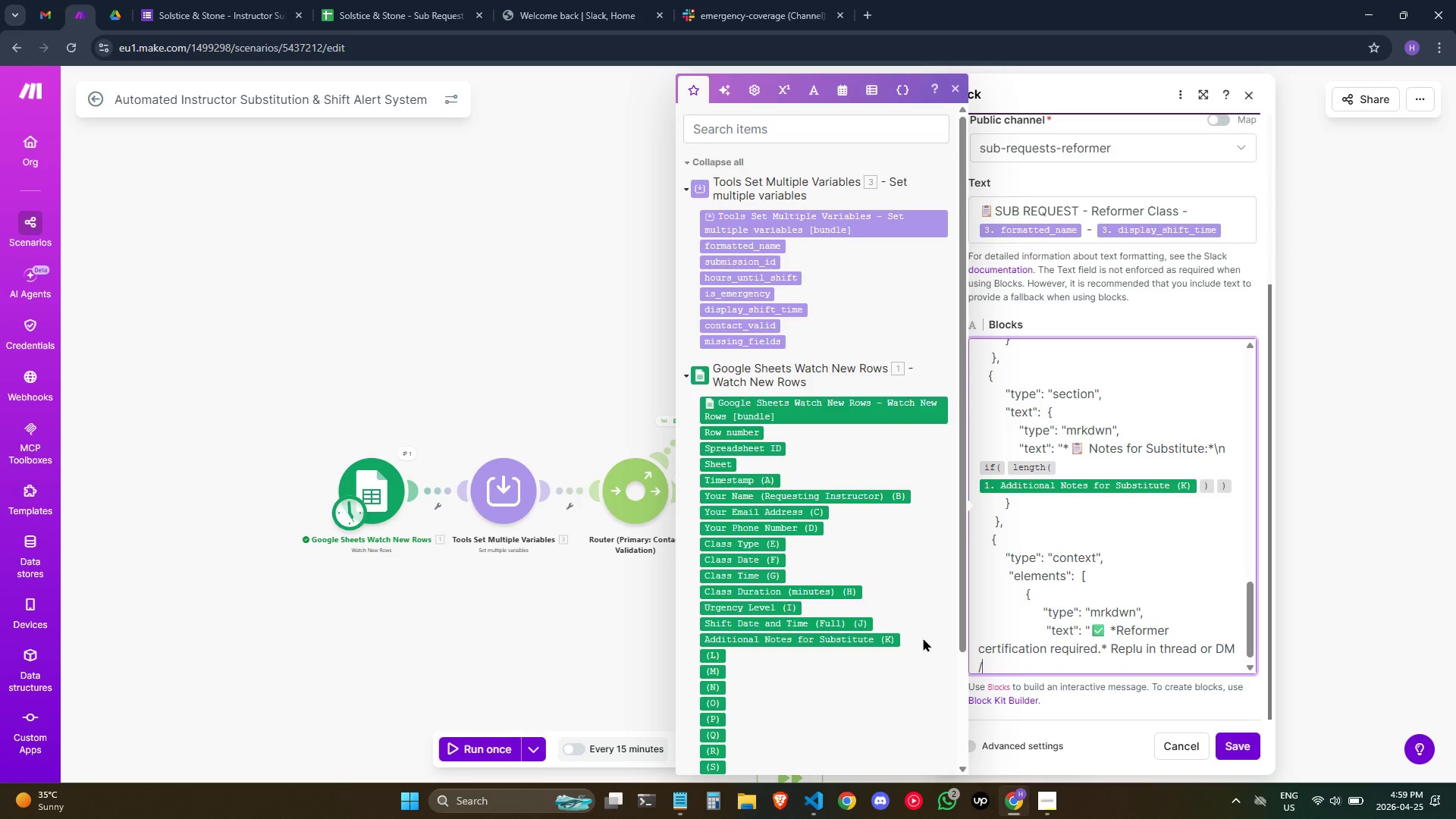 
key(Backspace)
 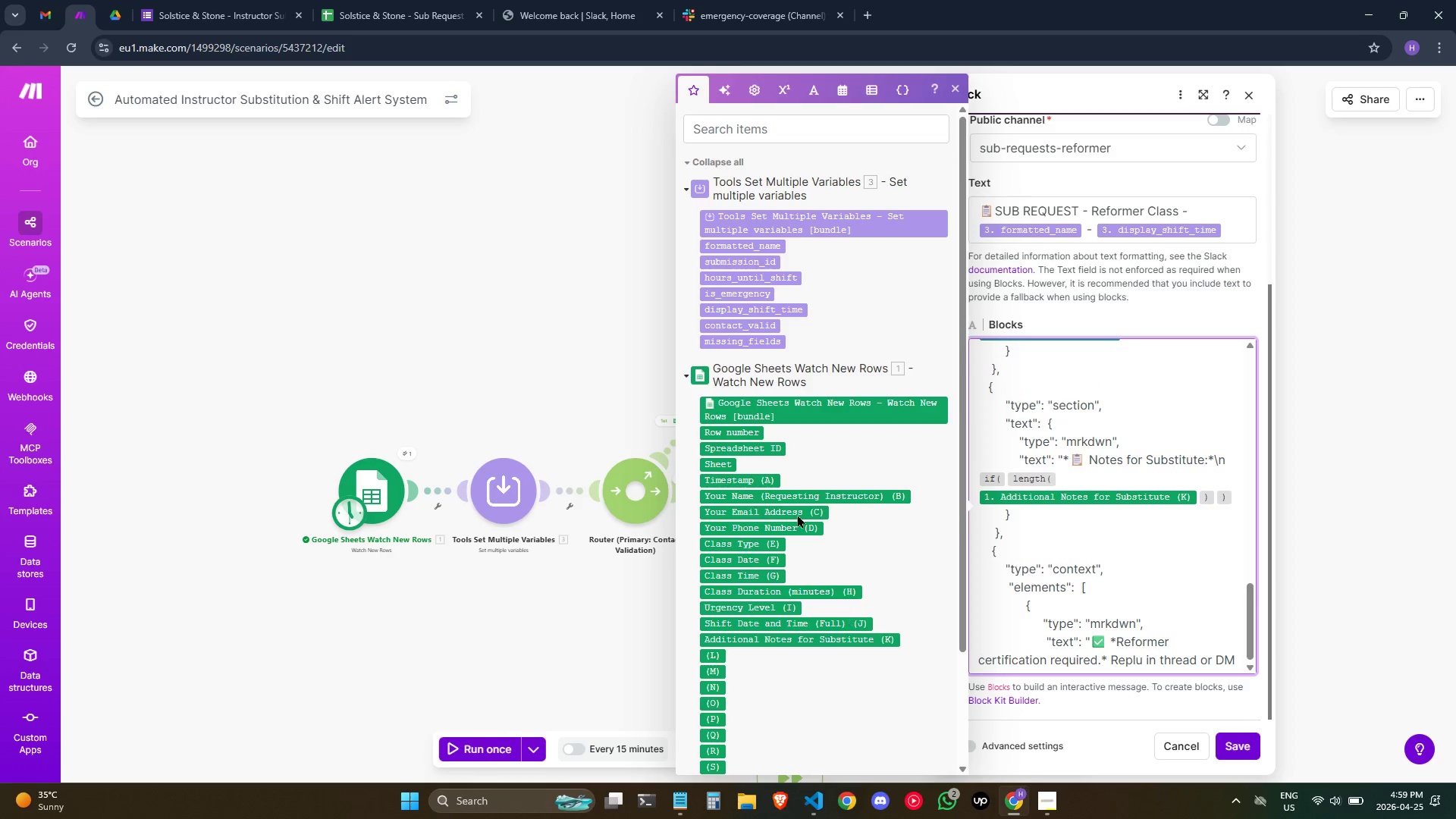 
wait(5.42)
 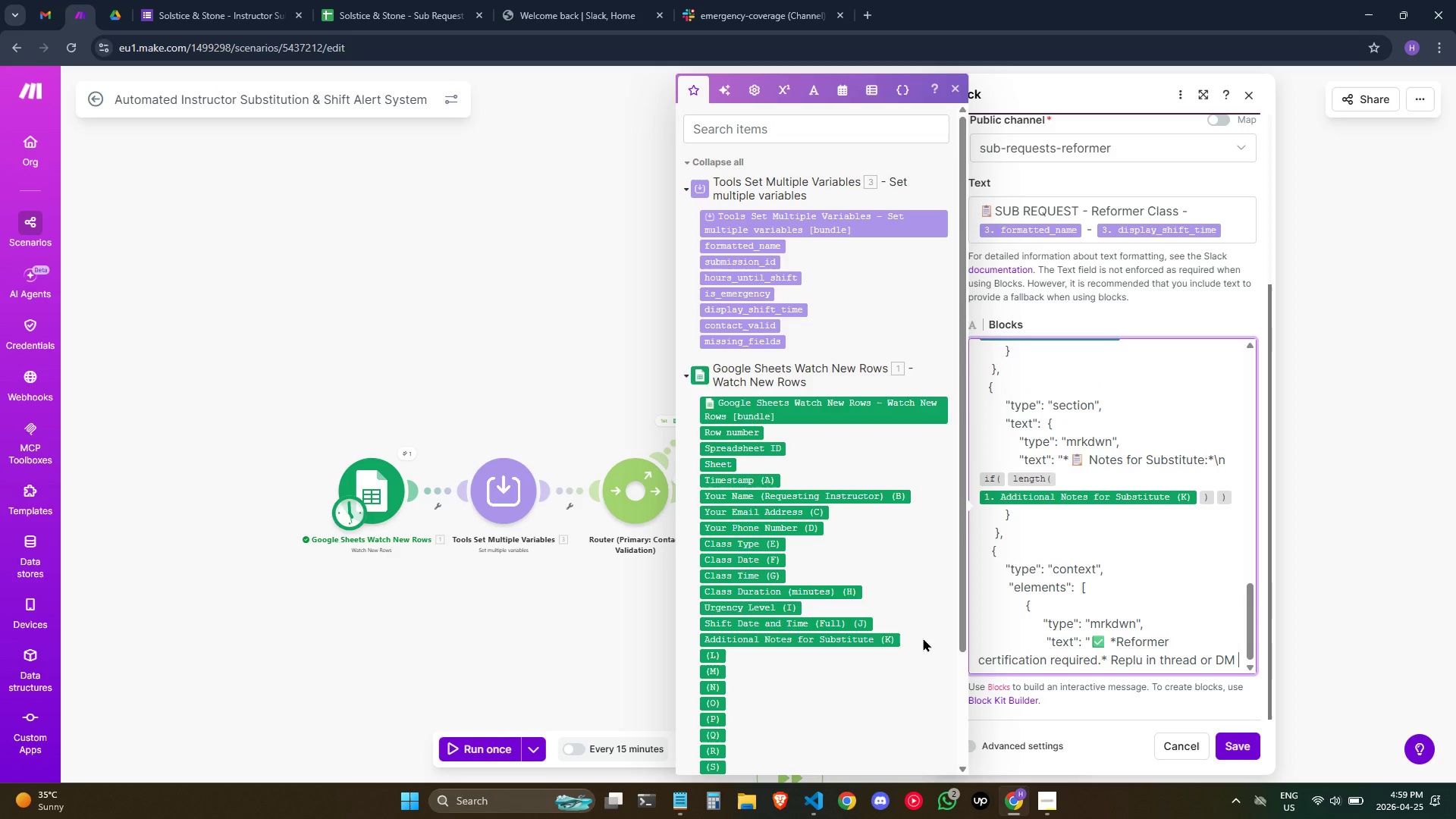 
left_click([772, 245])
 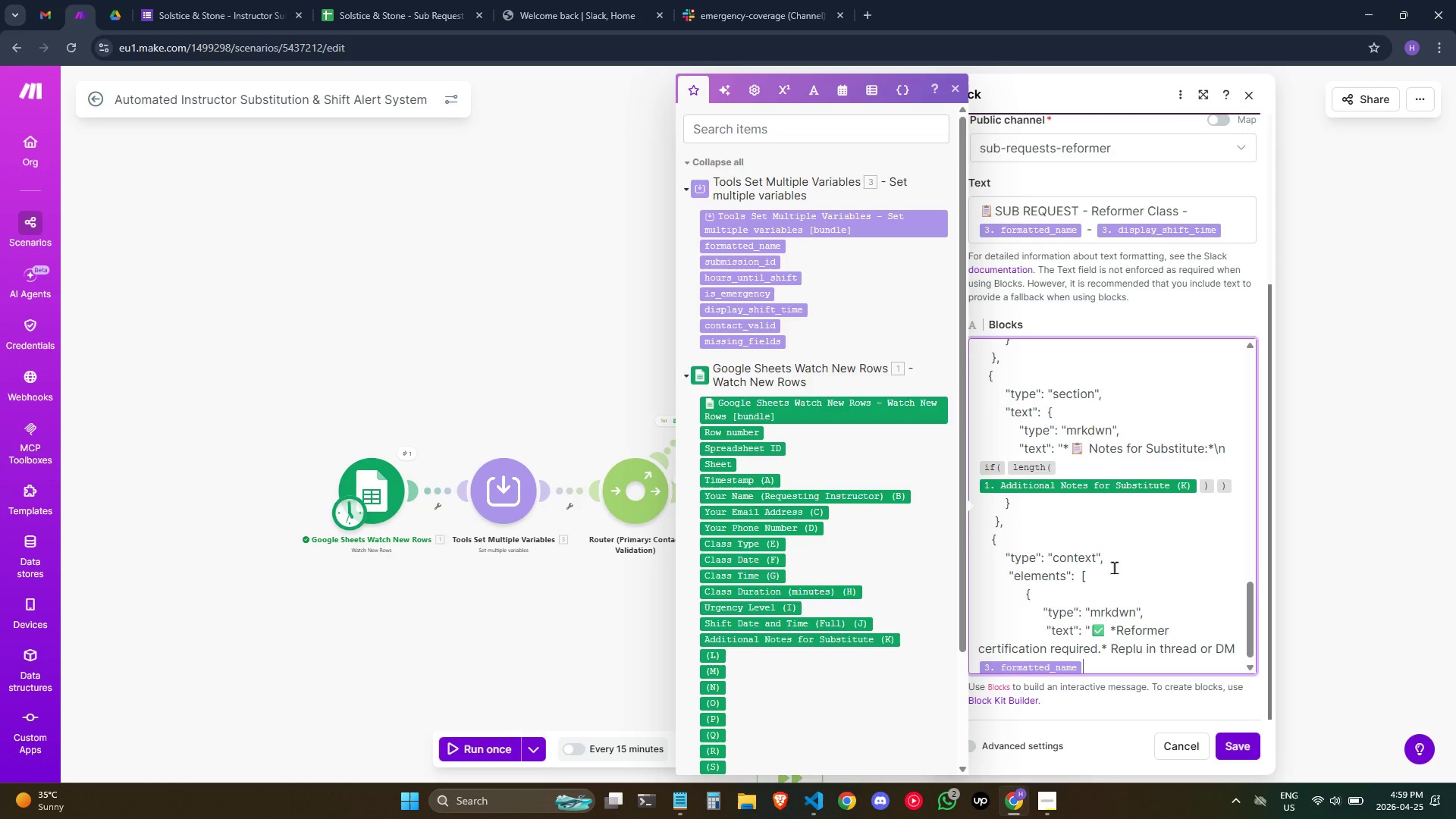 
scroll: coordinate [1151, 589], scroll_direction: down, amount: 1.0
 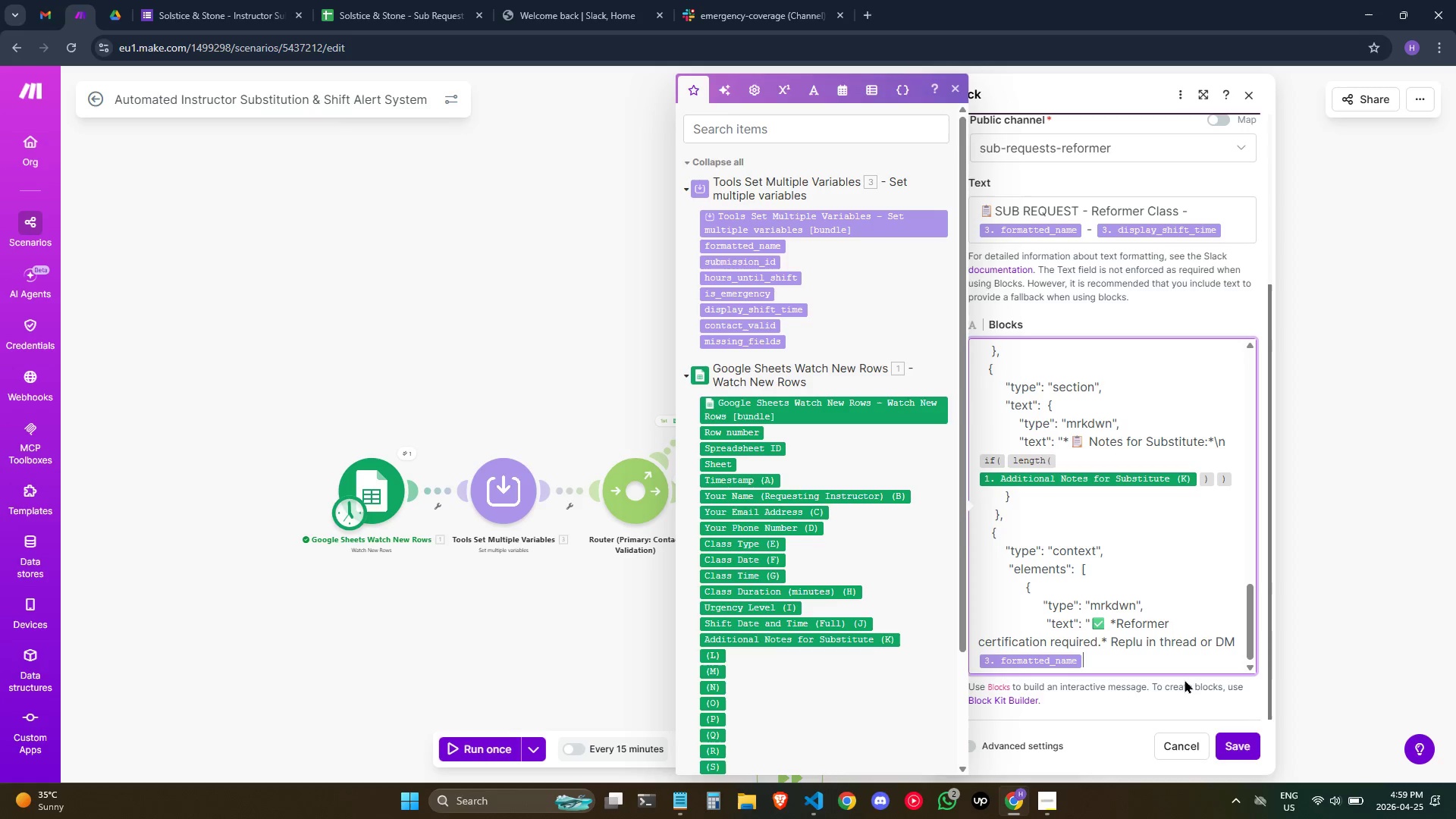 
type(DIER)
key(Backspace)
key(Backspace)
key(Backspace)
key(Backspace)
type(direct)
 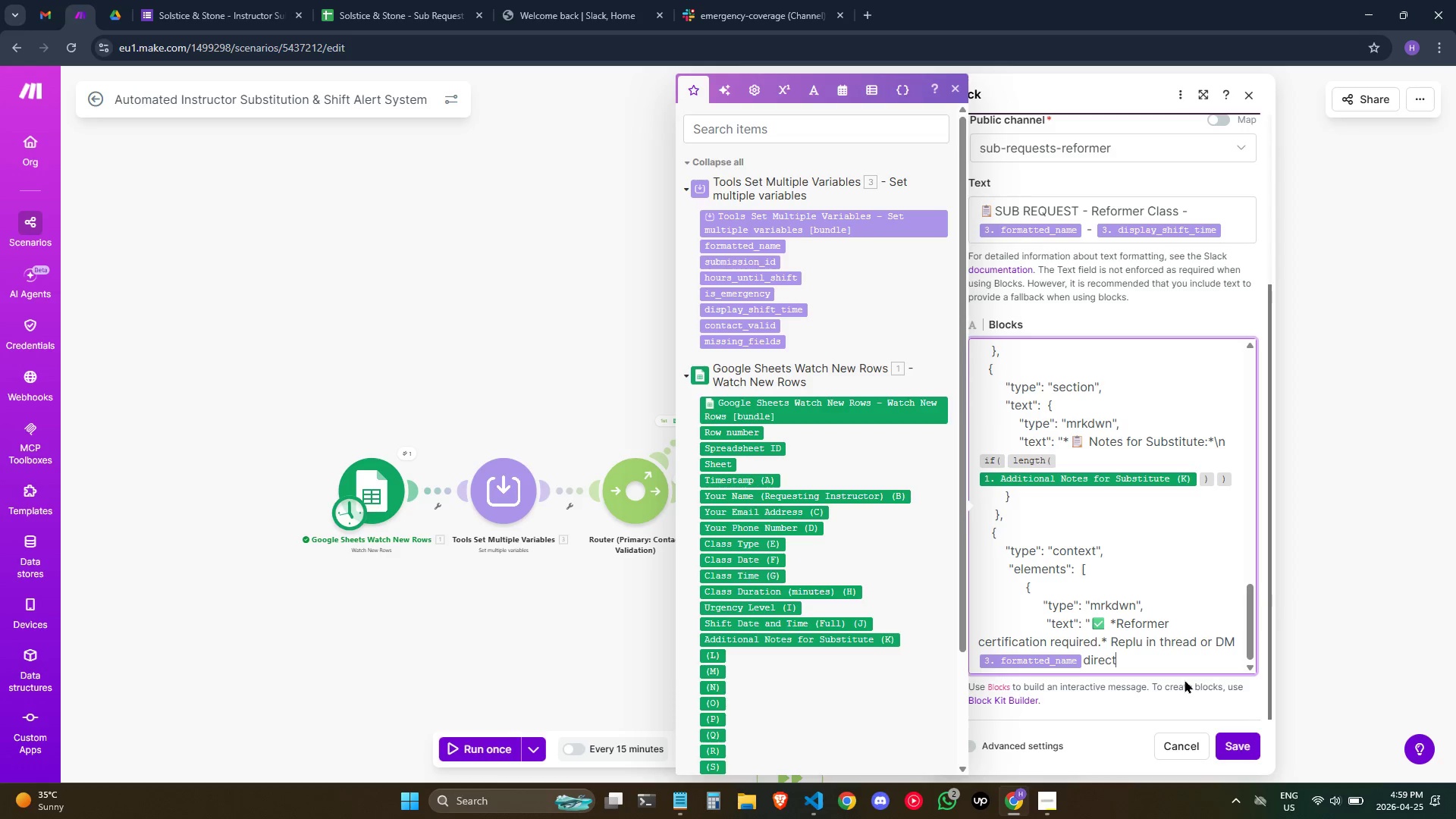 
type(ly to confirm covere)
key(Backspace)
type(age." )
 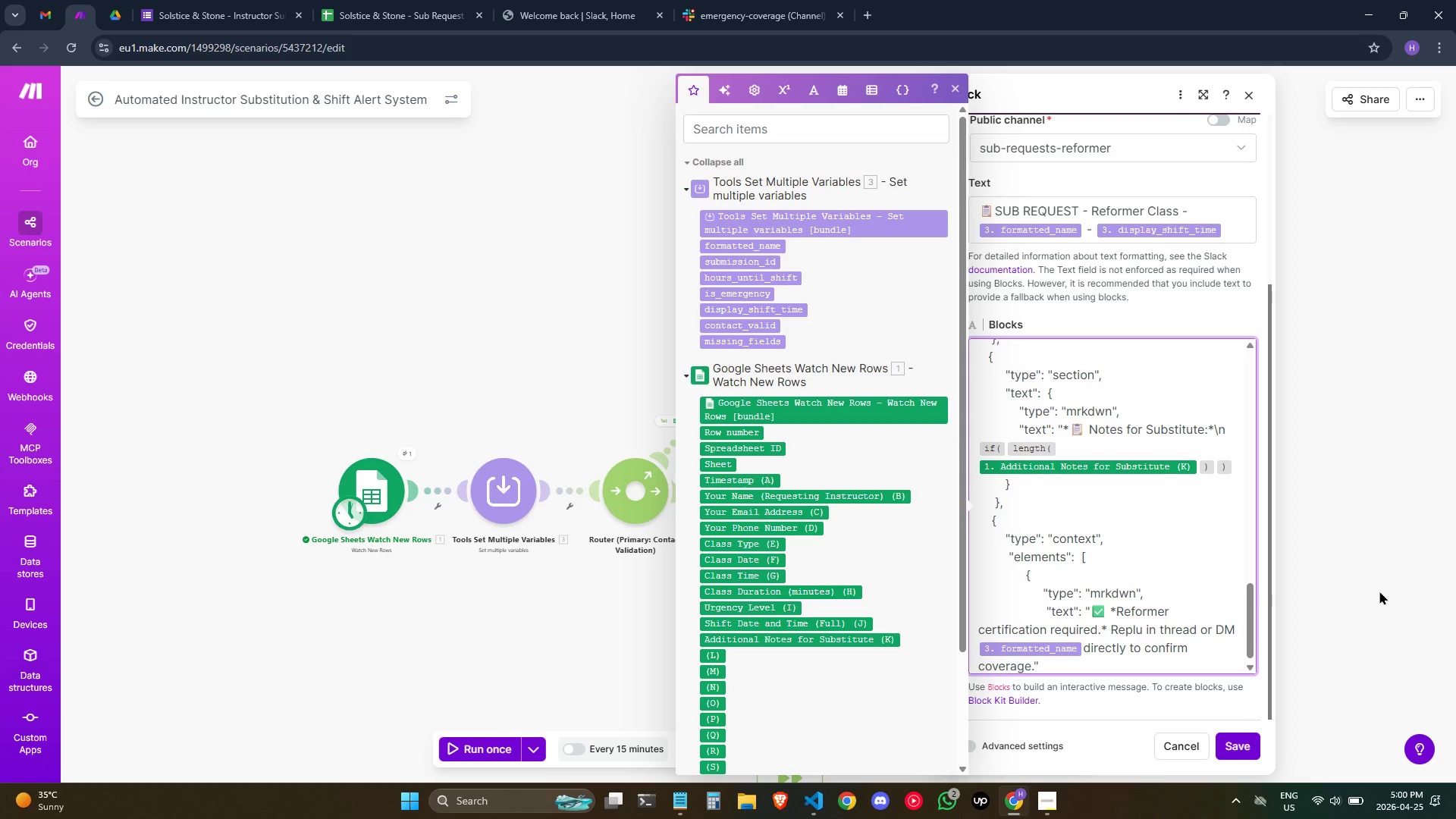 
key(Enter)
 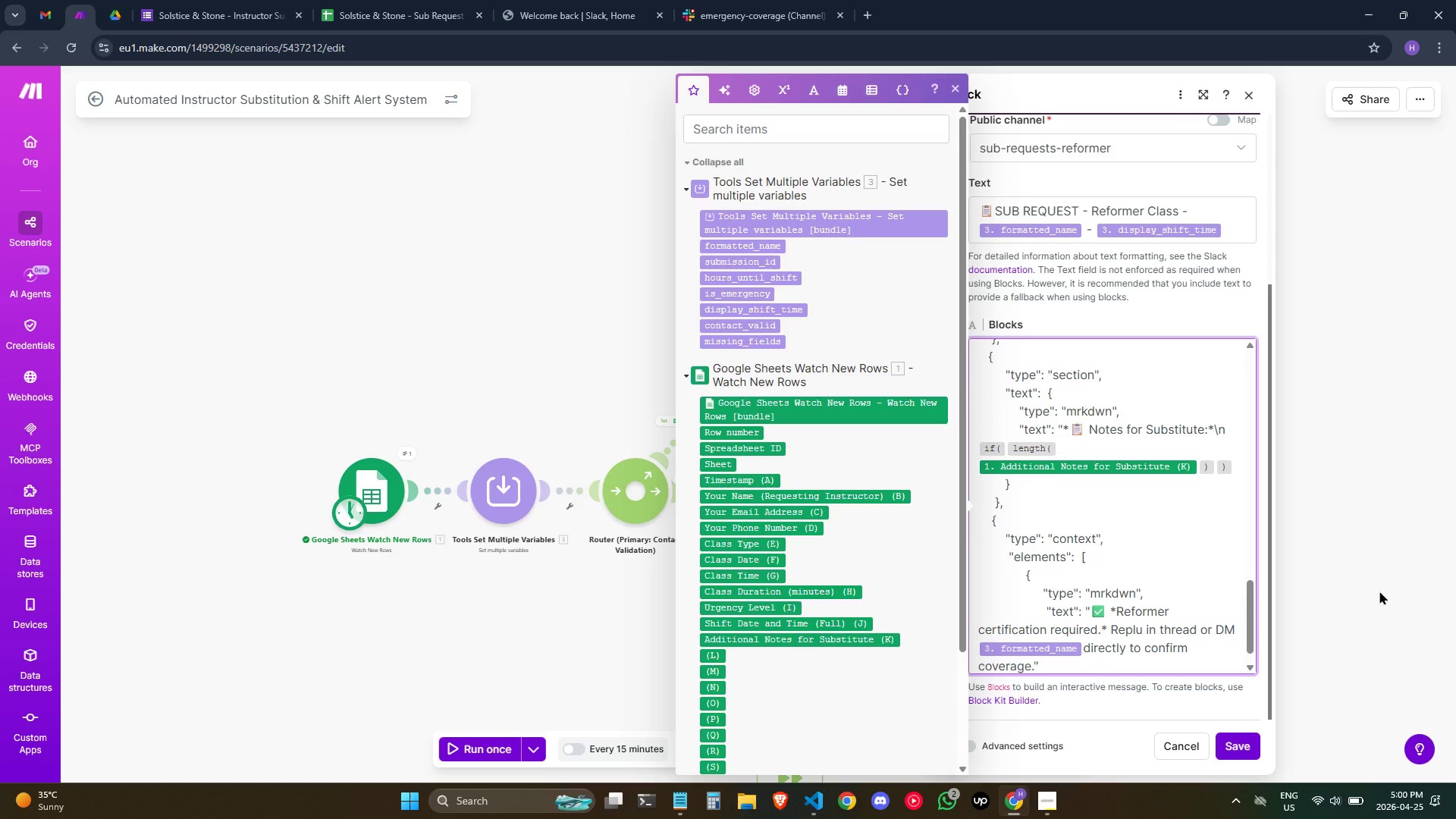 
hold_key(key=Space, duration=0.97)
 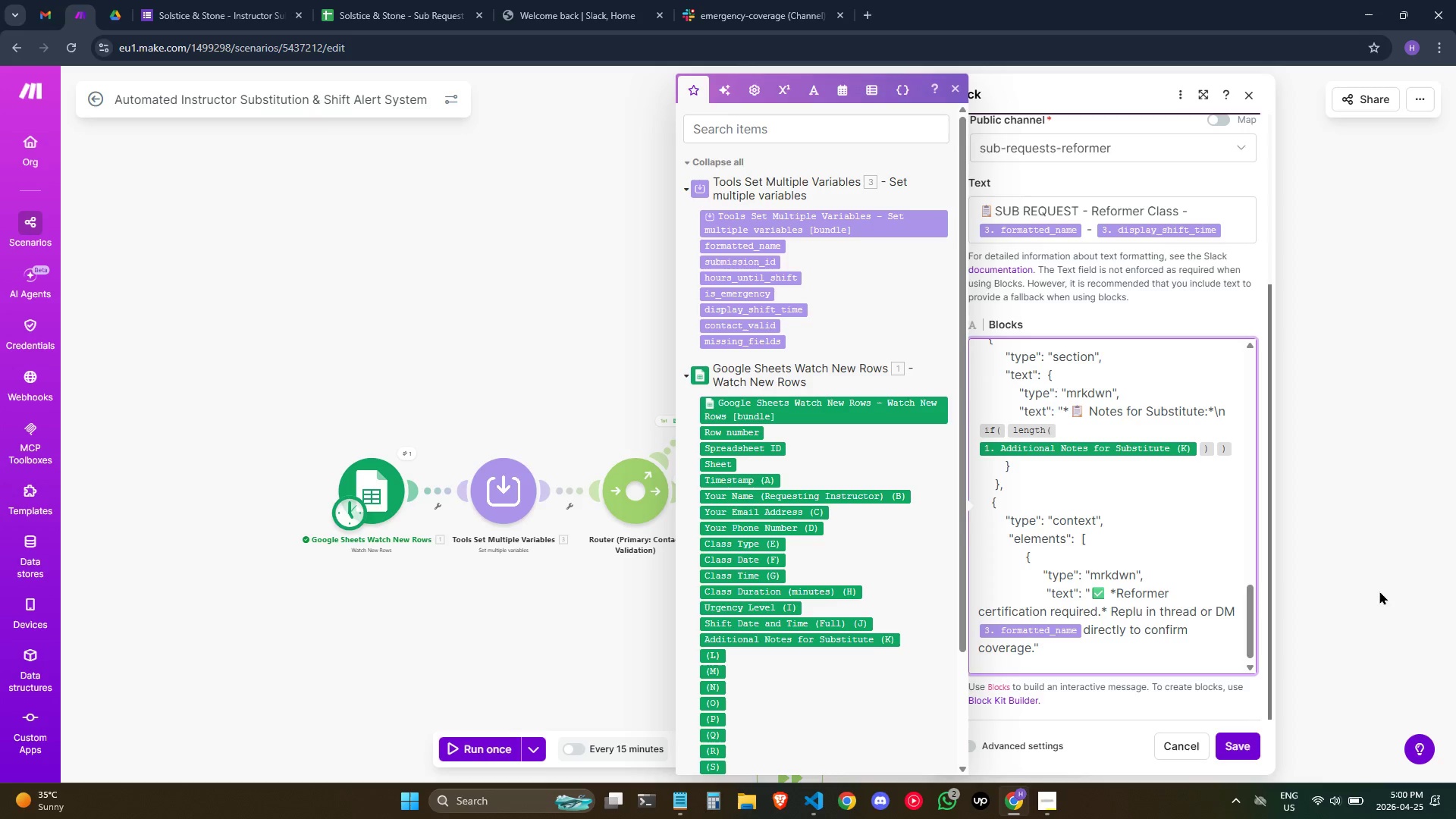 
key(Shift+ShiftRight)
 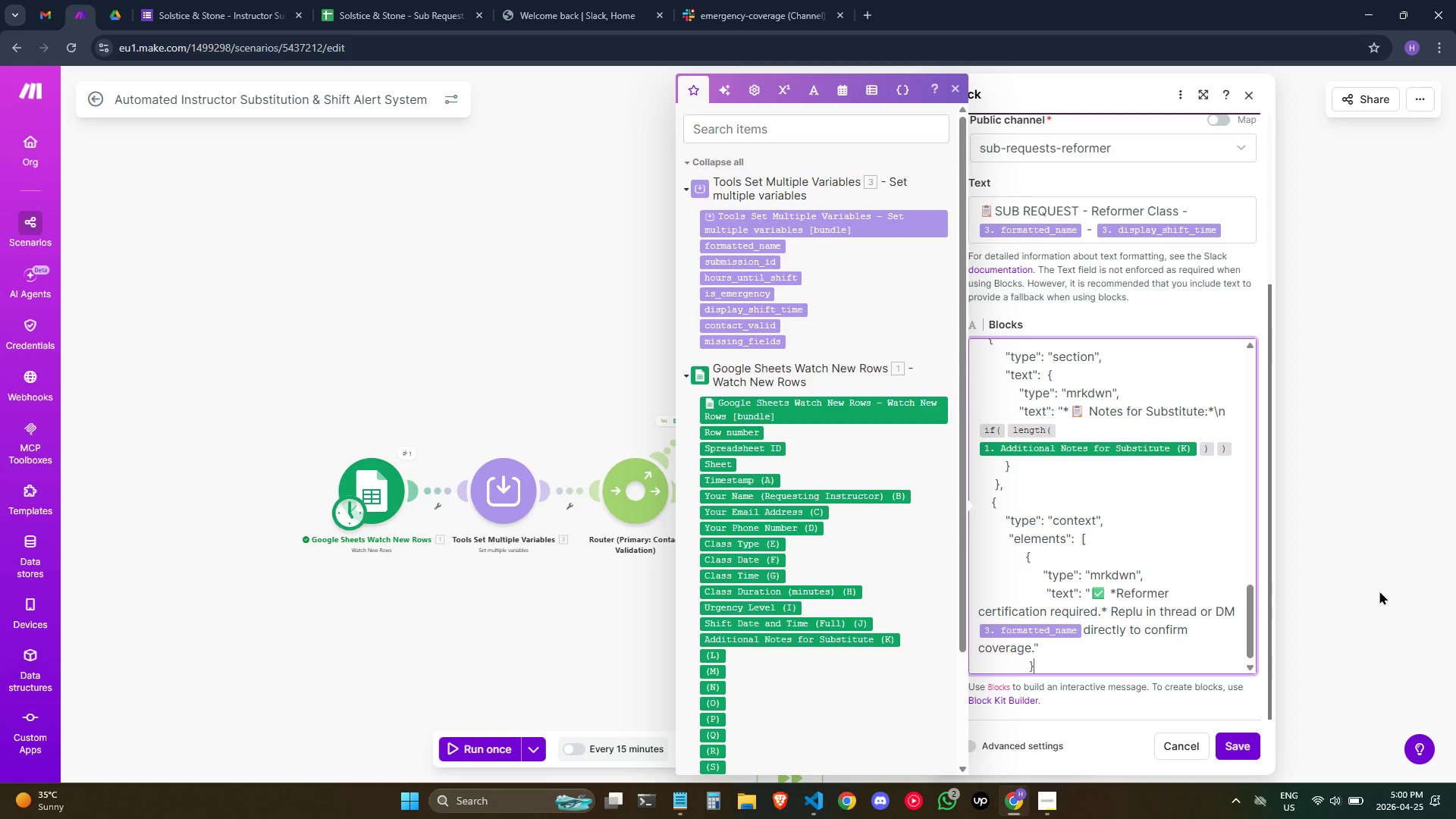 
key(Shift+BracketRight)
 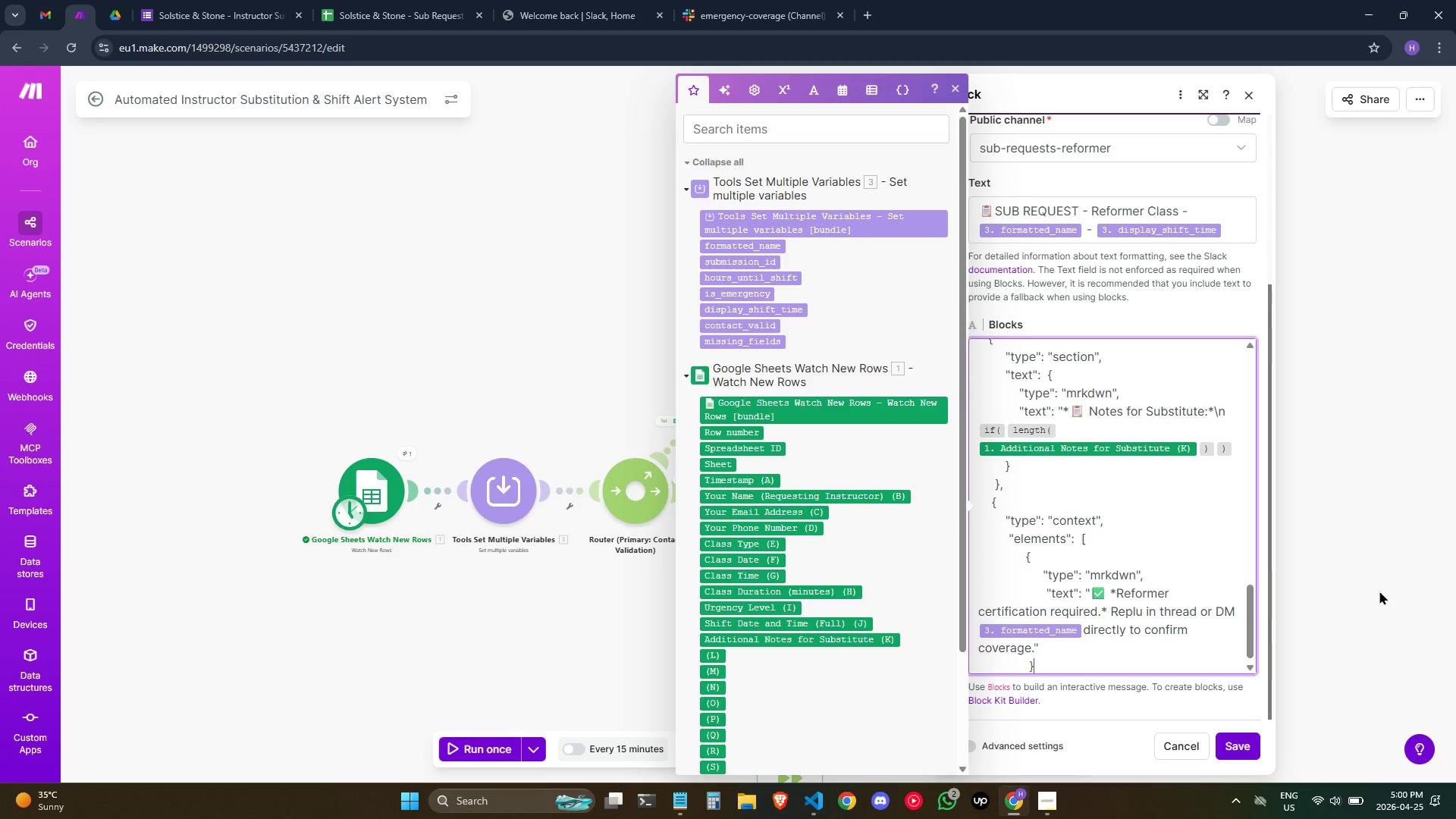 
key(Enter)
 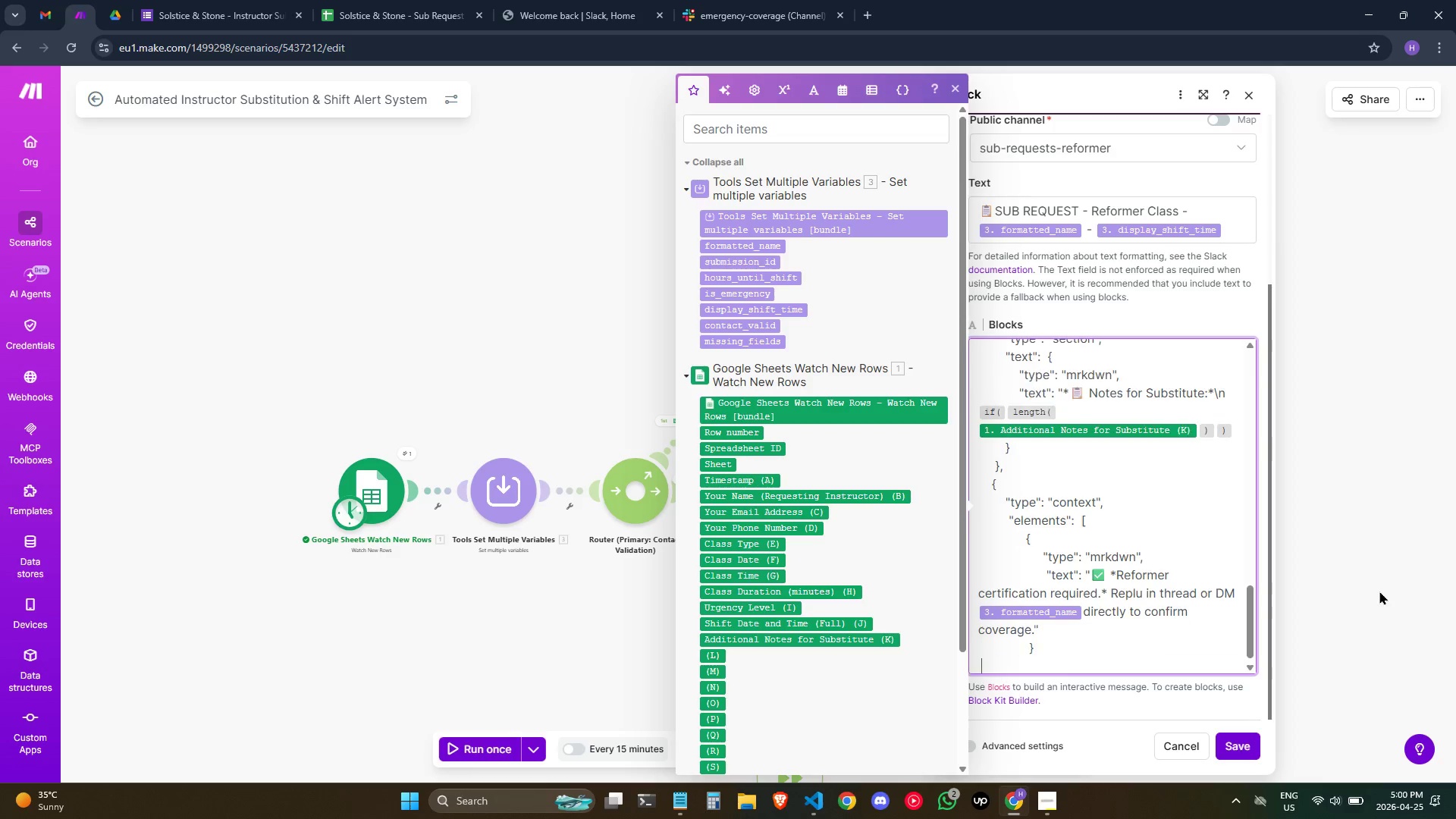 
hold_key(key=Space, duration=0.81)
 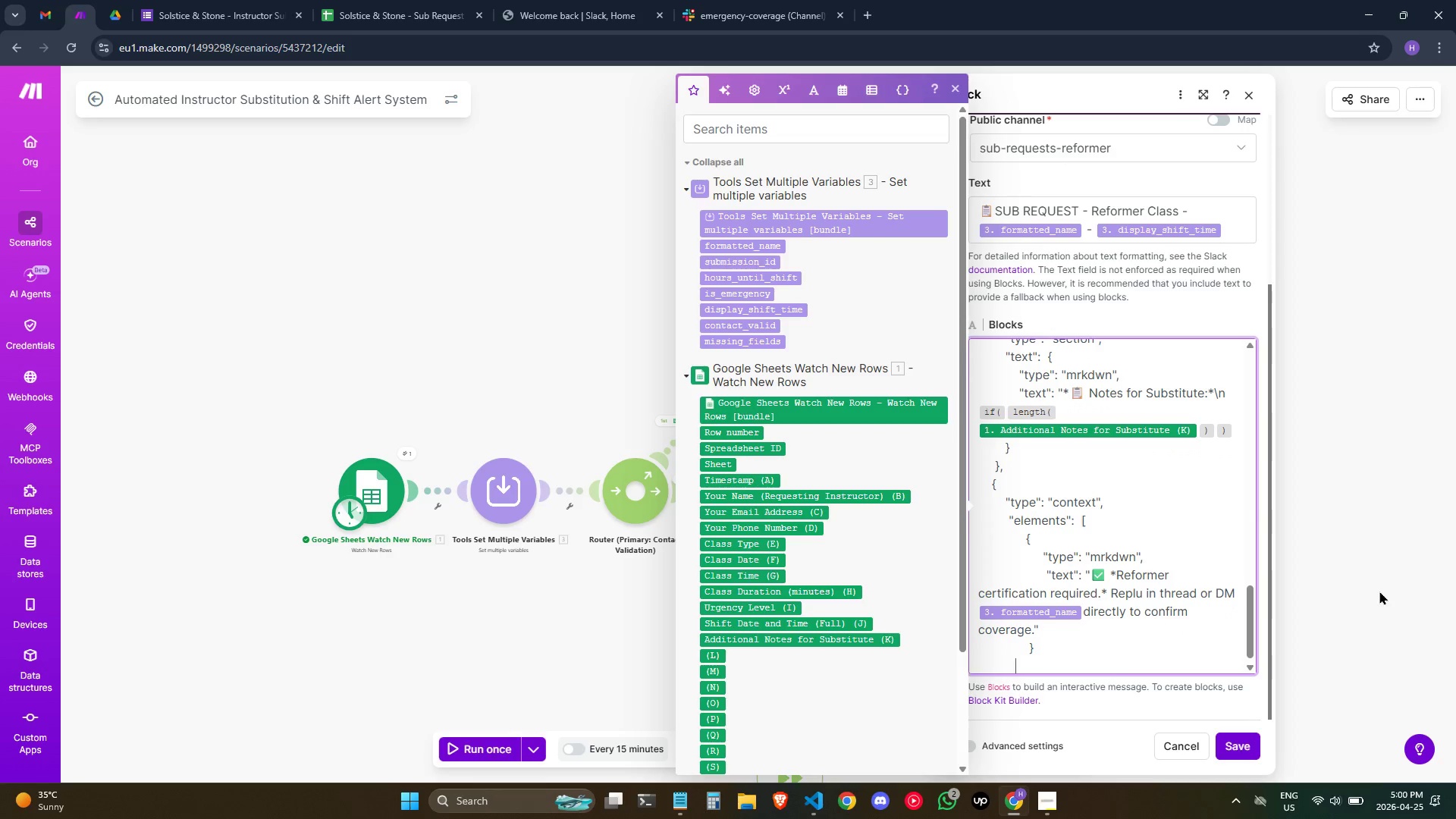 
key(Space)
 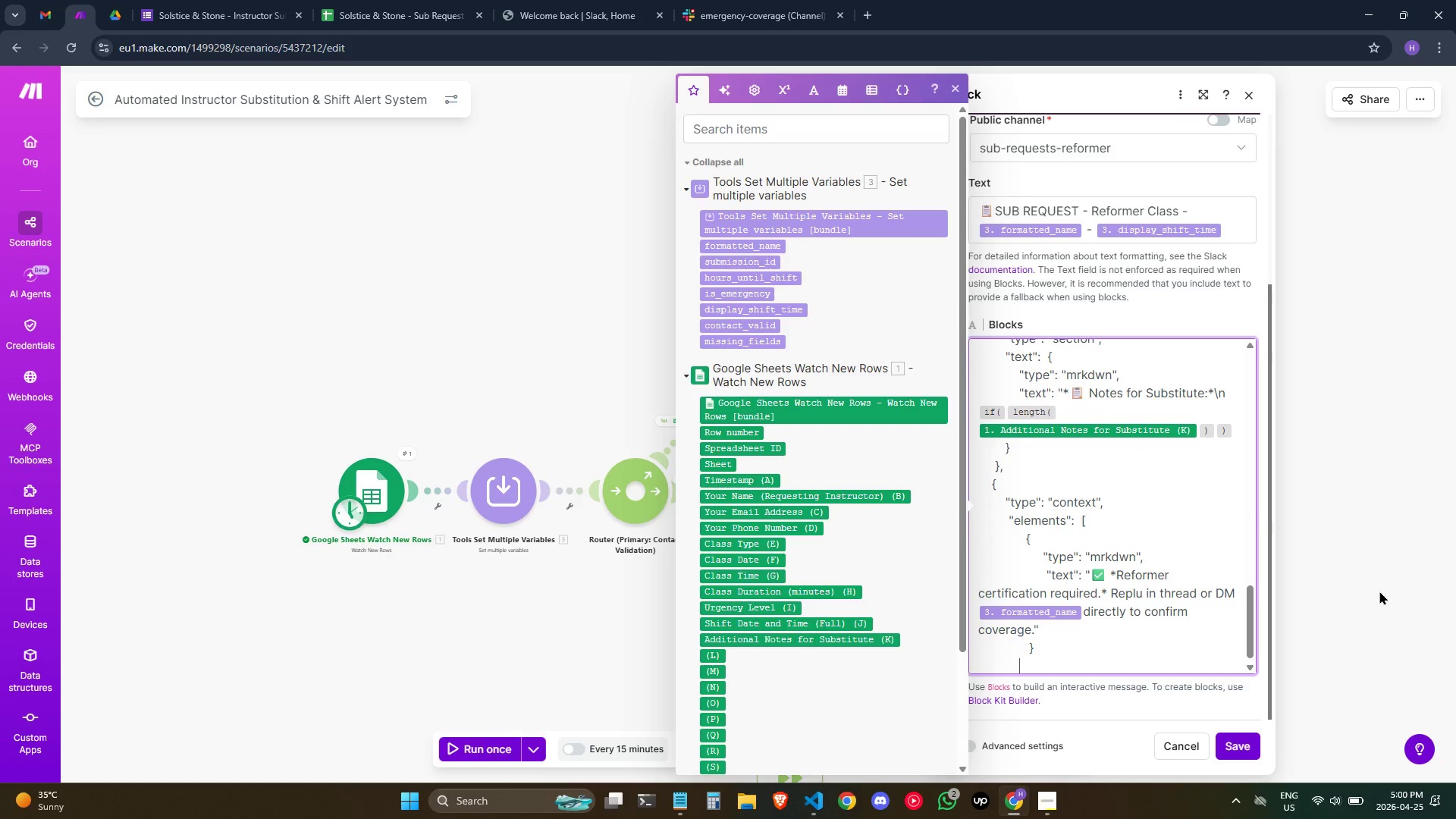 
key(Space)
 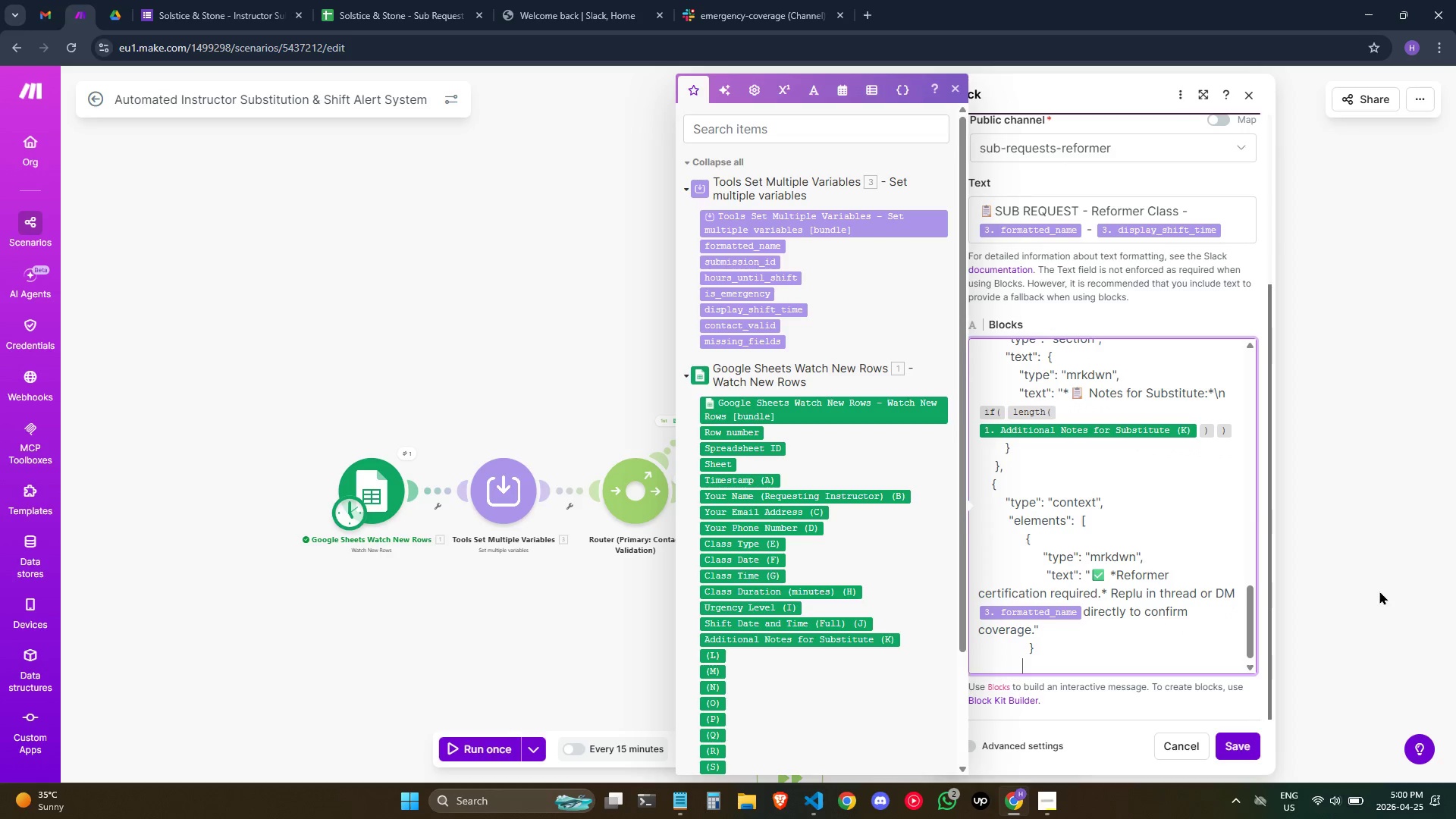 
key(Space)
 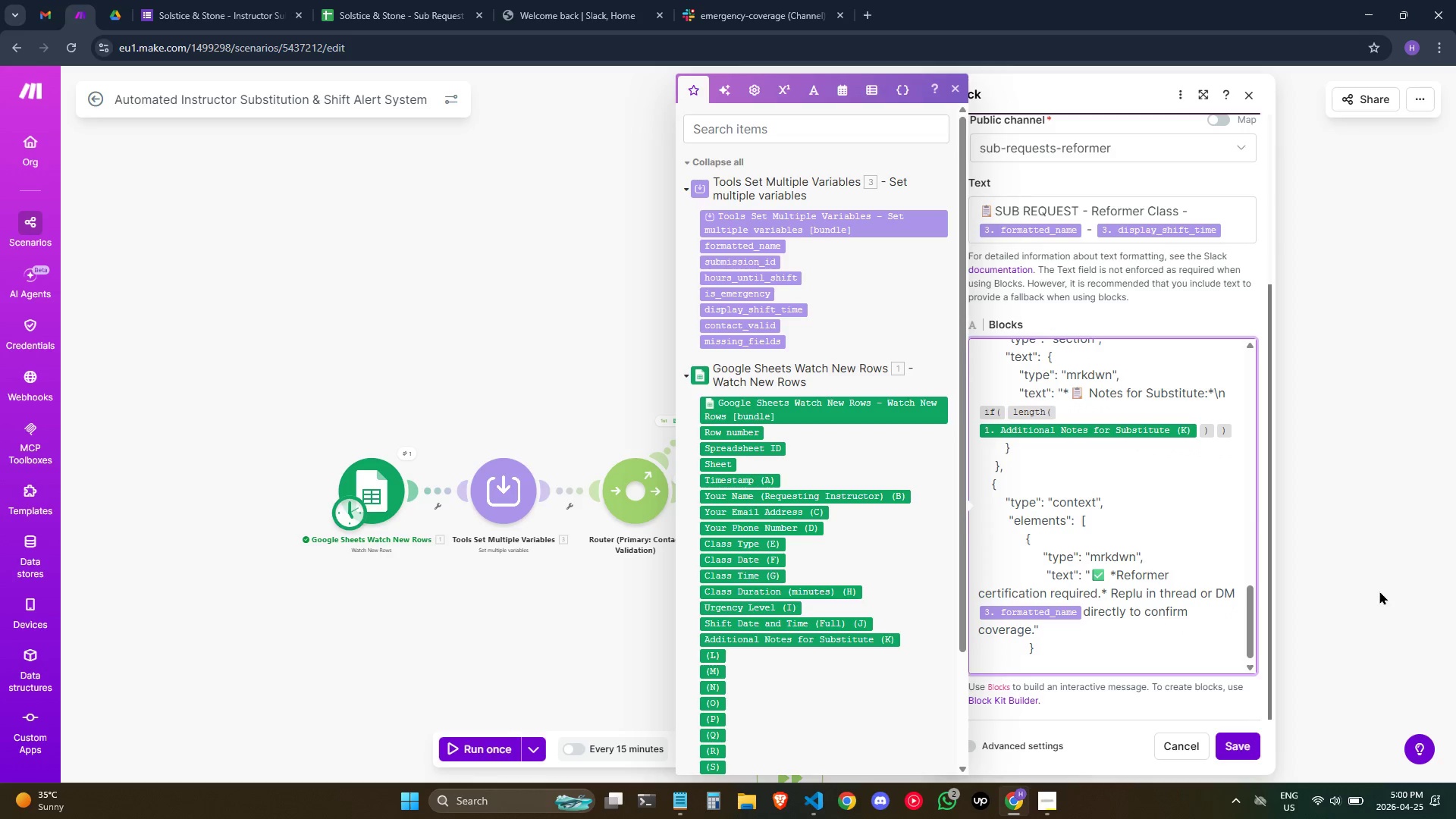 
key(Shift+BracketRight)
 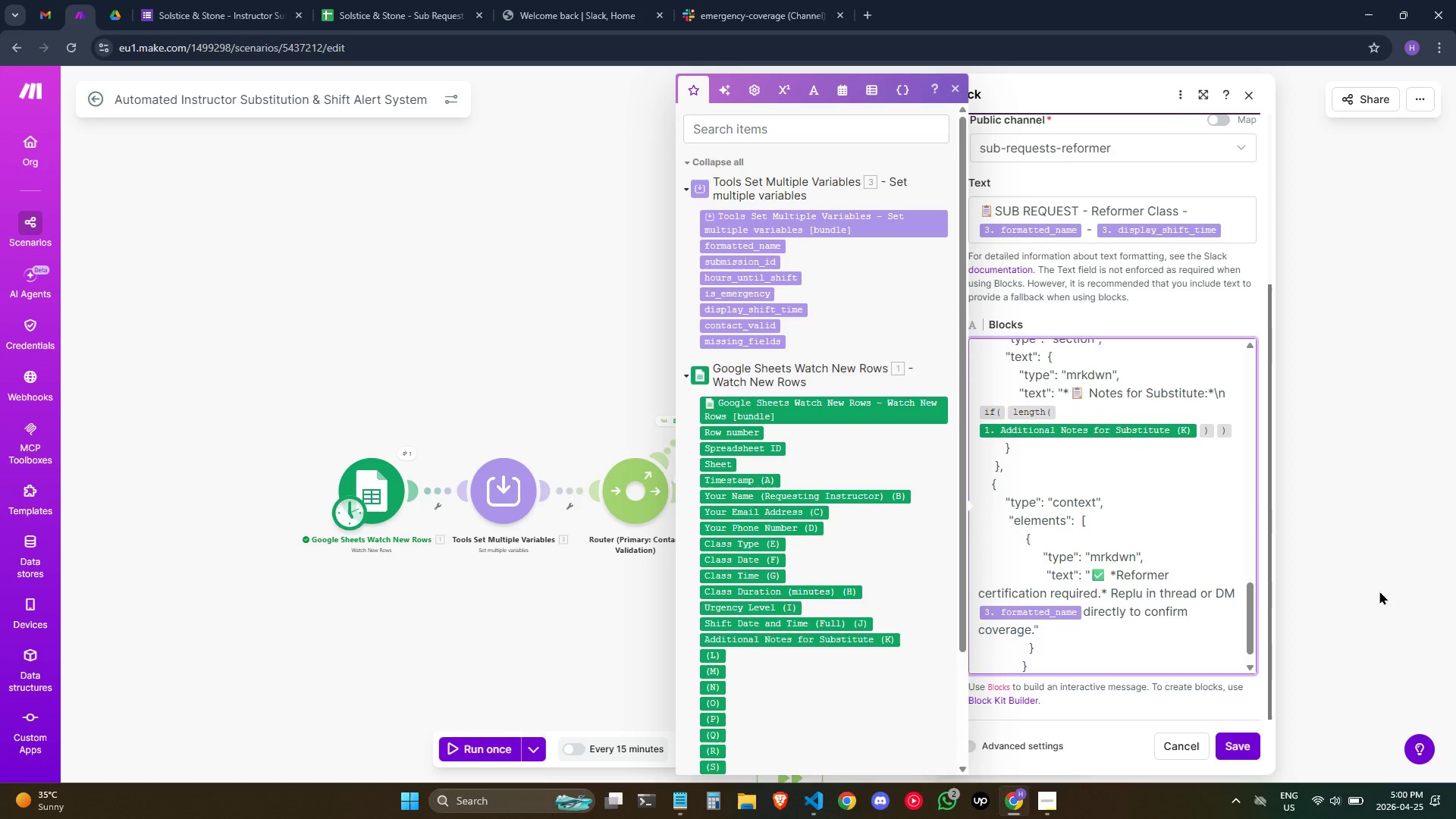 
key(Enter)
 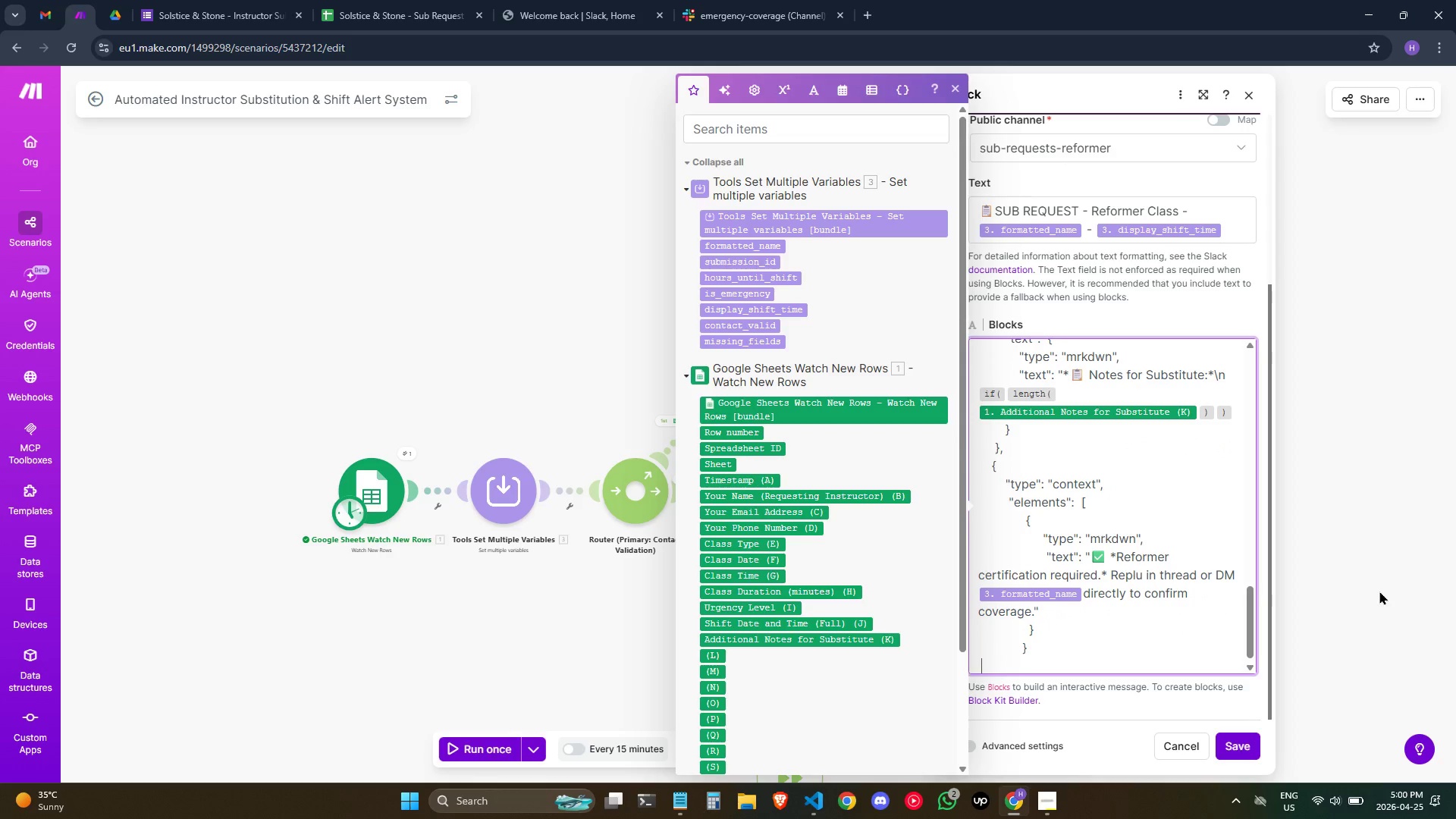 
hold_key(key=Space, duration=0.73)
 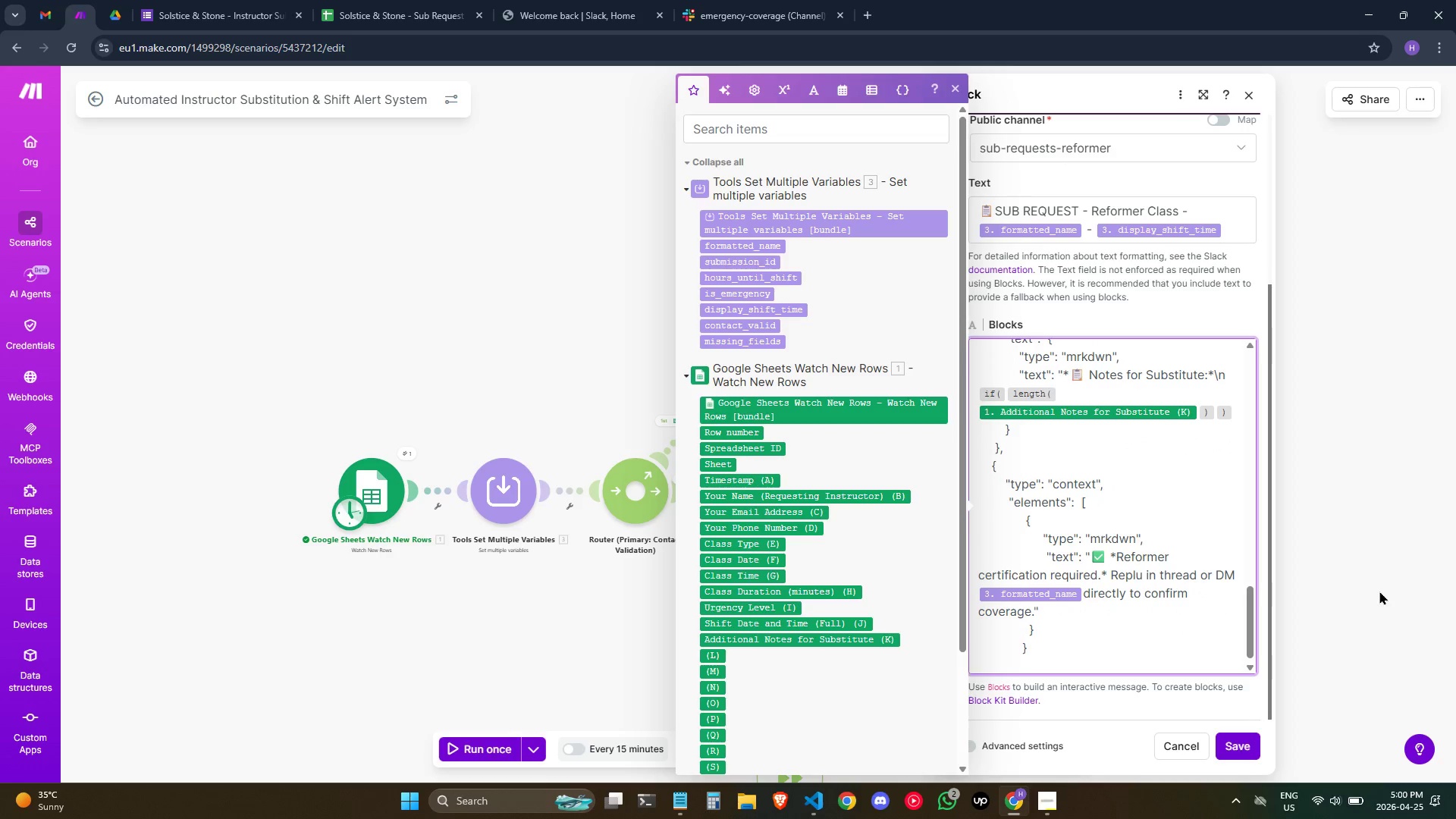 
key(Space)
 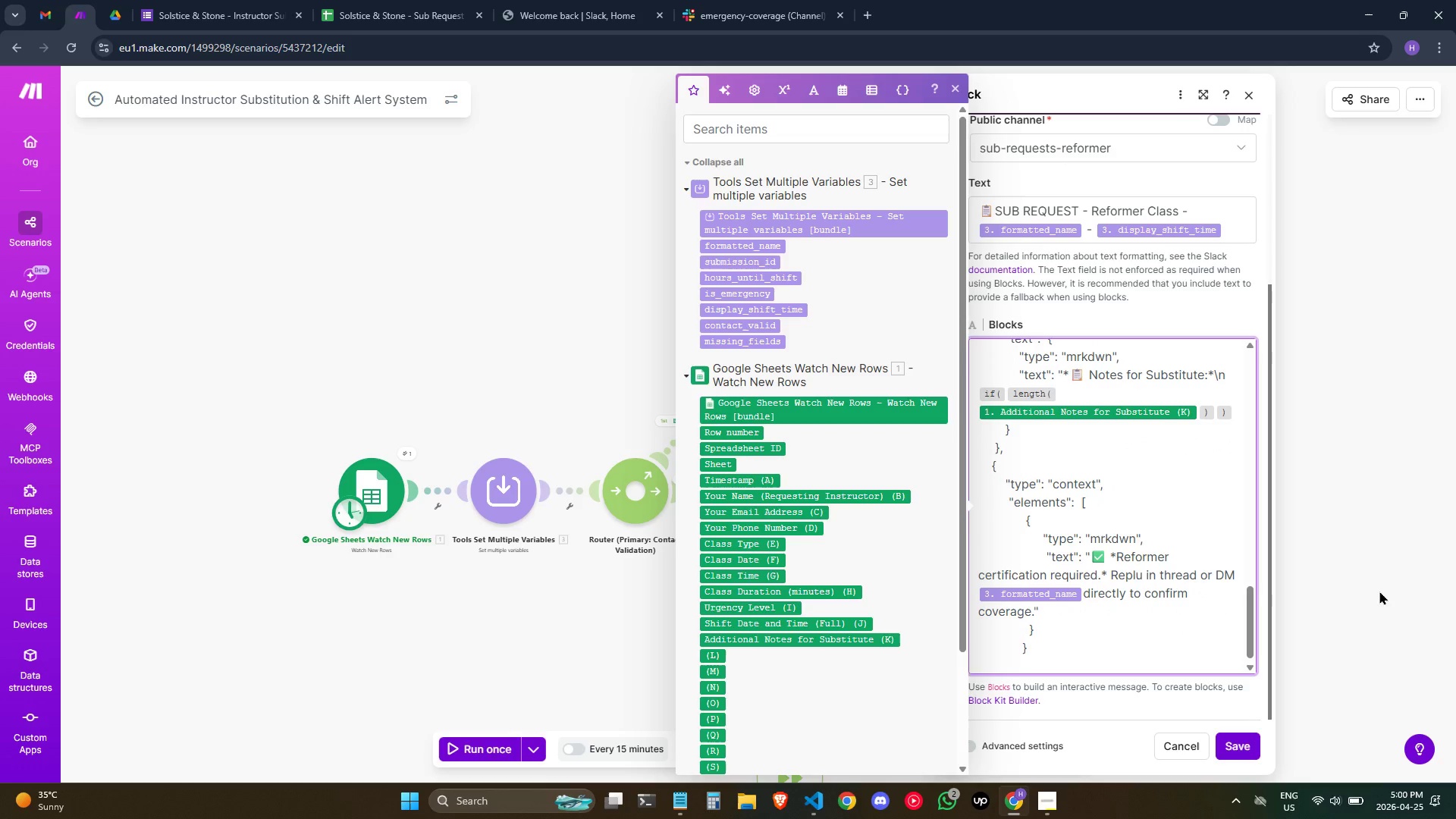 
key(Space)
 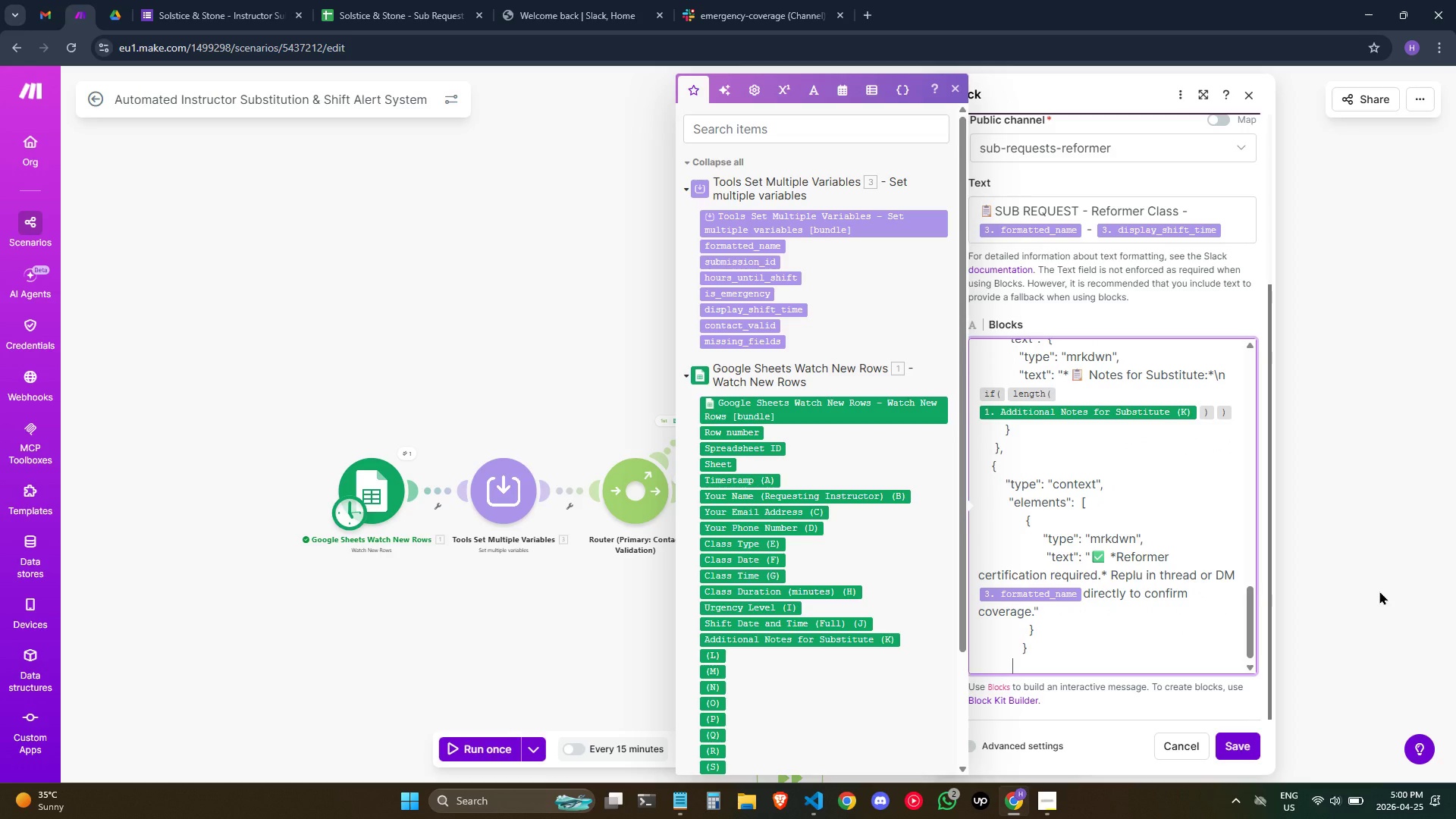 
key(Shift+BracketRight)
 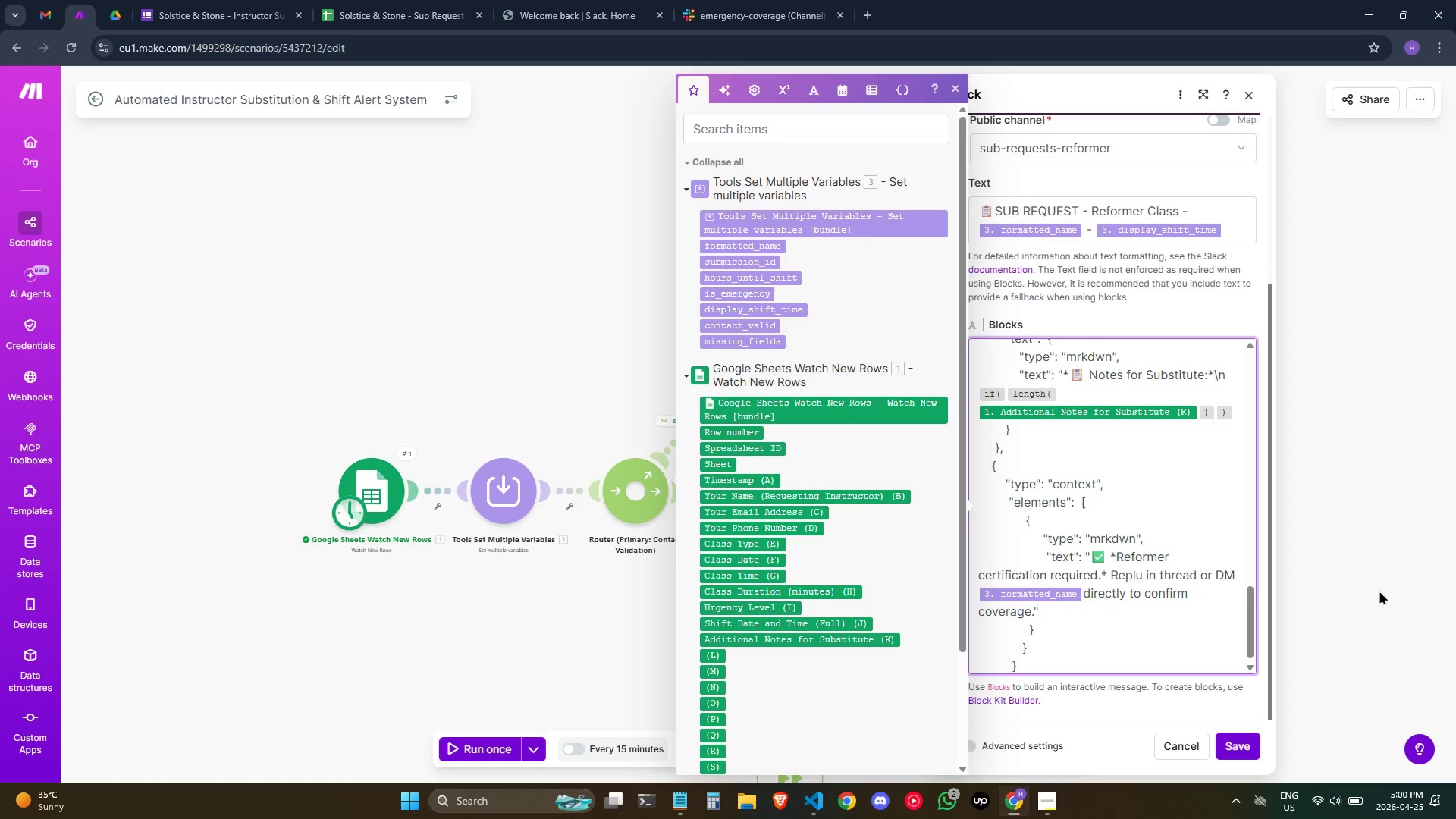 
key(ArrowUp)
 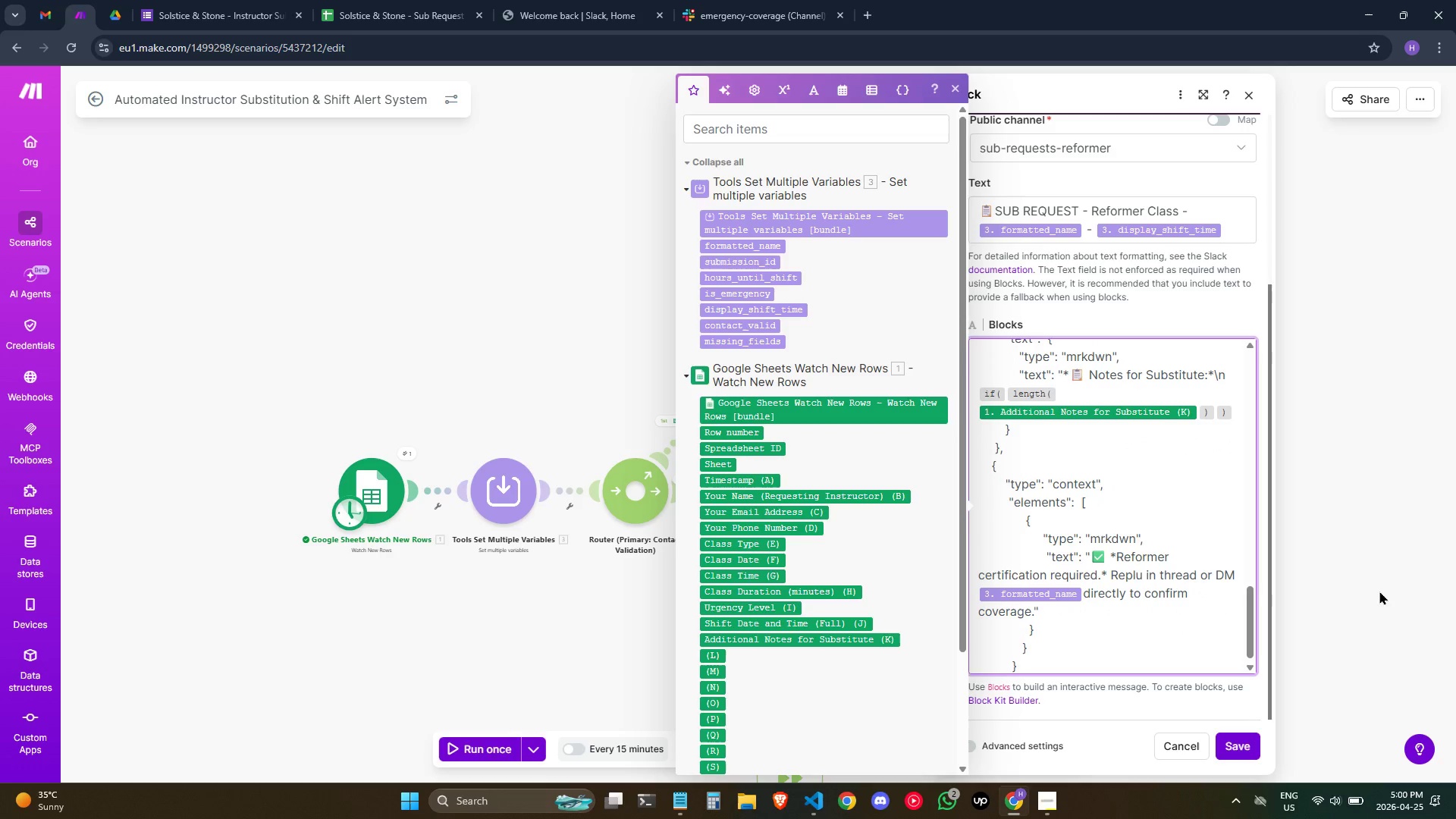 
key(Backspace)
 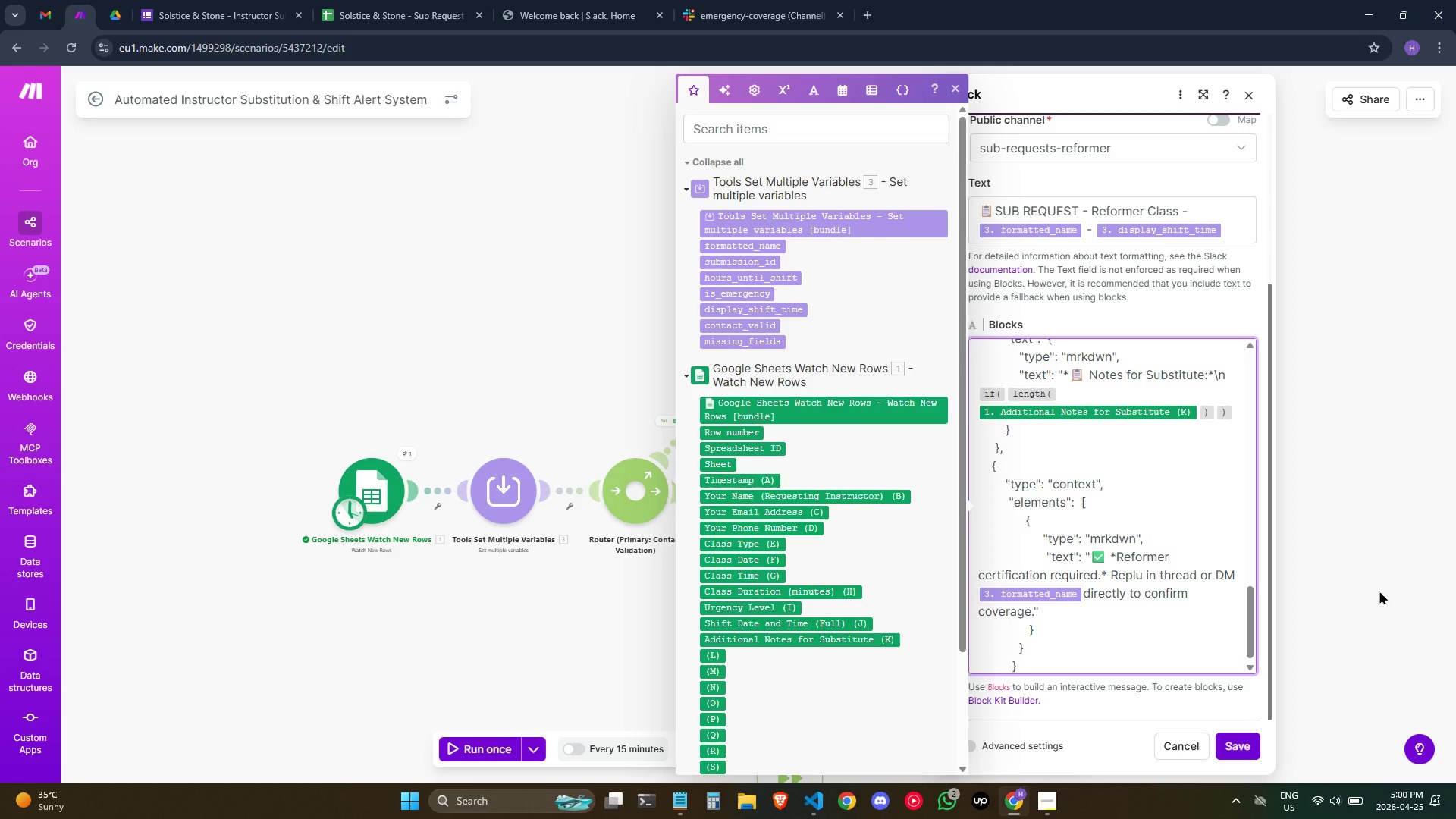 
key(Backspace)
 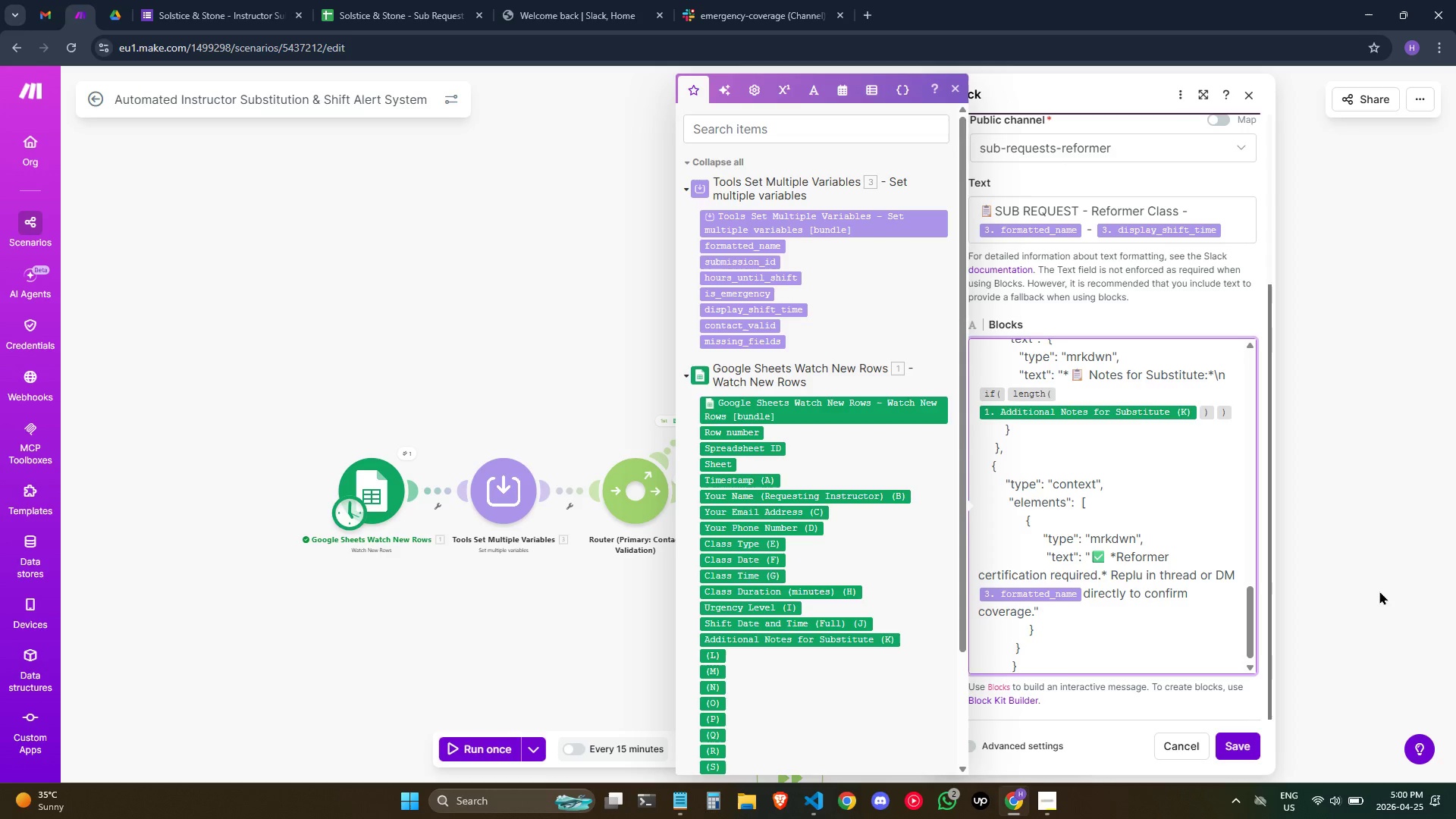 
key(ArrowDown)
 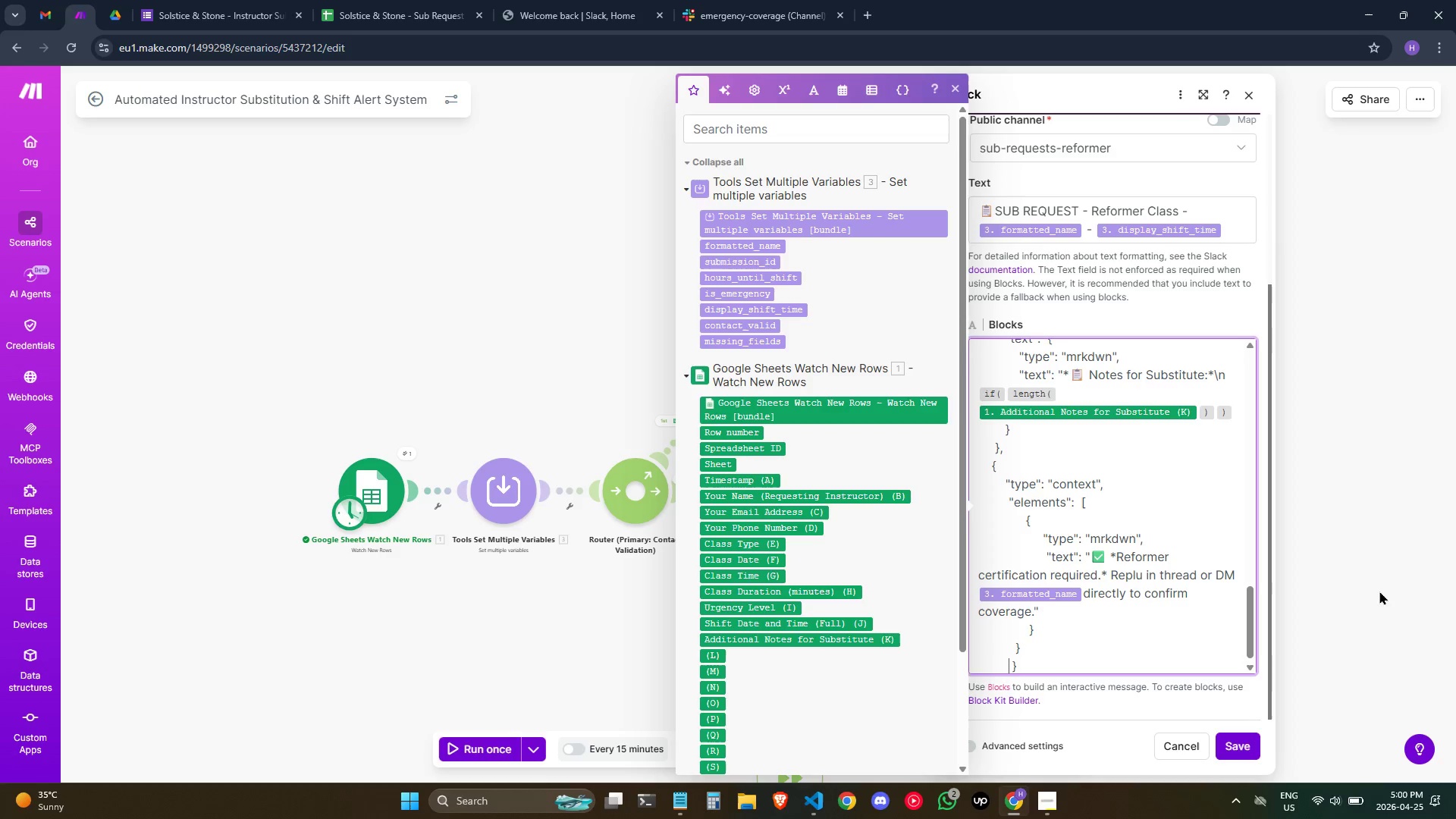 
key(Backspace)
 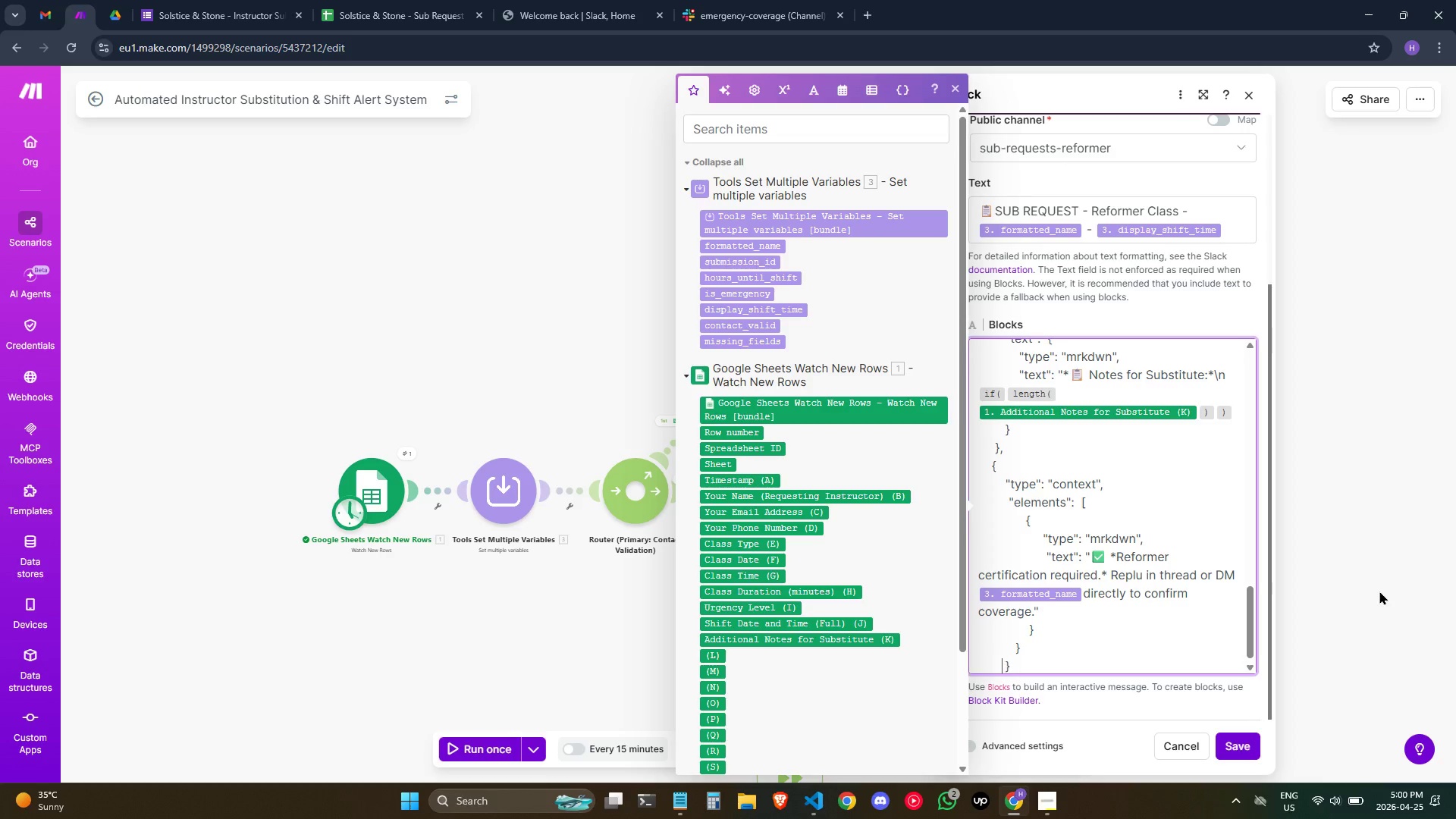 
key(Backspace)
 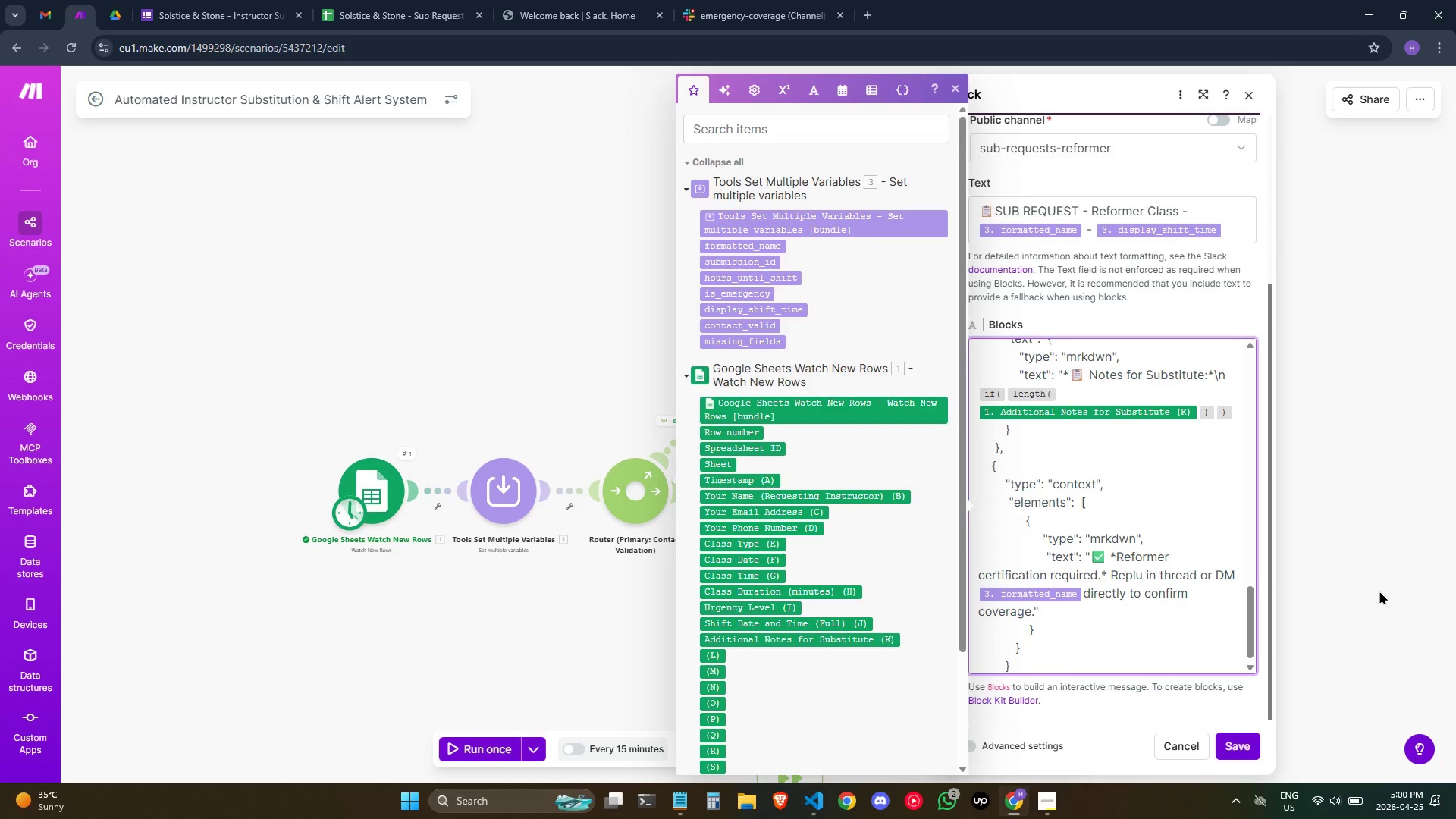 
key(ArrowUp)
 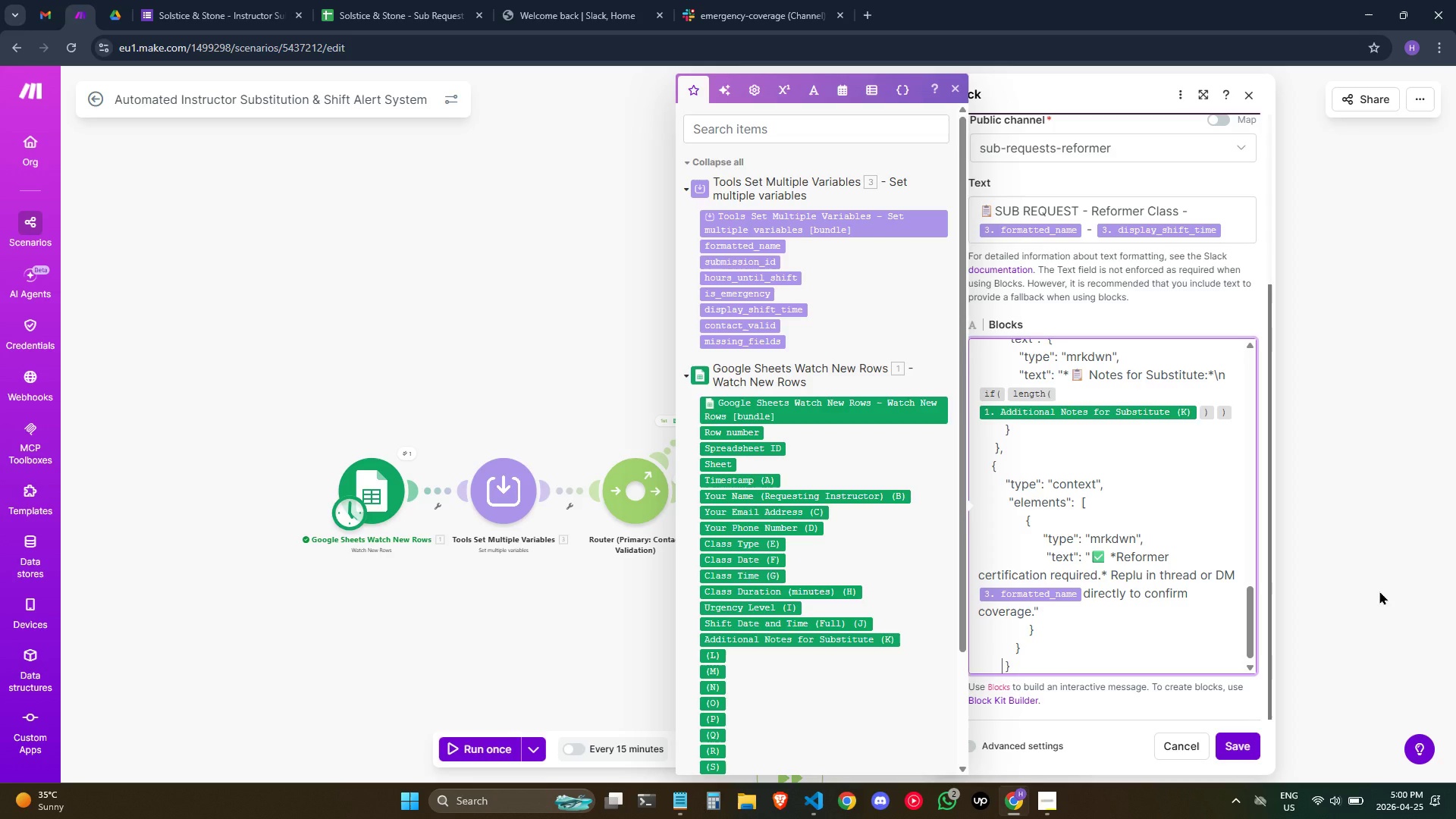 
key(ArrowDown)
 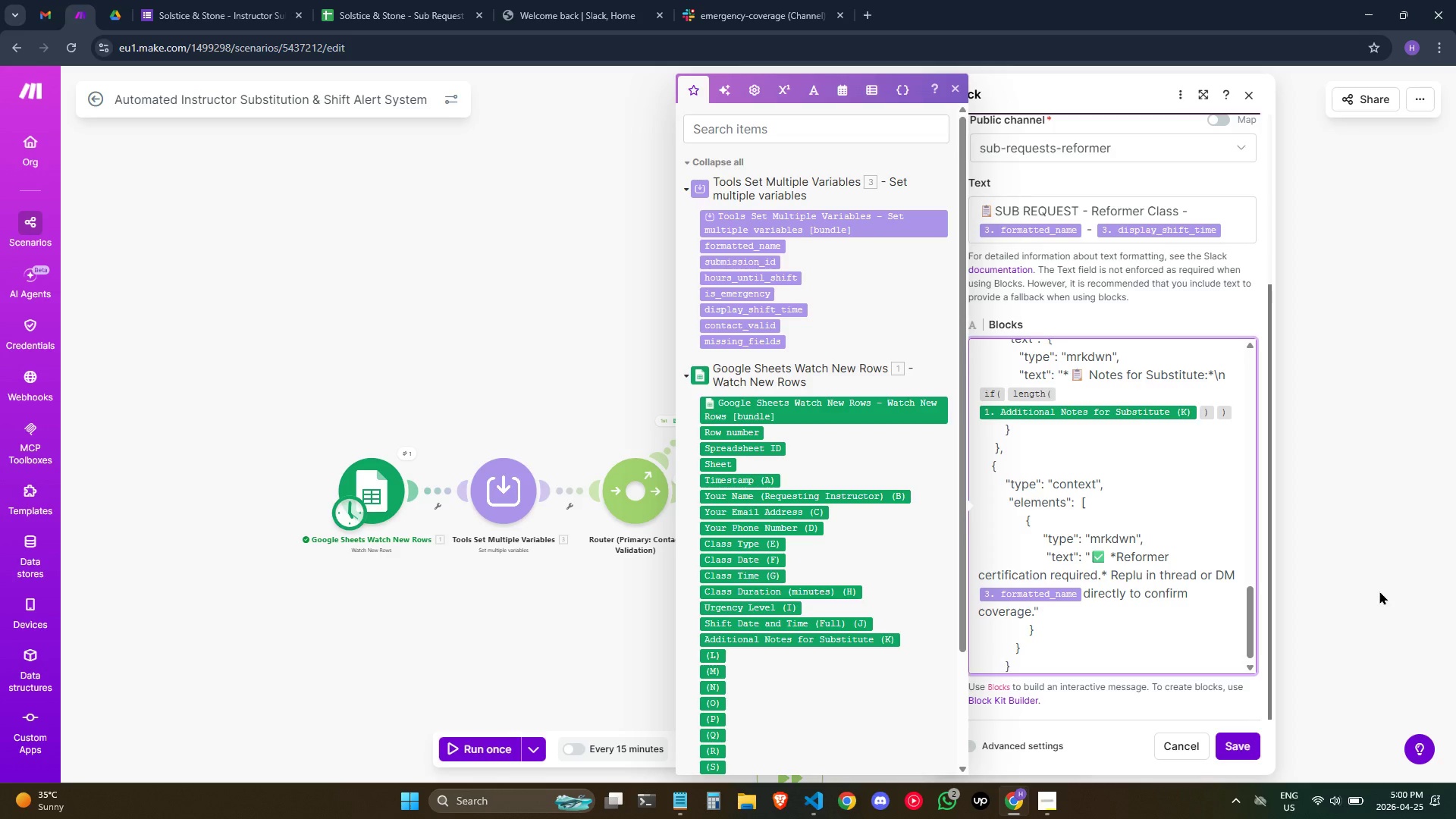 
key(ArrowRight)
 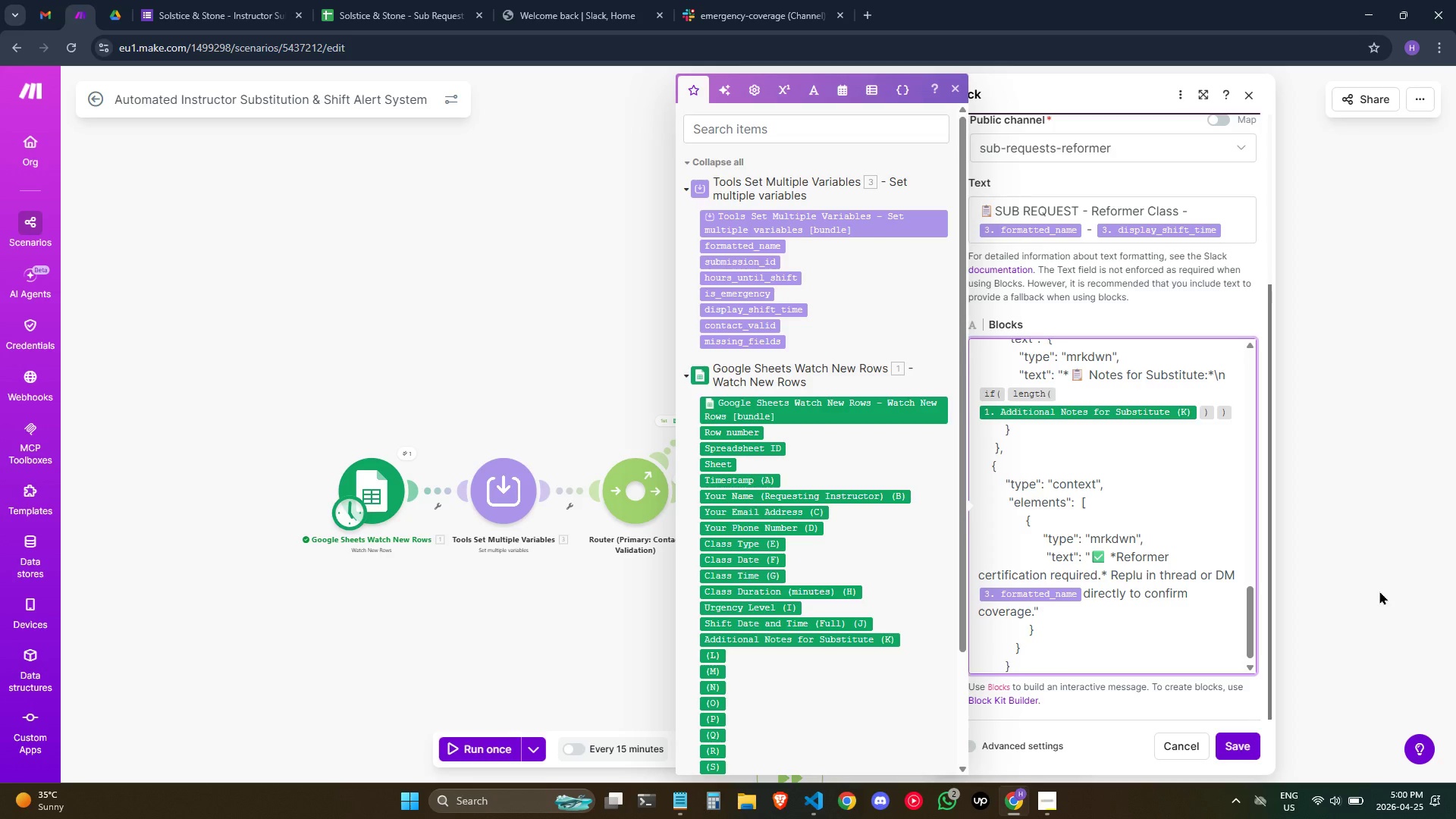 
key(ArrowRight)
 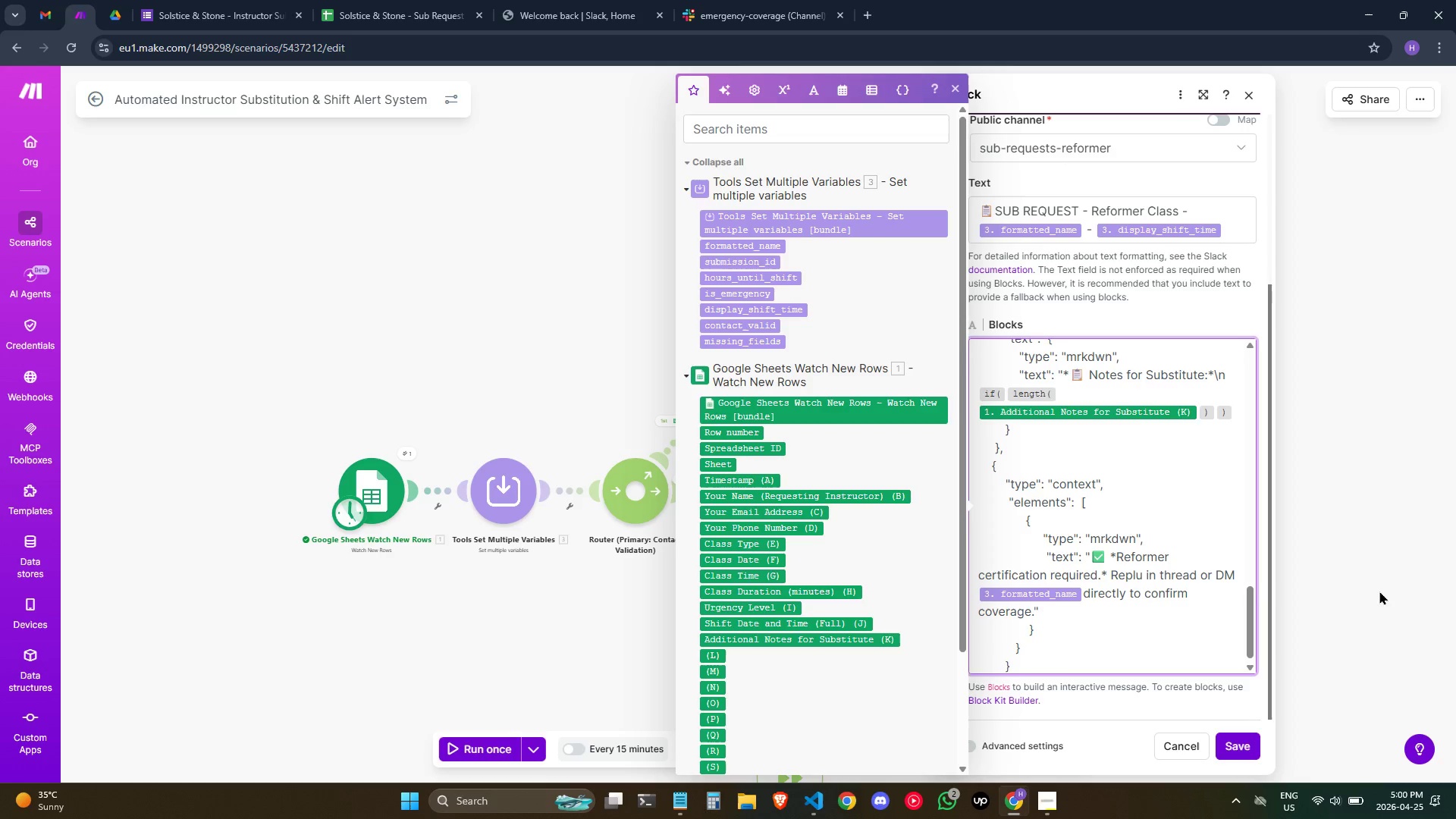 
key(Enter)
 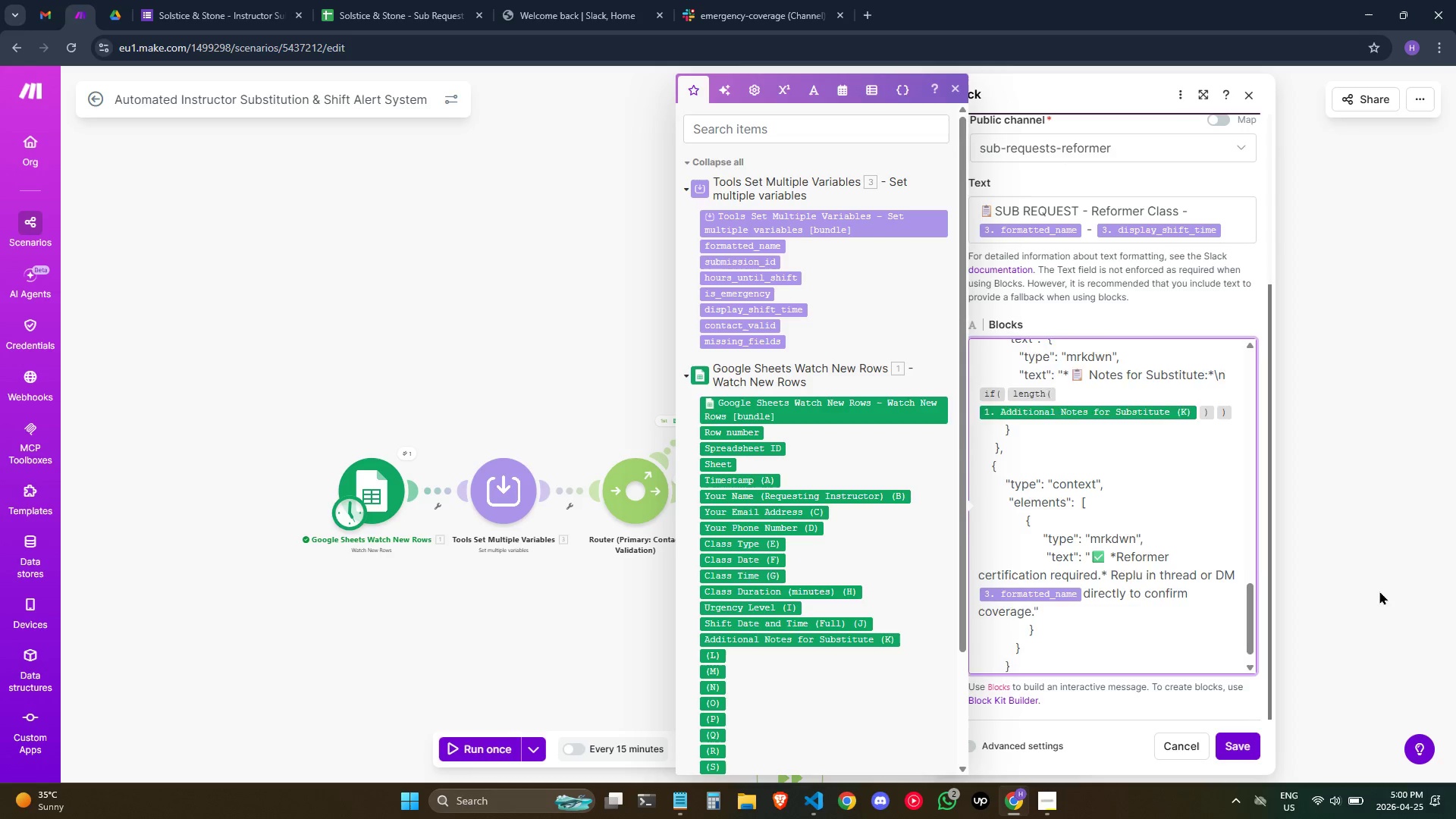 
hold_key(key=Space, duration=0.5)
 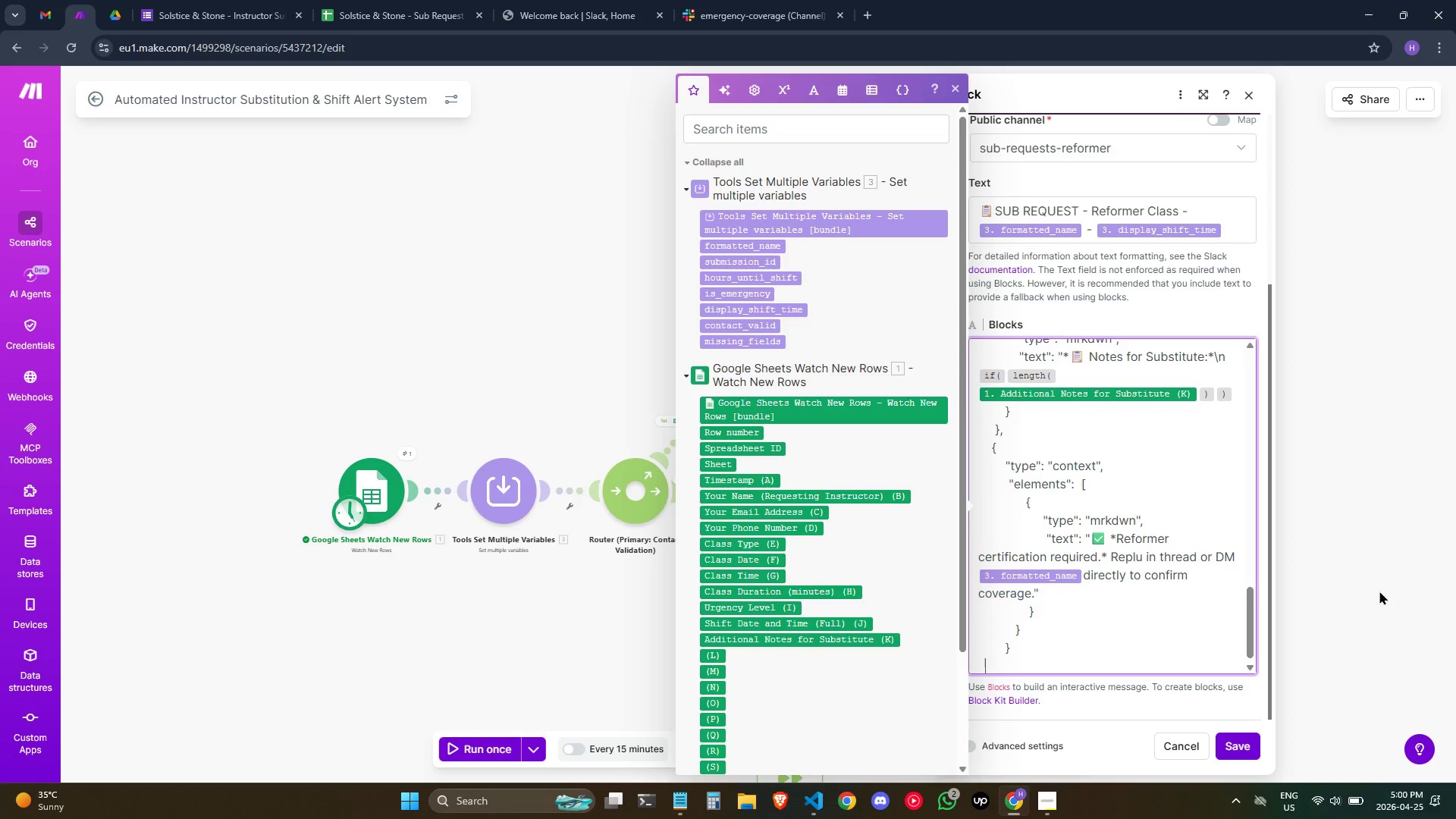 
hold_key(key=Space, duration=0.52)
 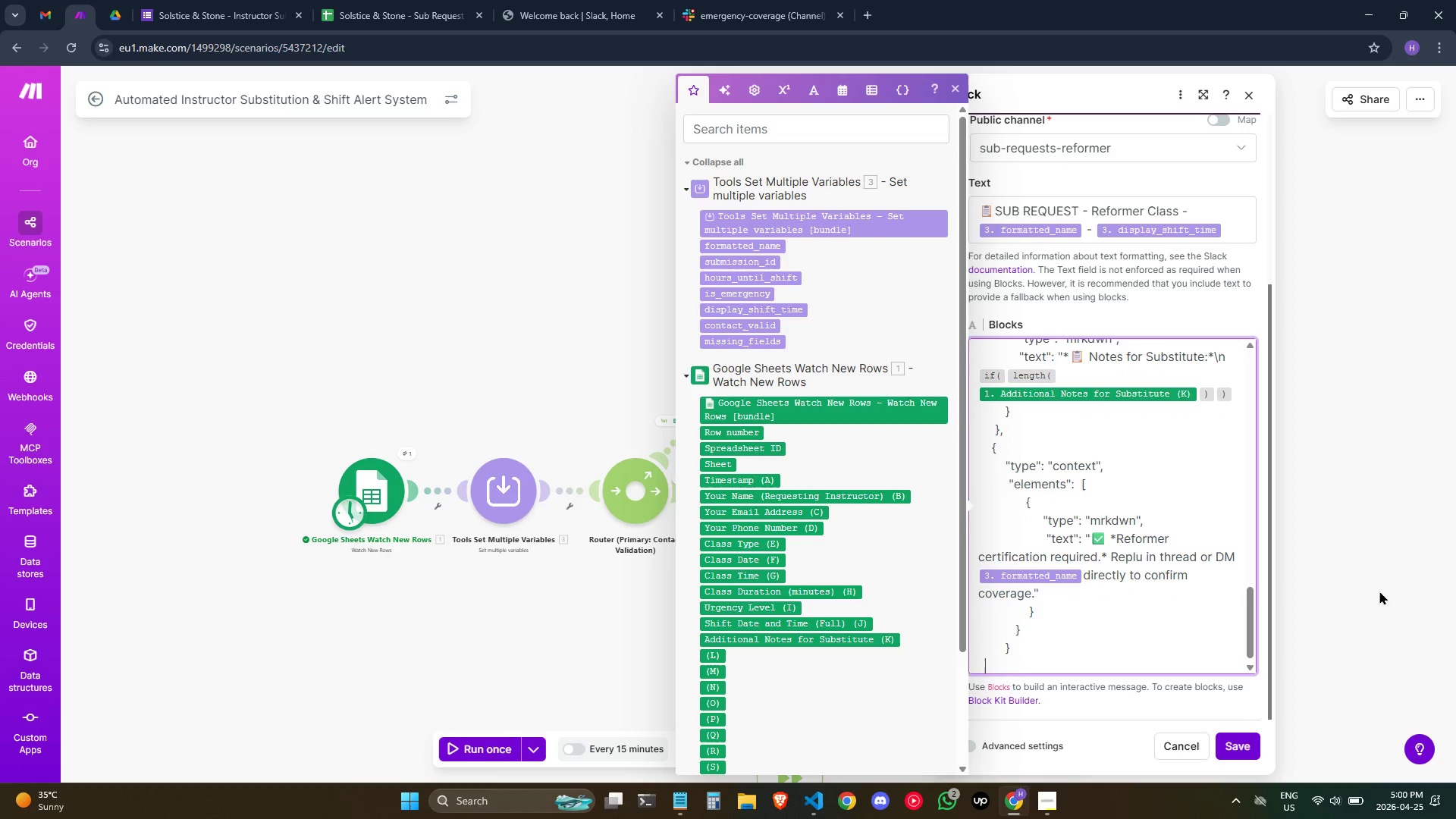 
key(Space)
 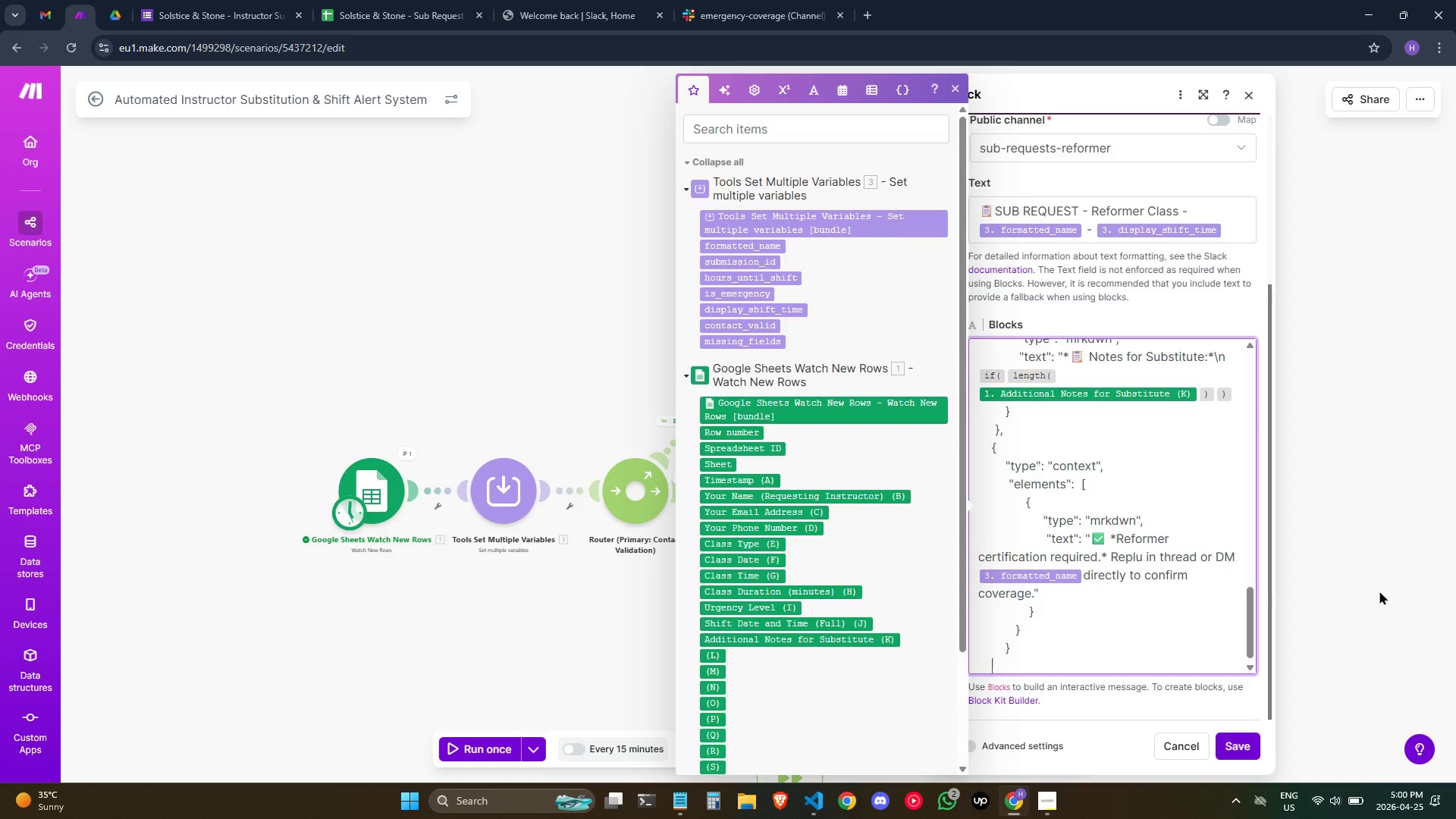 
key(Space)
 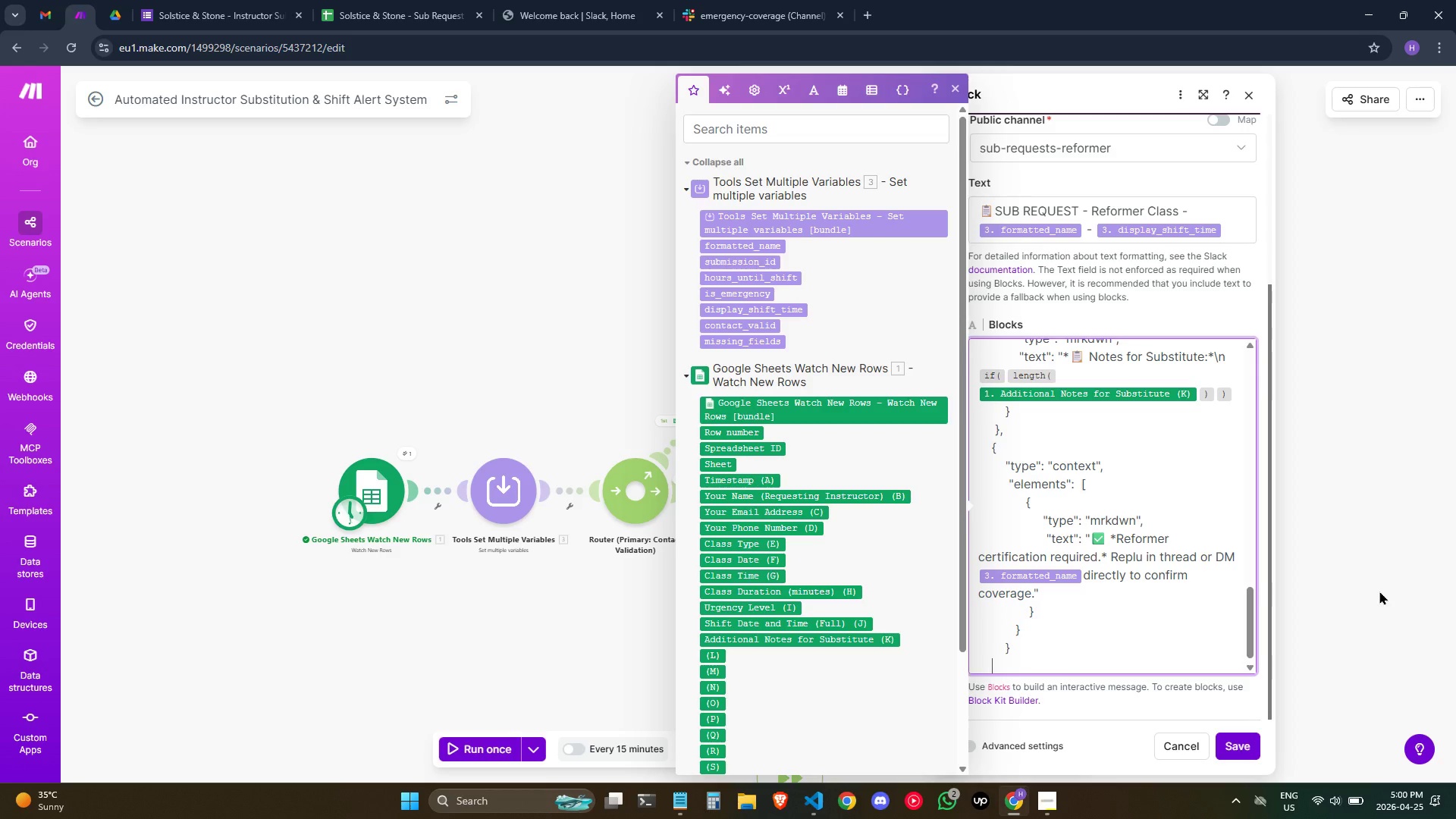 
key(Shift+ShiftRight)
 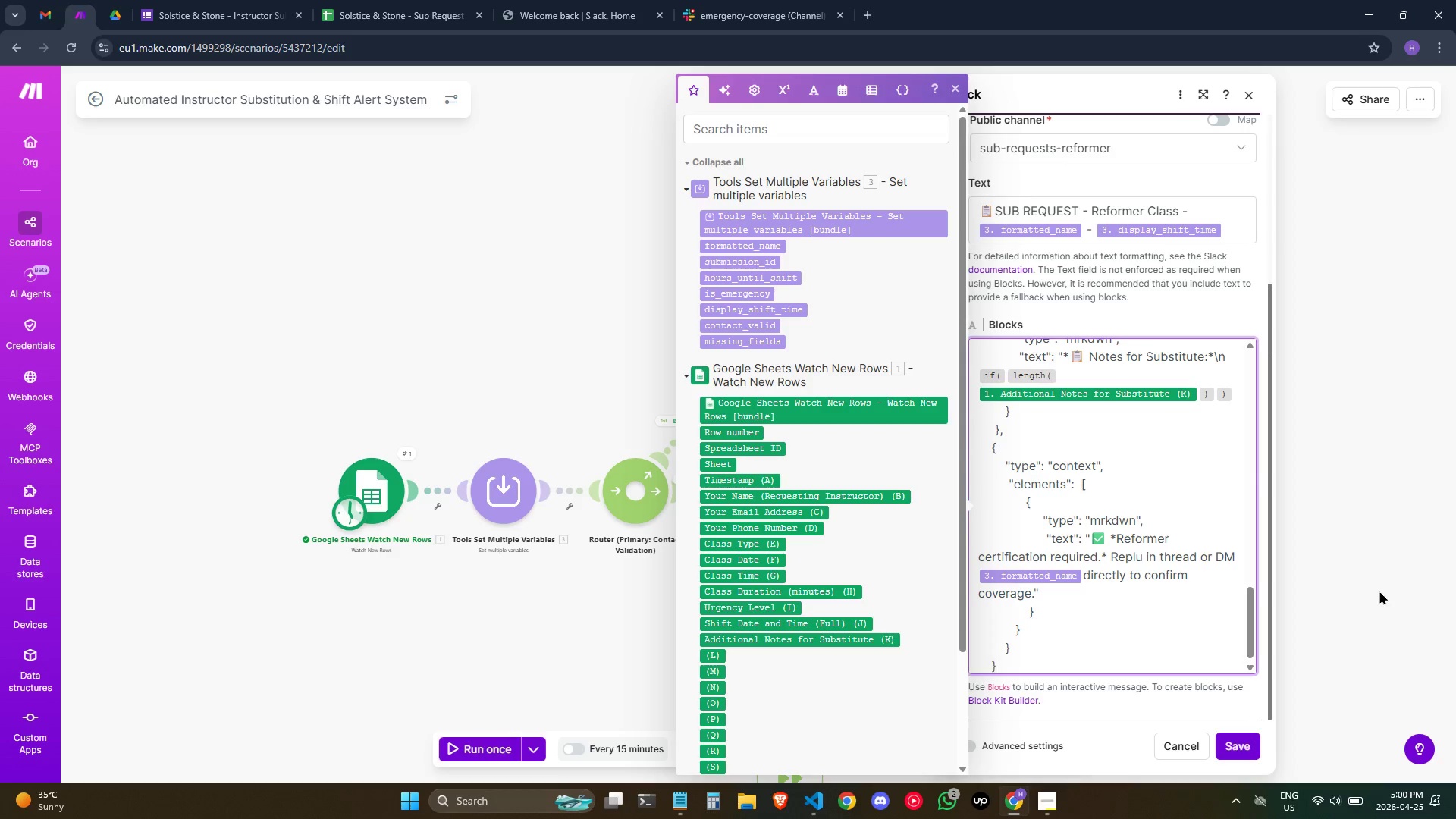 
key(Shift+BracketRight)
 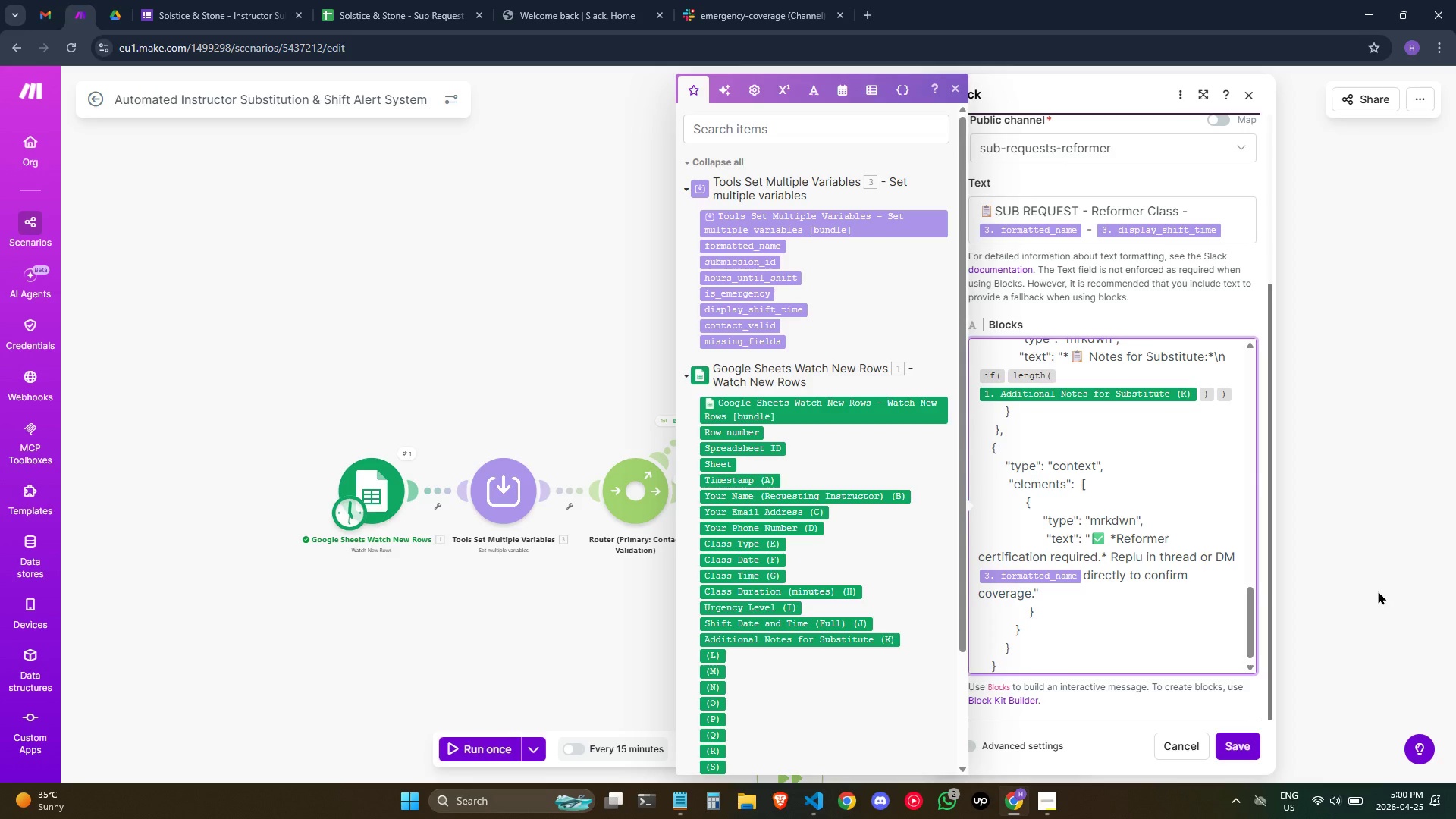 
scroll: coordinate [1172, 573], scroll_direction: down, amount: 4.0
 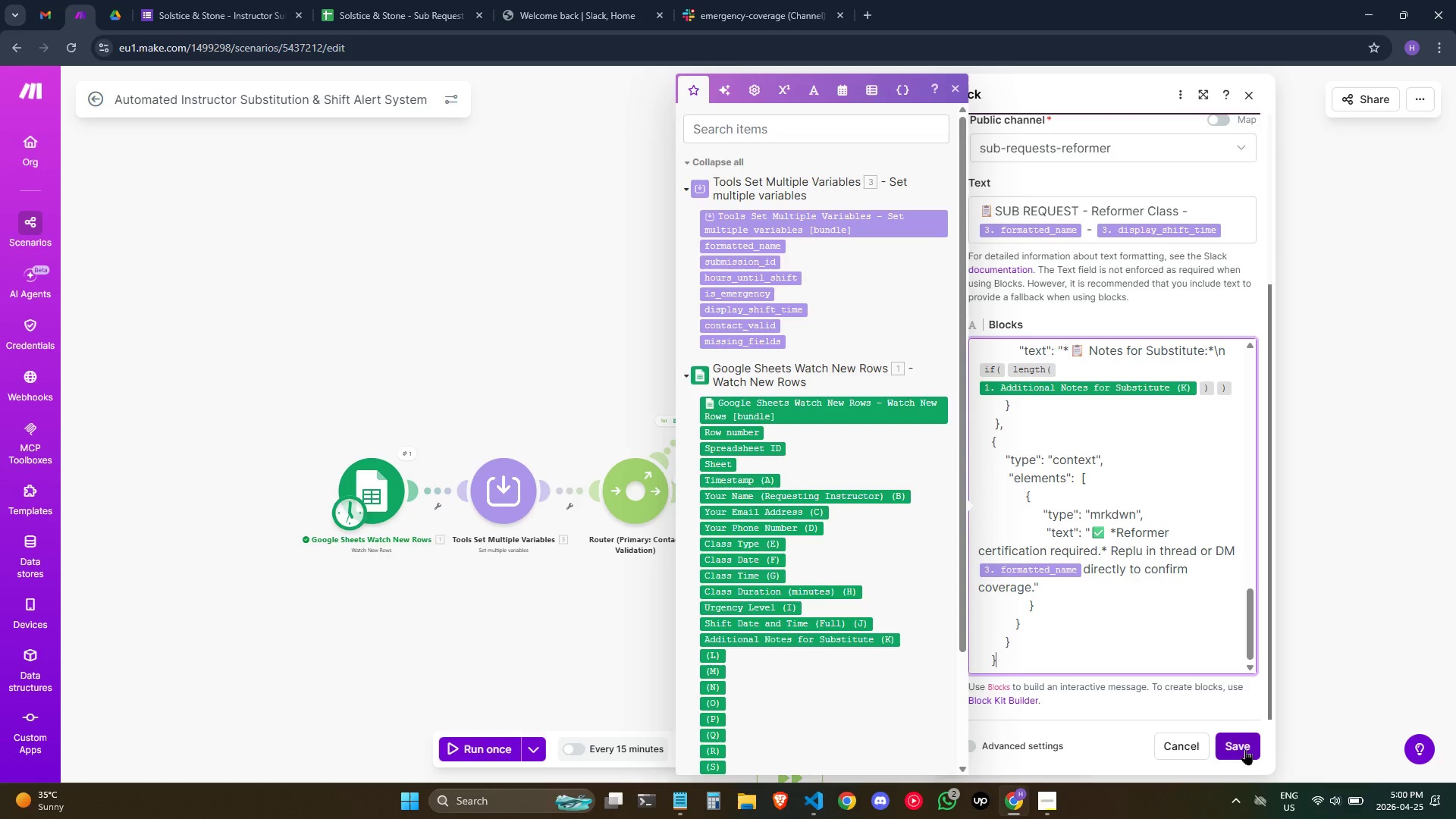 
left_click([1245, 750])
 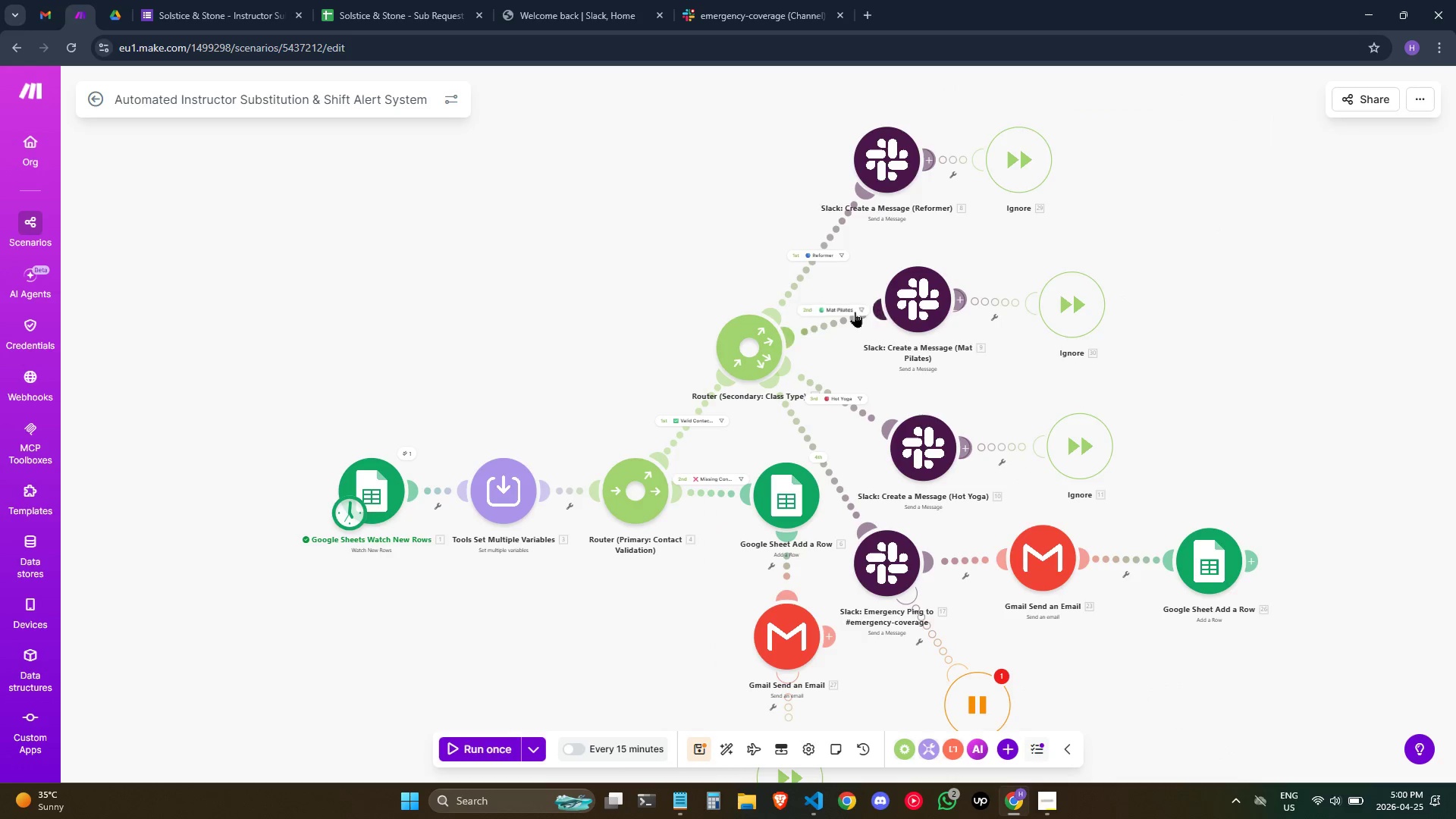 
left_click([904, 296])
 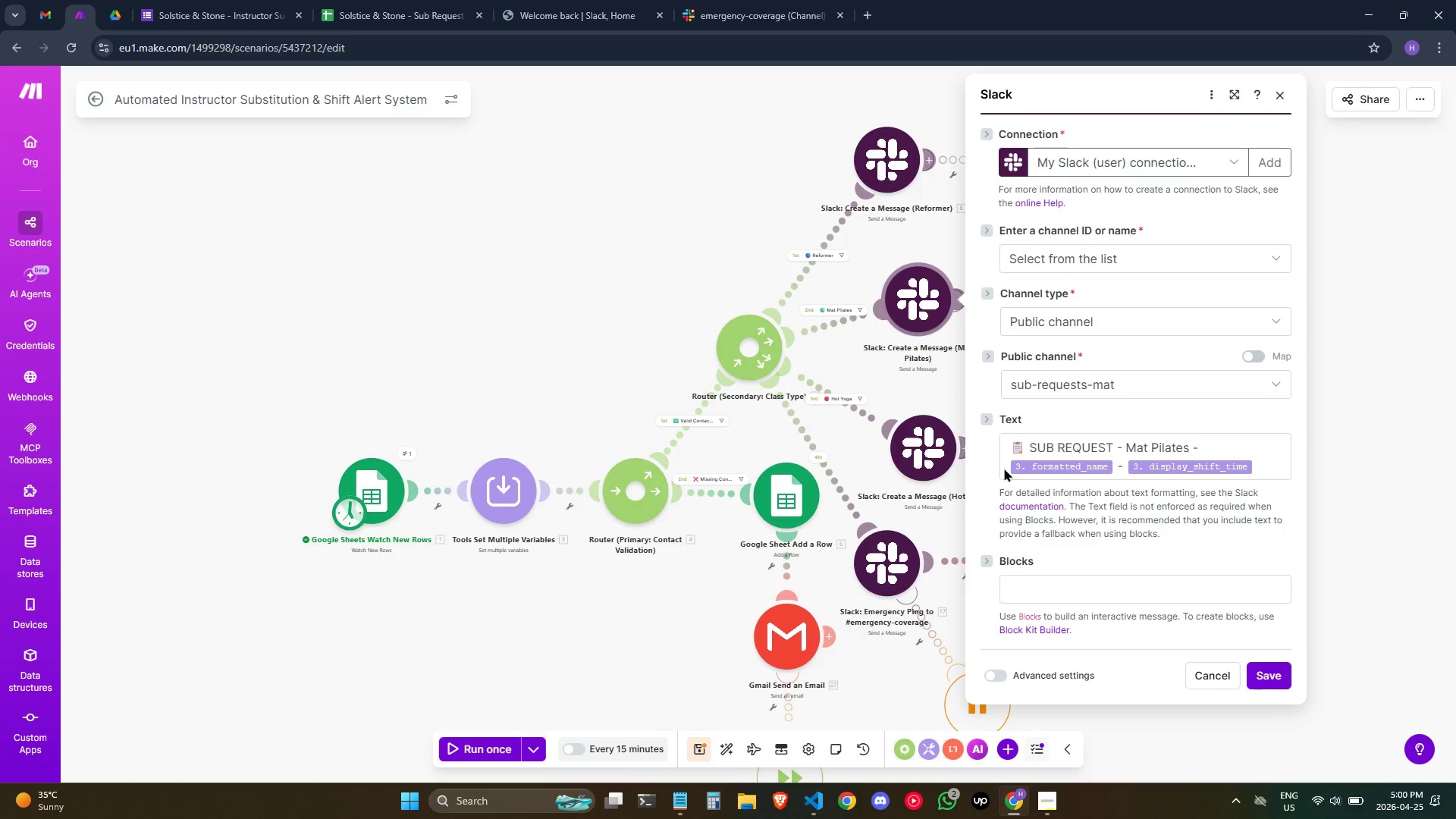 
scroll: coordinate [1099, 493], scroll_direction: down, amount: 2.0
 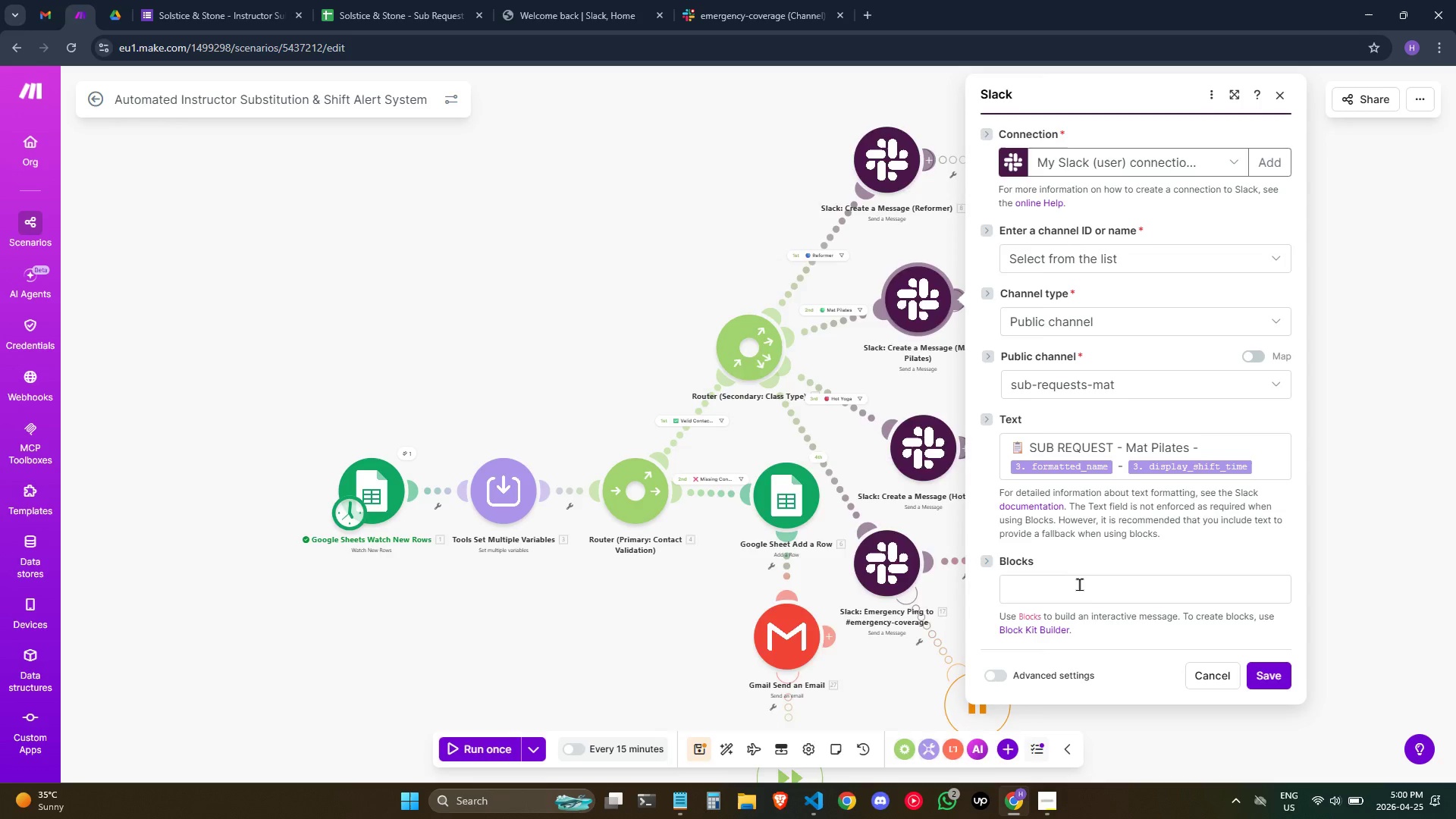 
left_click([1079, 584])
 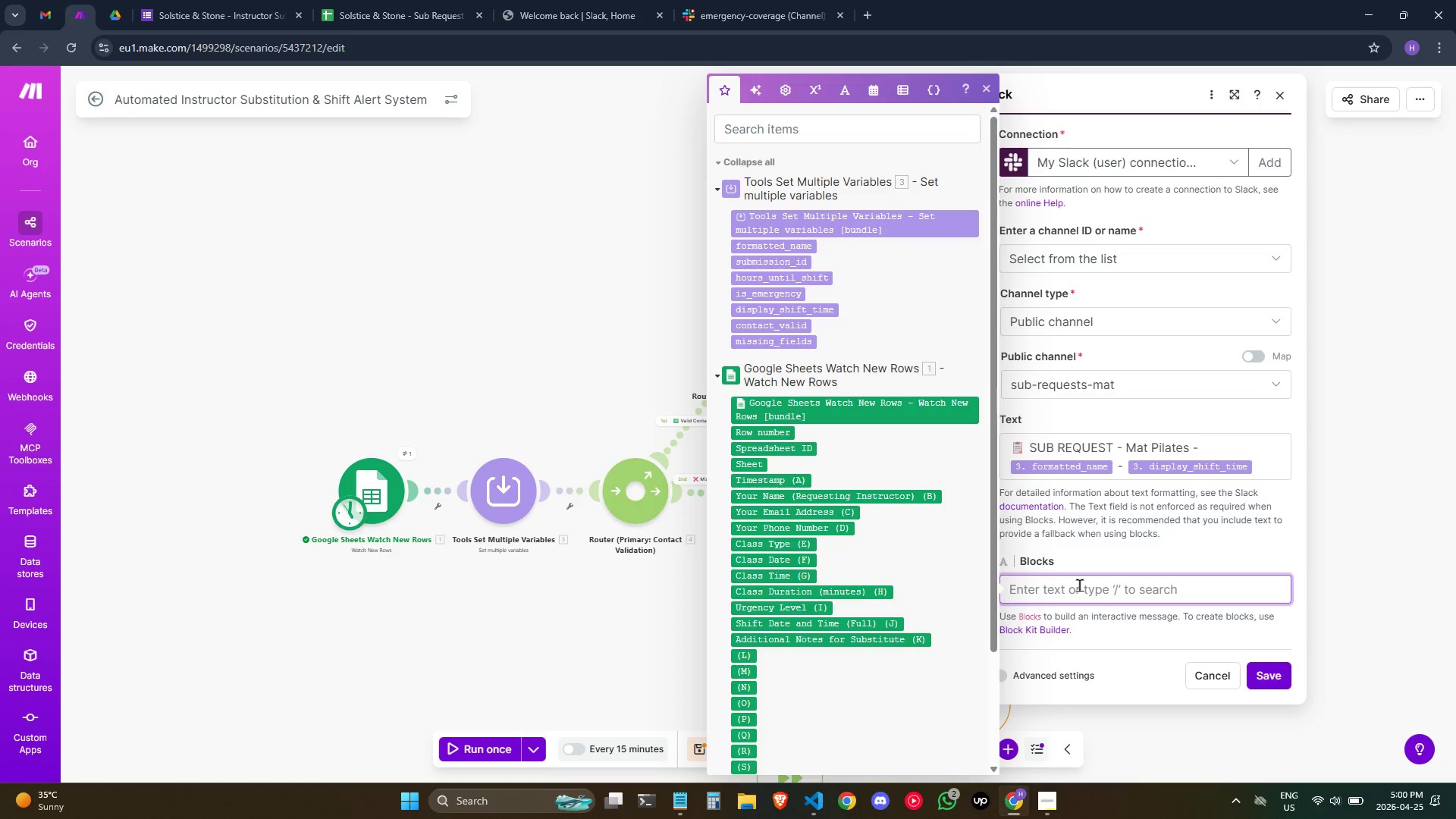 
wait(21.56)
 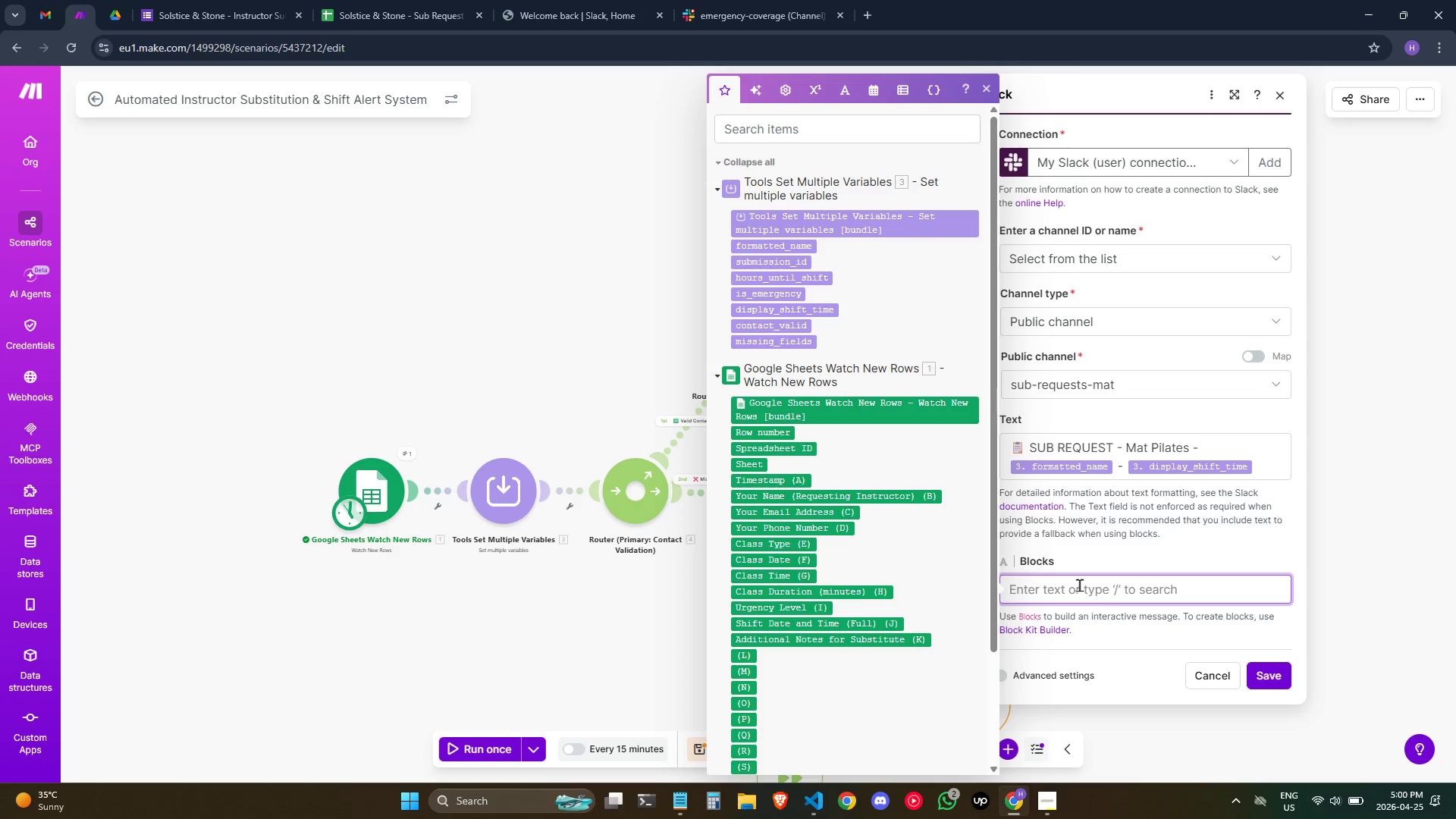 
hold_key(key=ShiftRight, duration=0.31)
 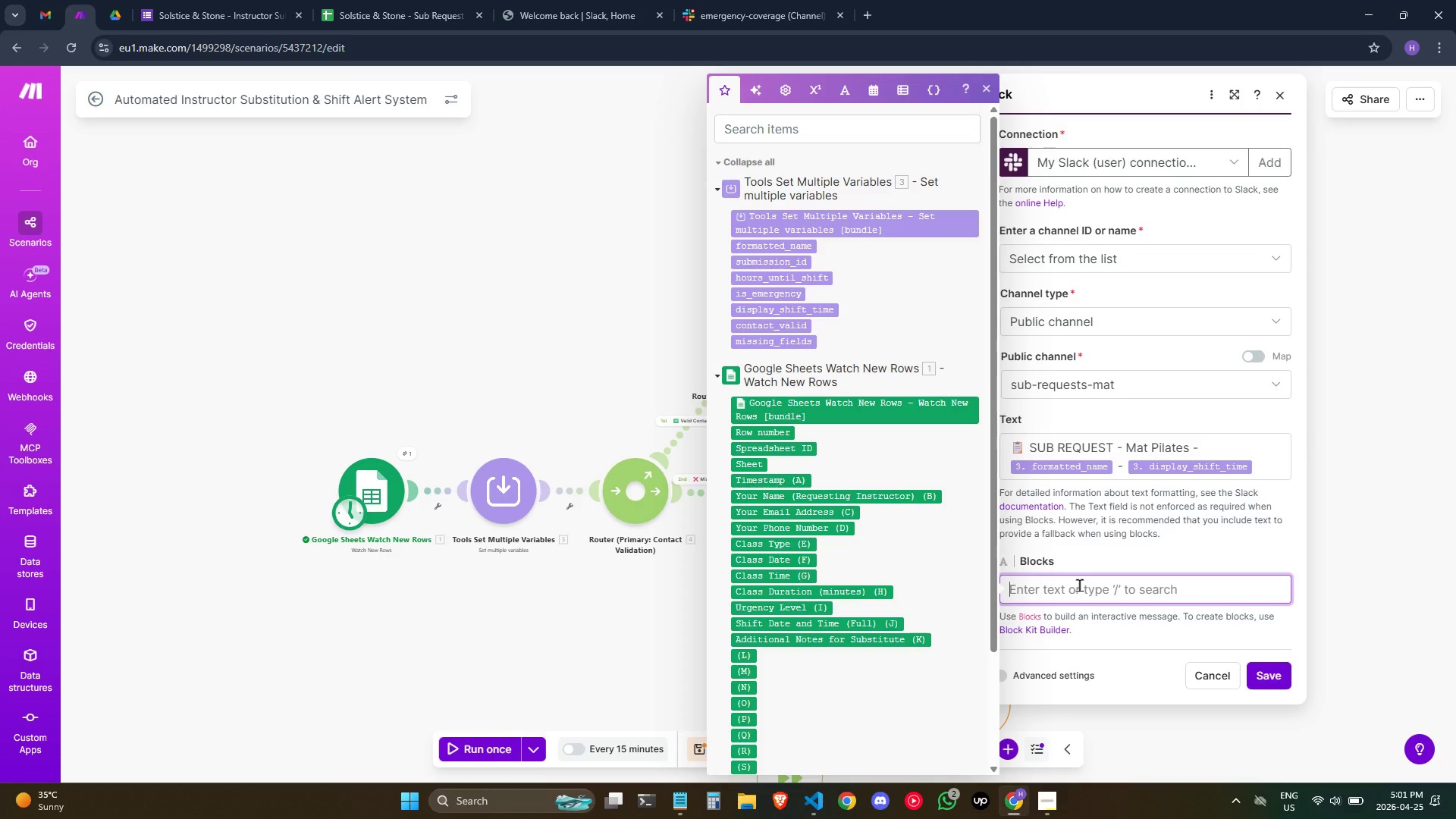 
key(BracketLeft)
 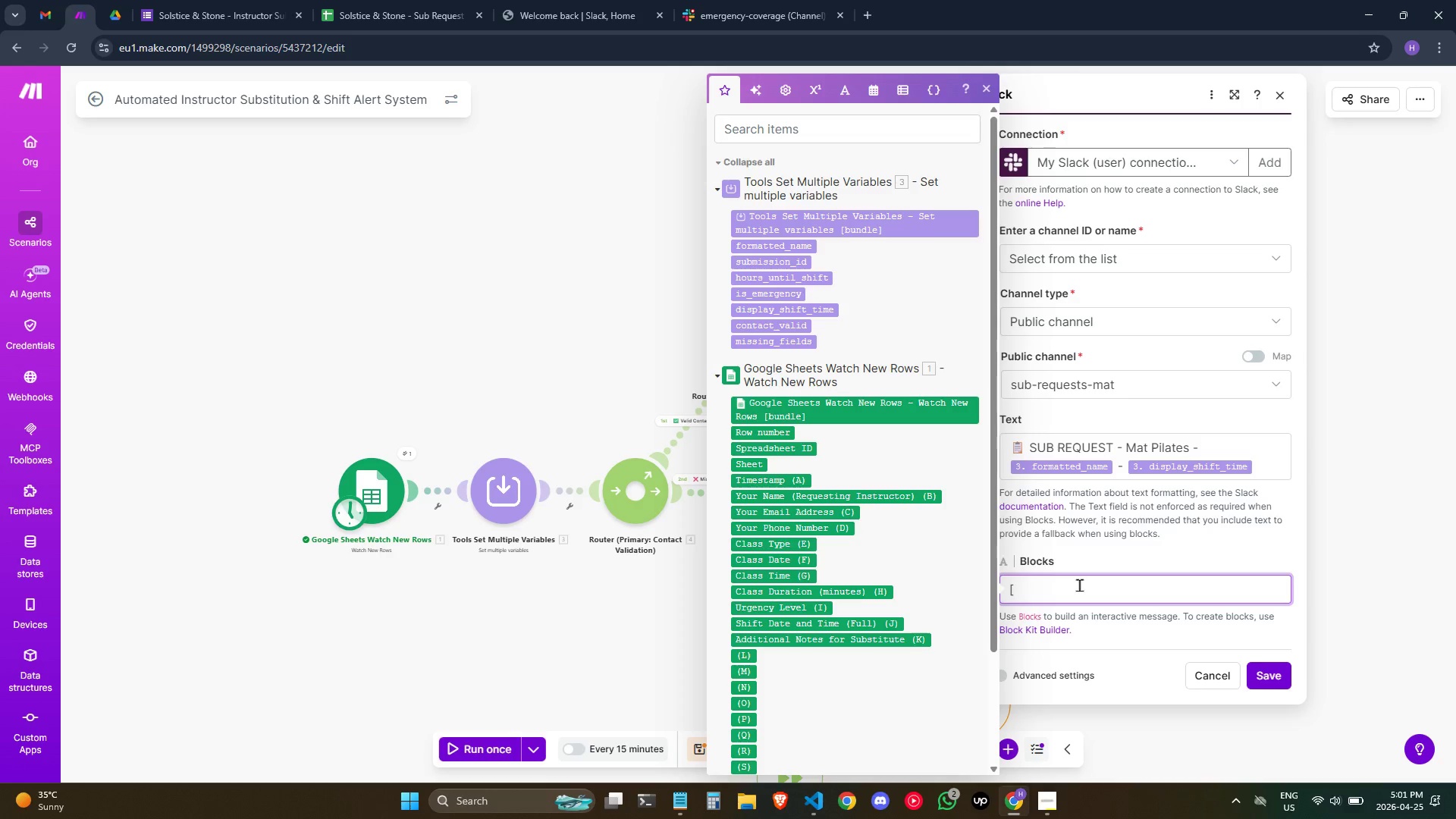 
key(Enter)
 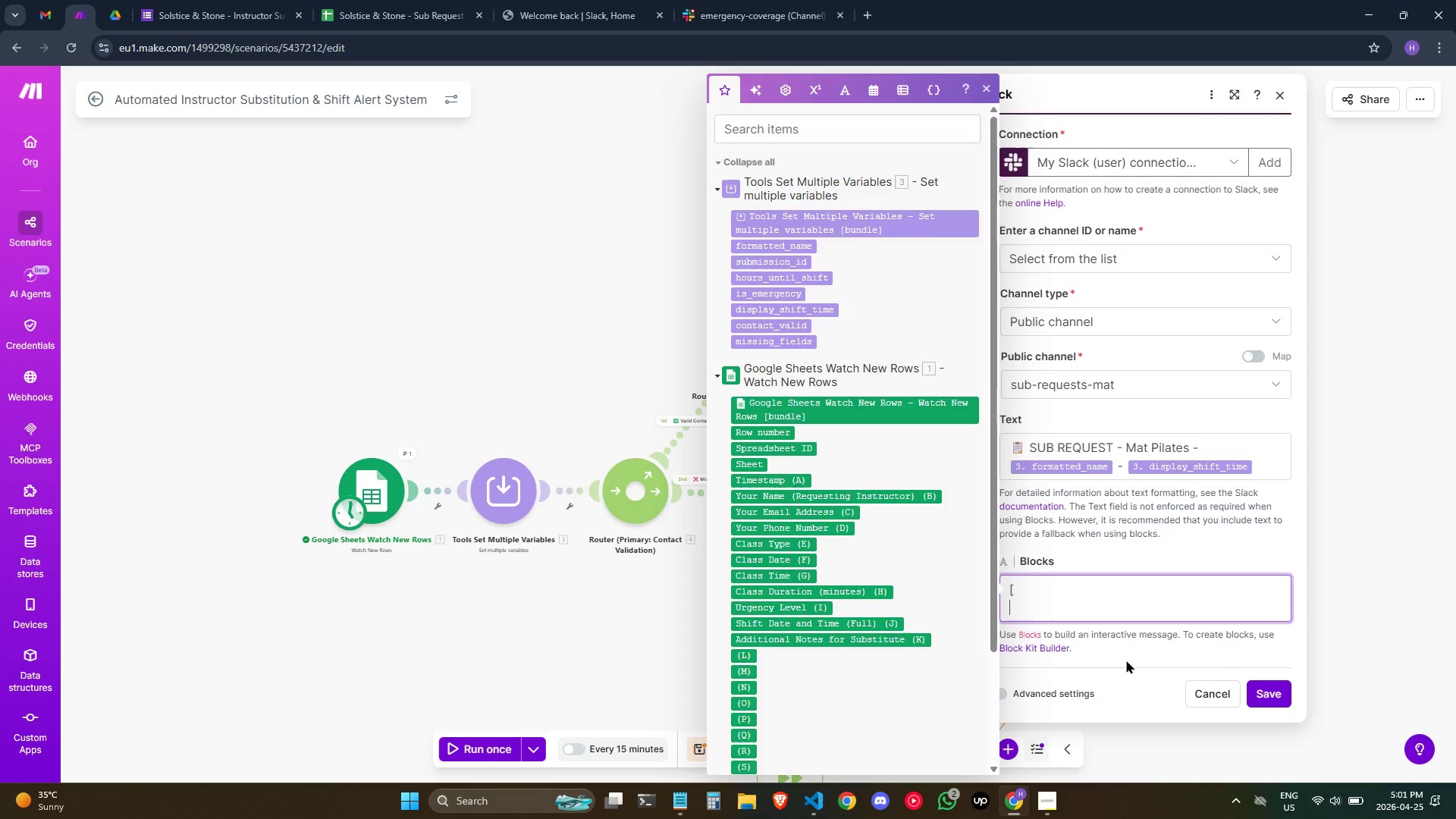 
key(ArrowUp)
 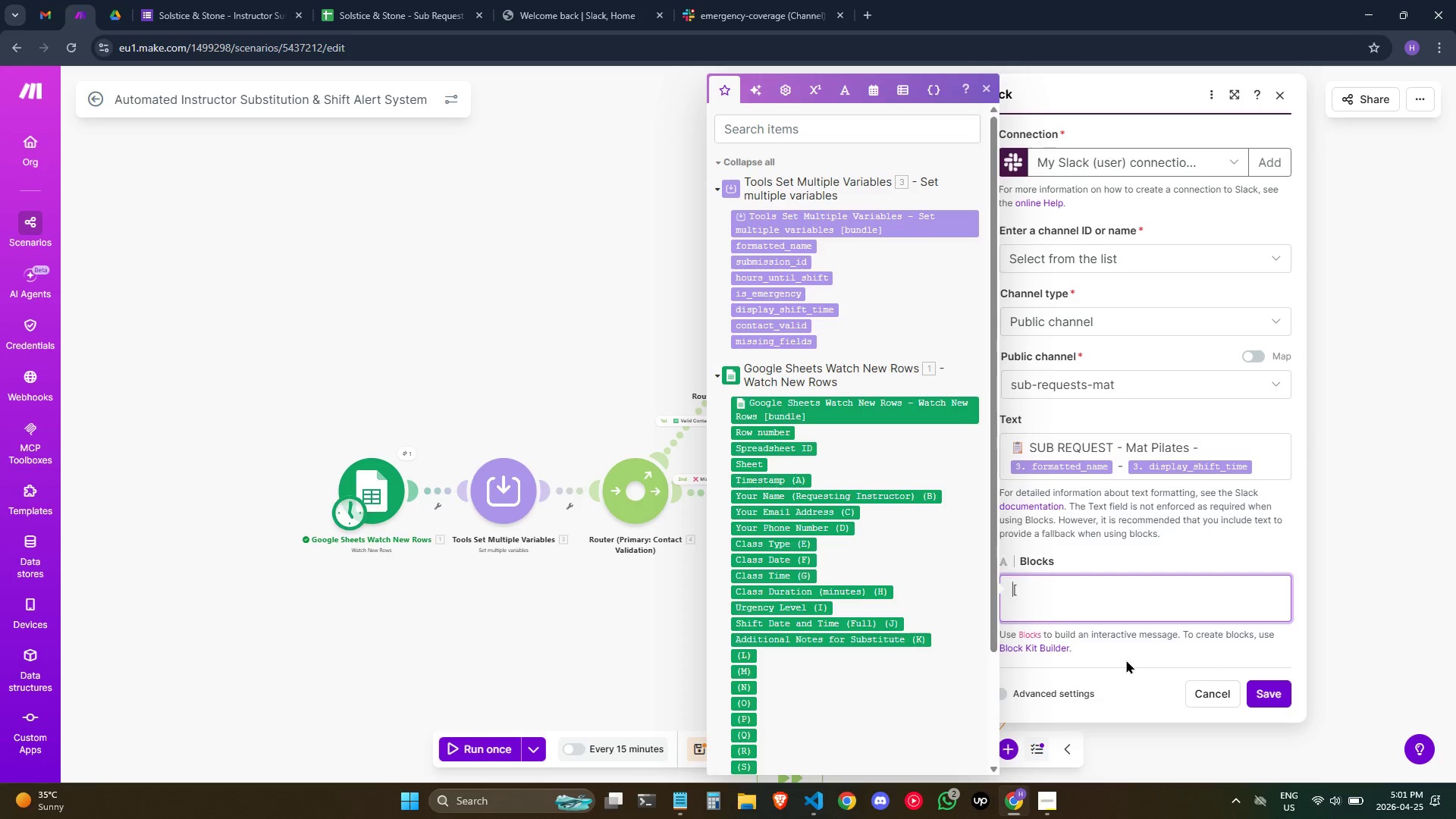 
key(Space)
 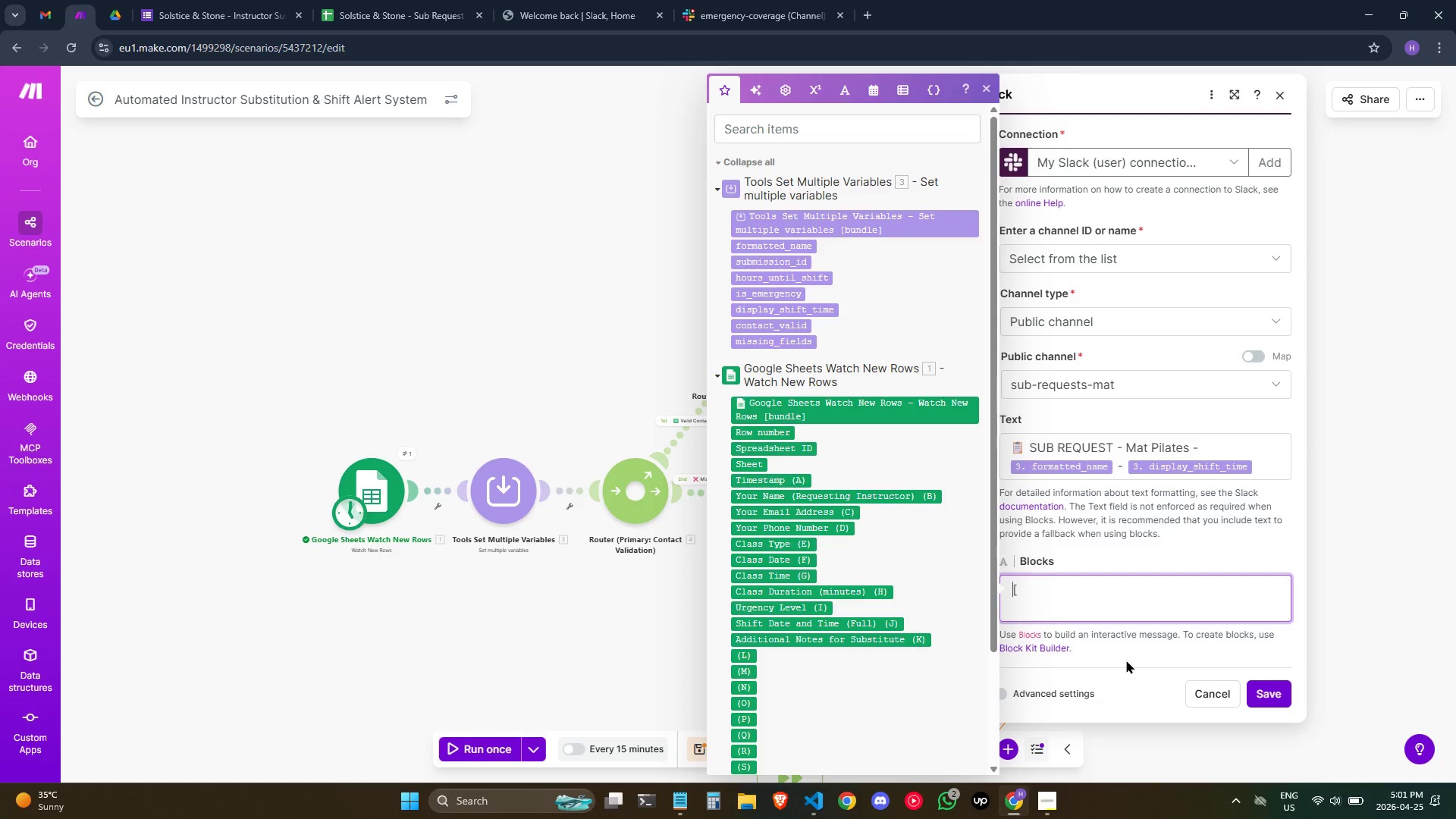 
key(Space)
 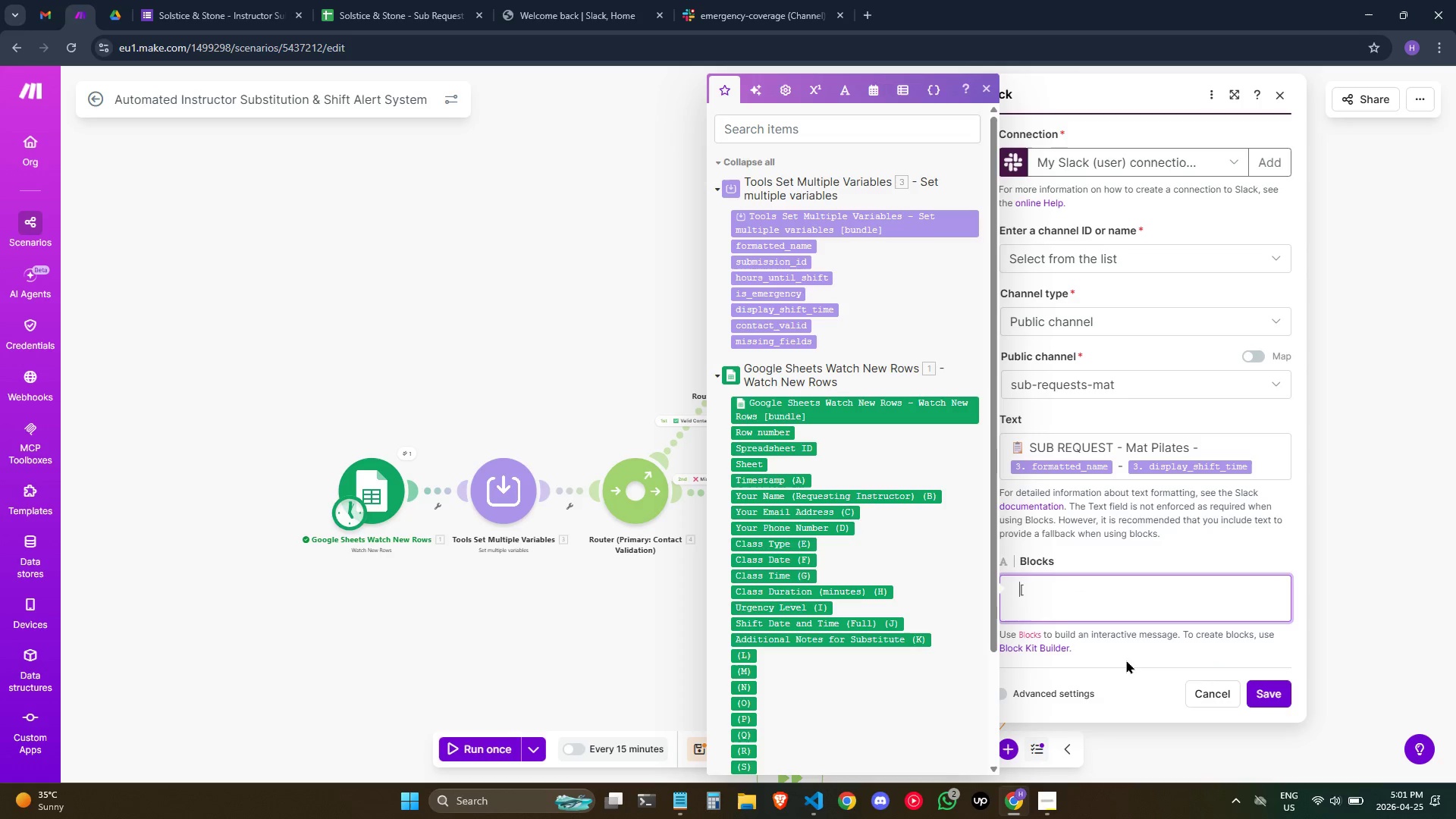 
key(Space)
 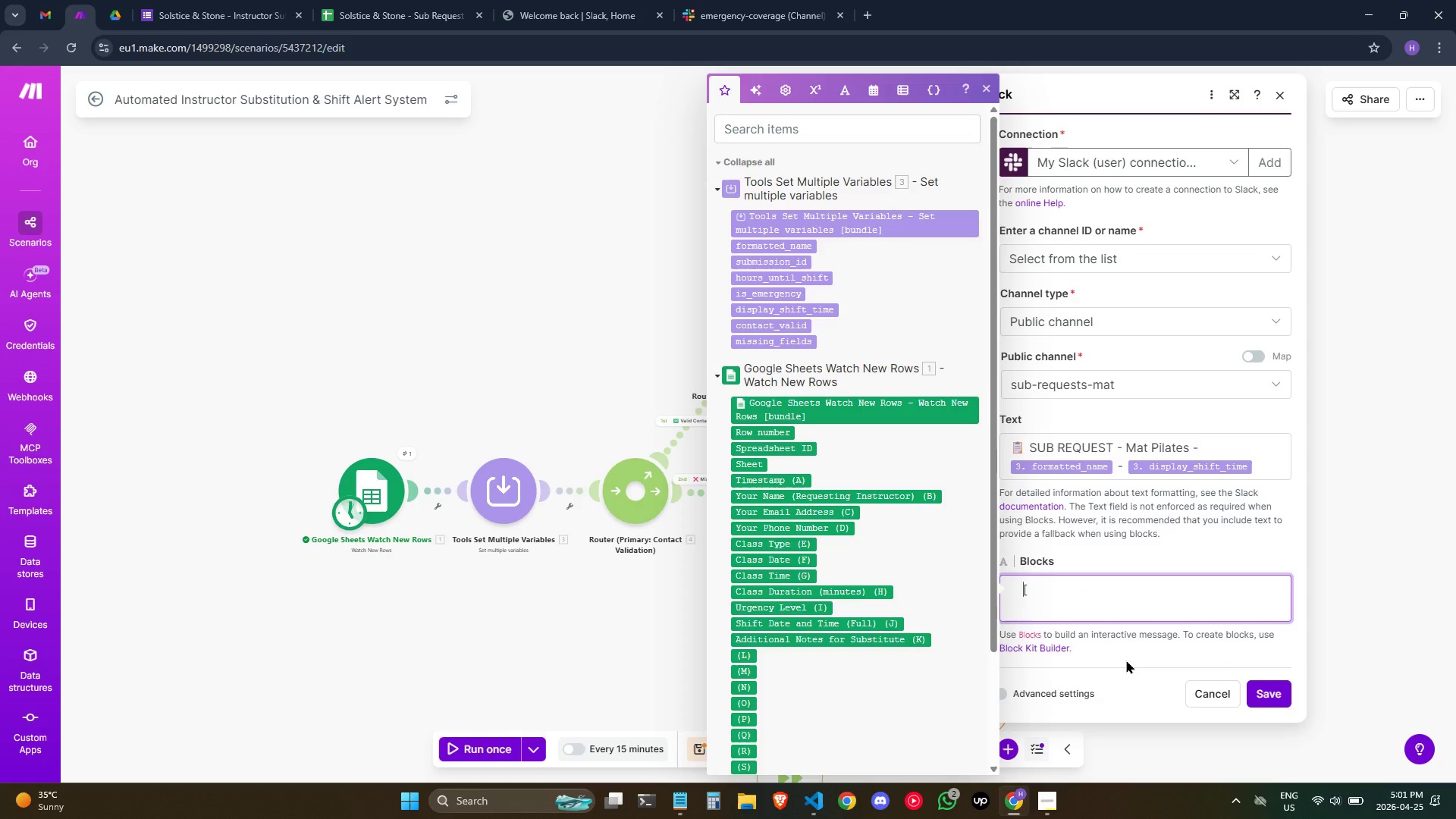 
key(Space)
 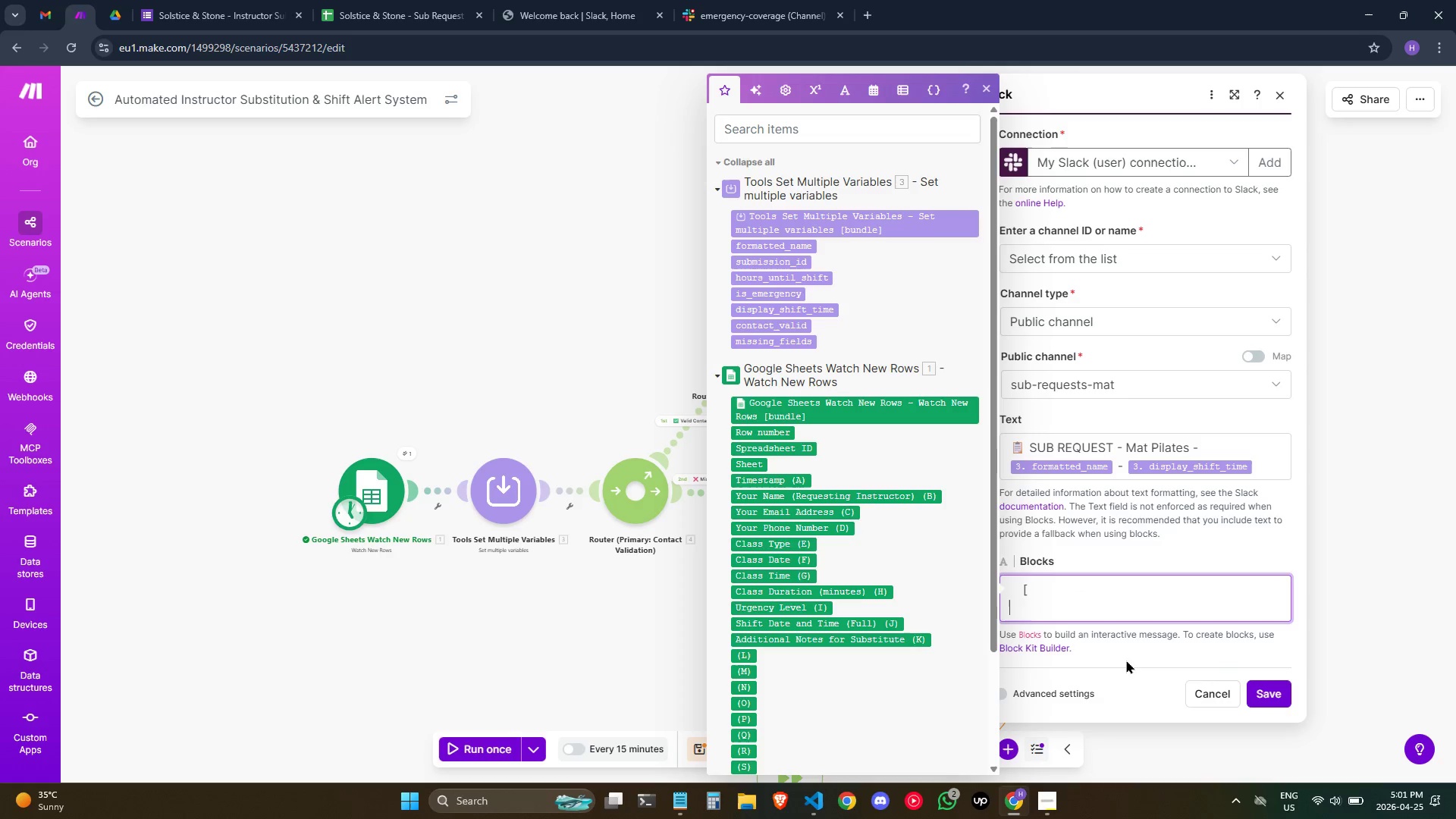 
key(ArrowDown)
 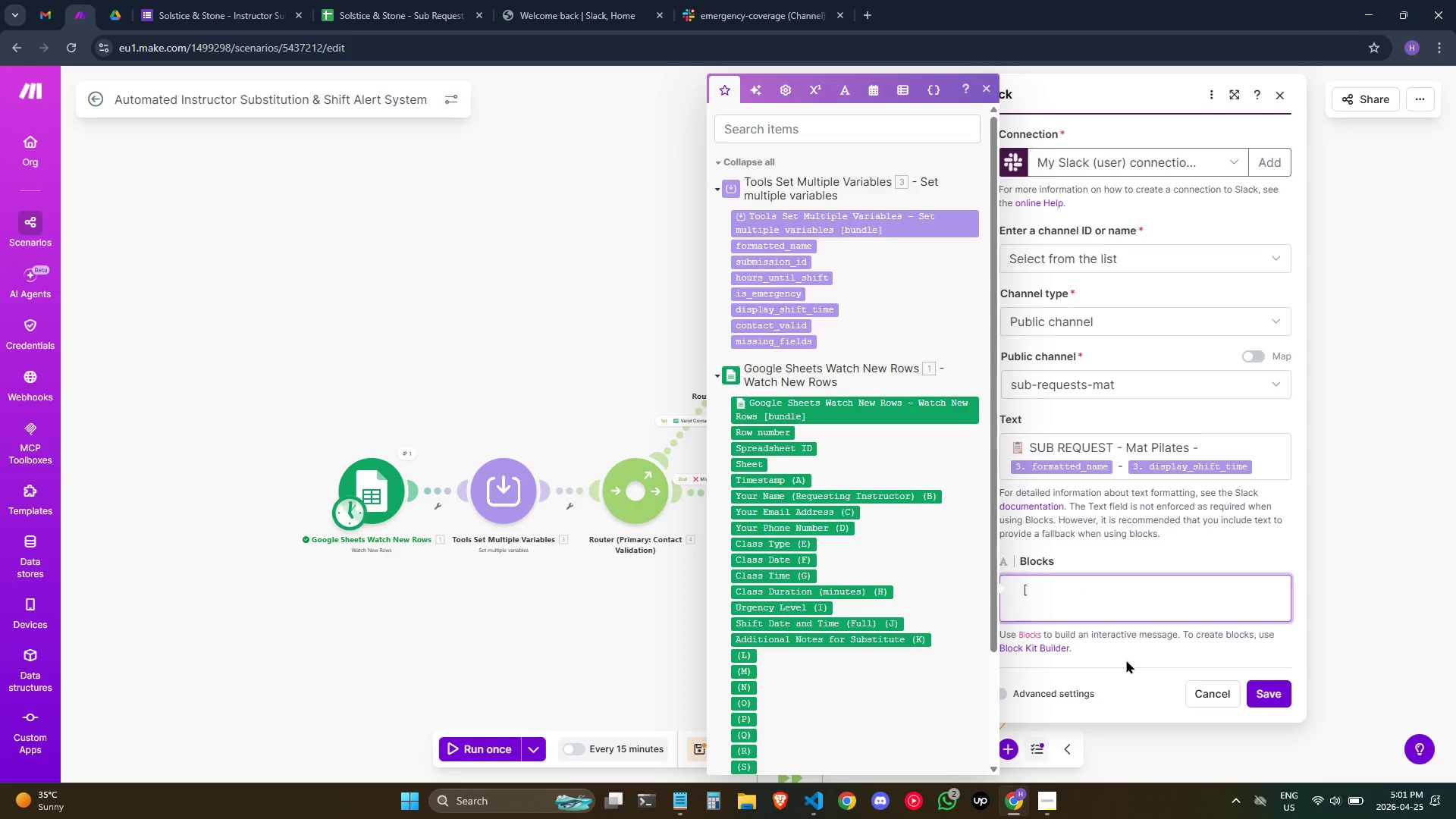 
key(Space)
 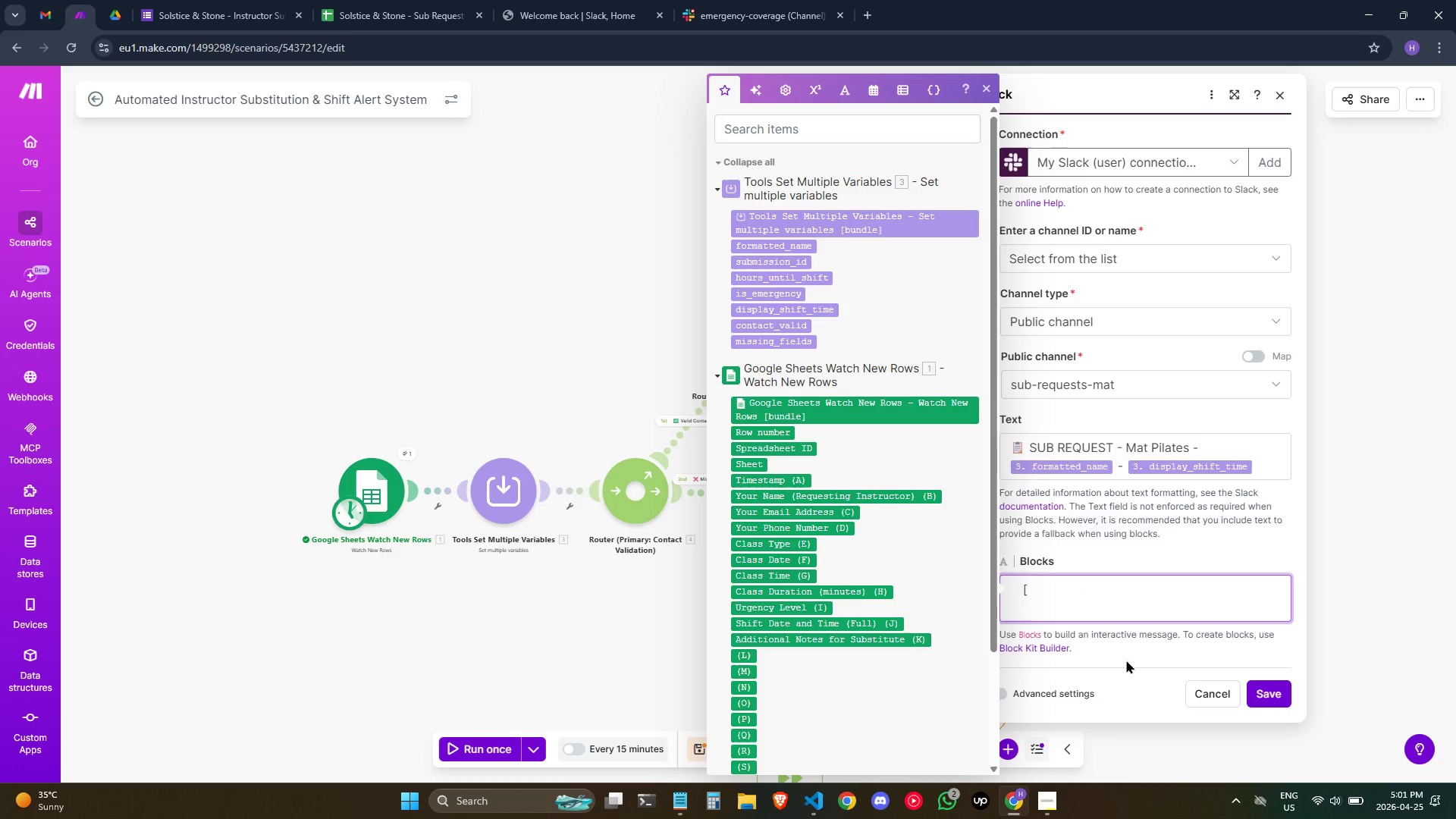 
key(Shift+BracketLeft)
 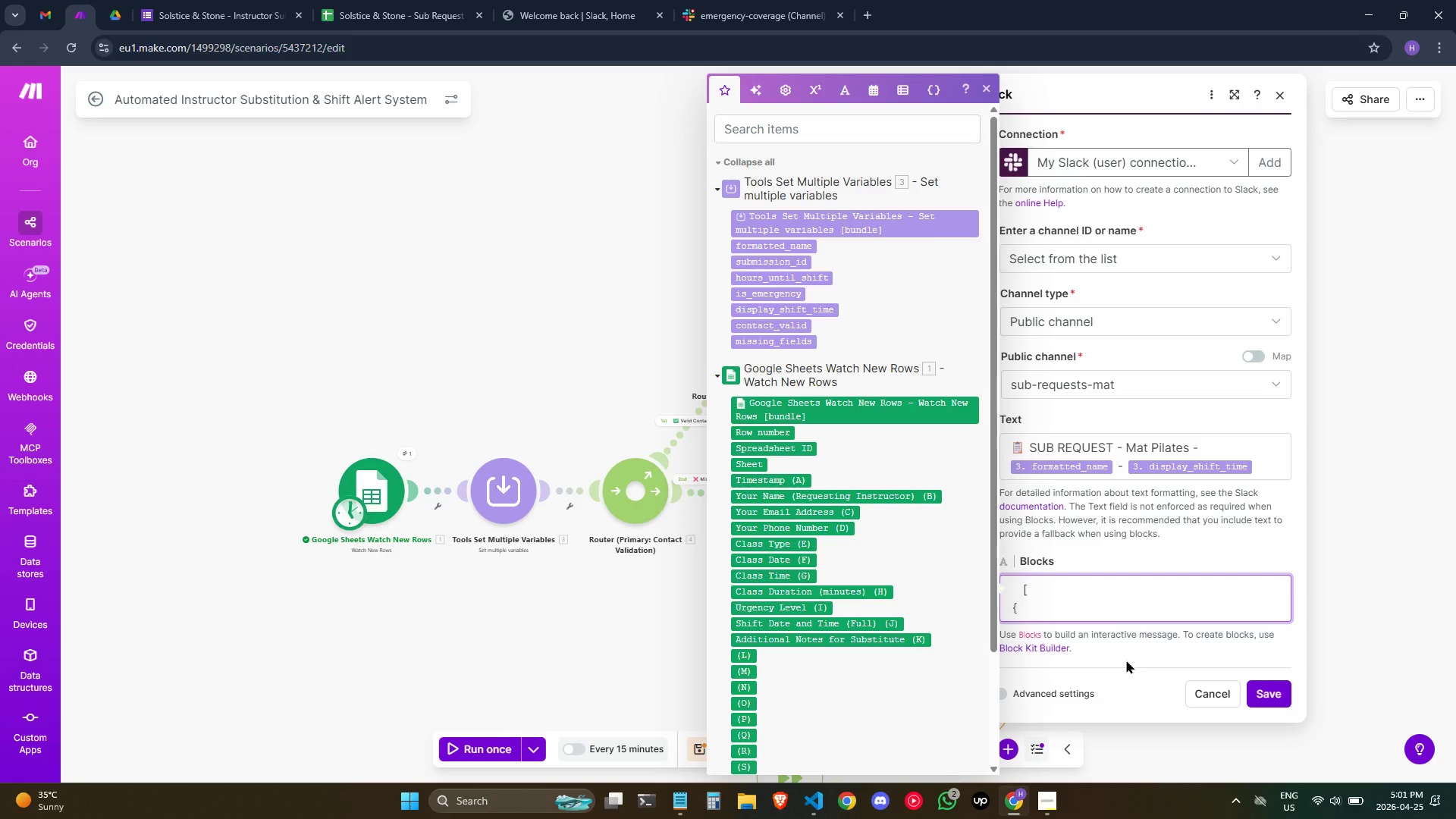 
key(Enter)
 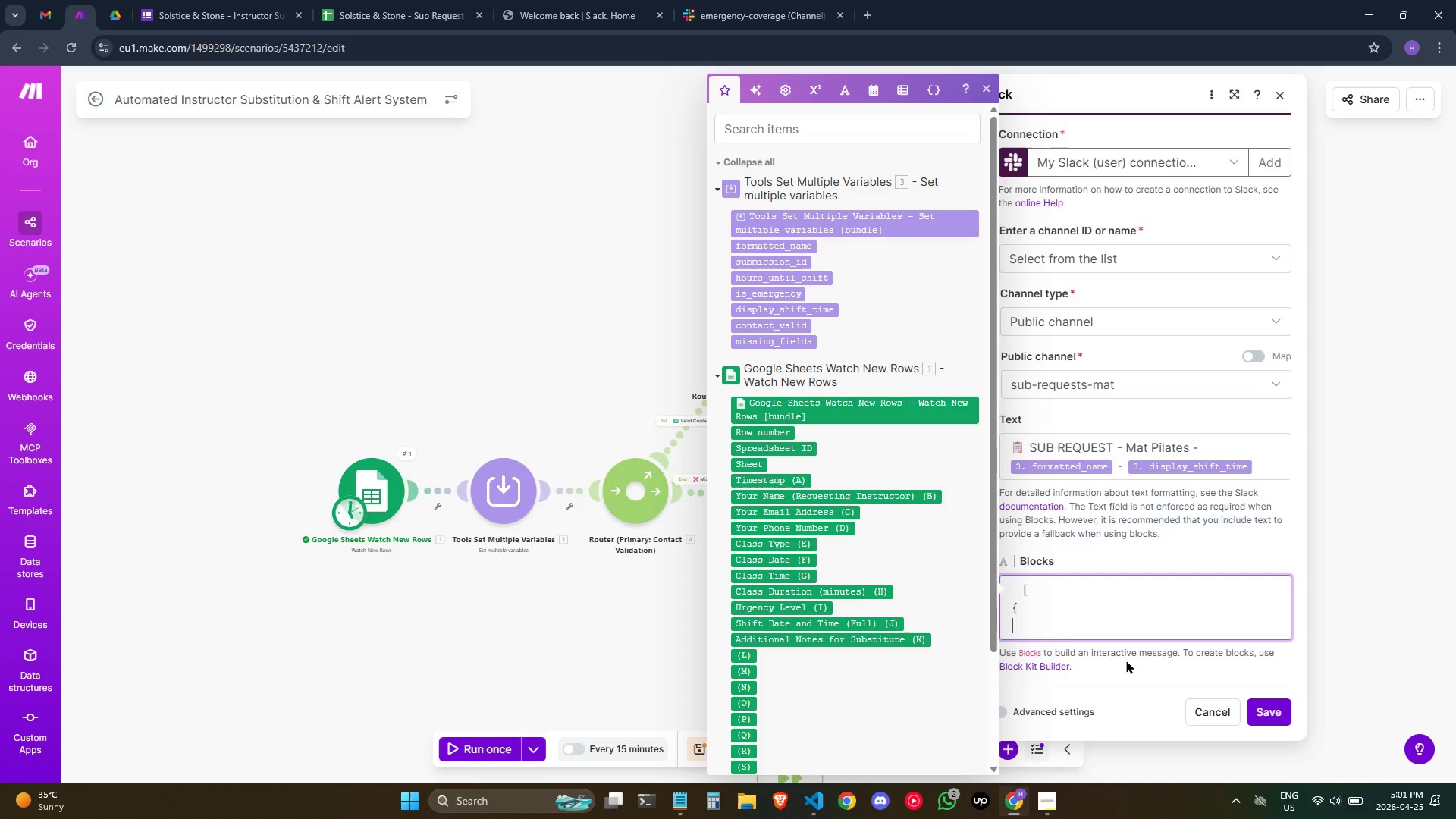 
key(Space)
 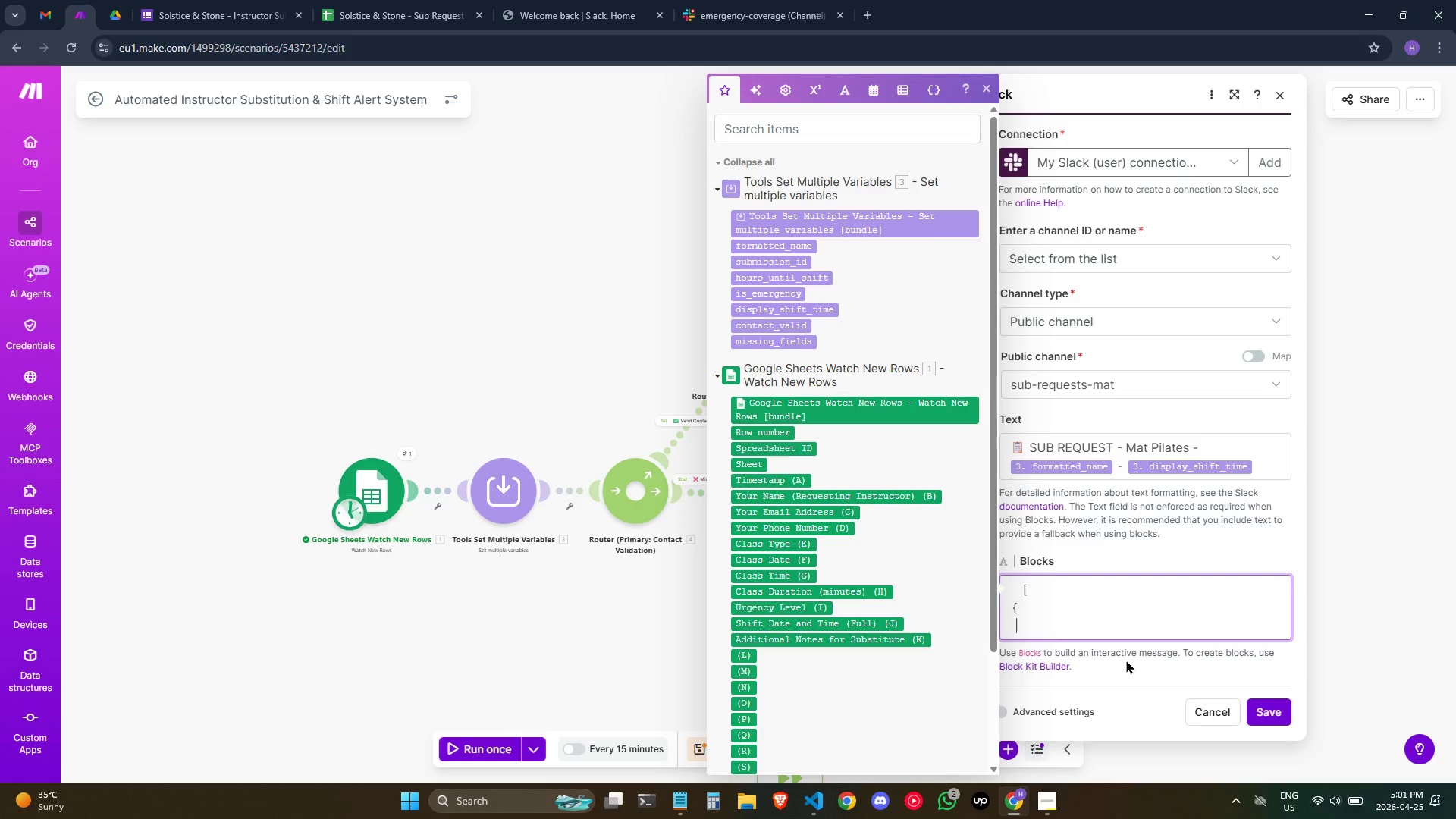 
key(Space)
 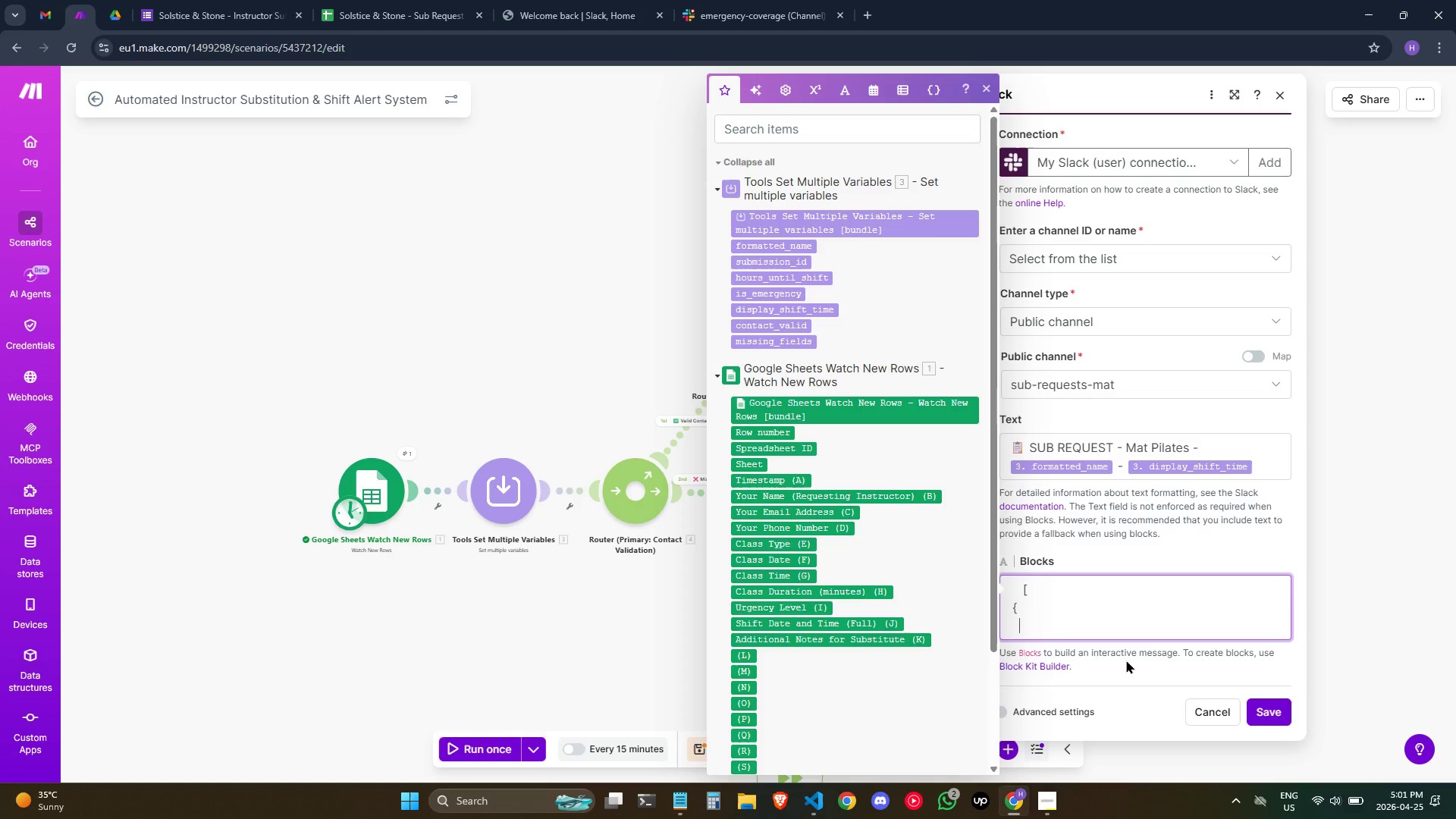 
key(Space)
 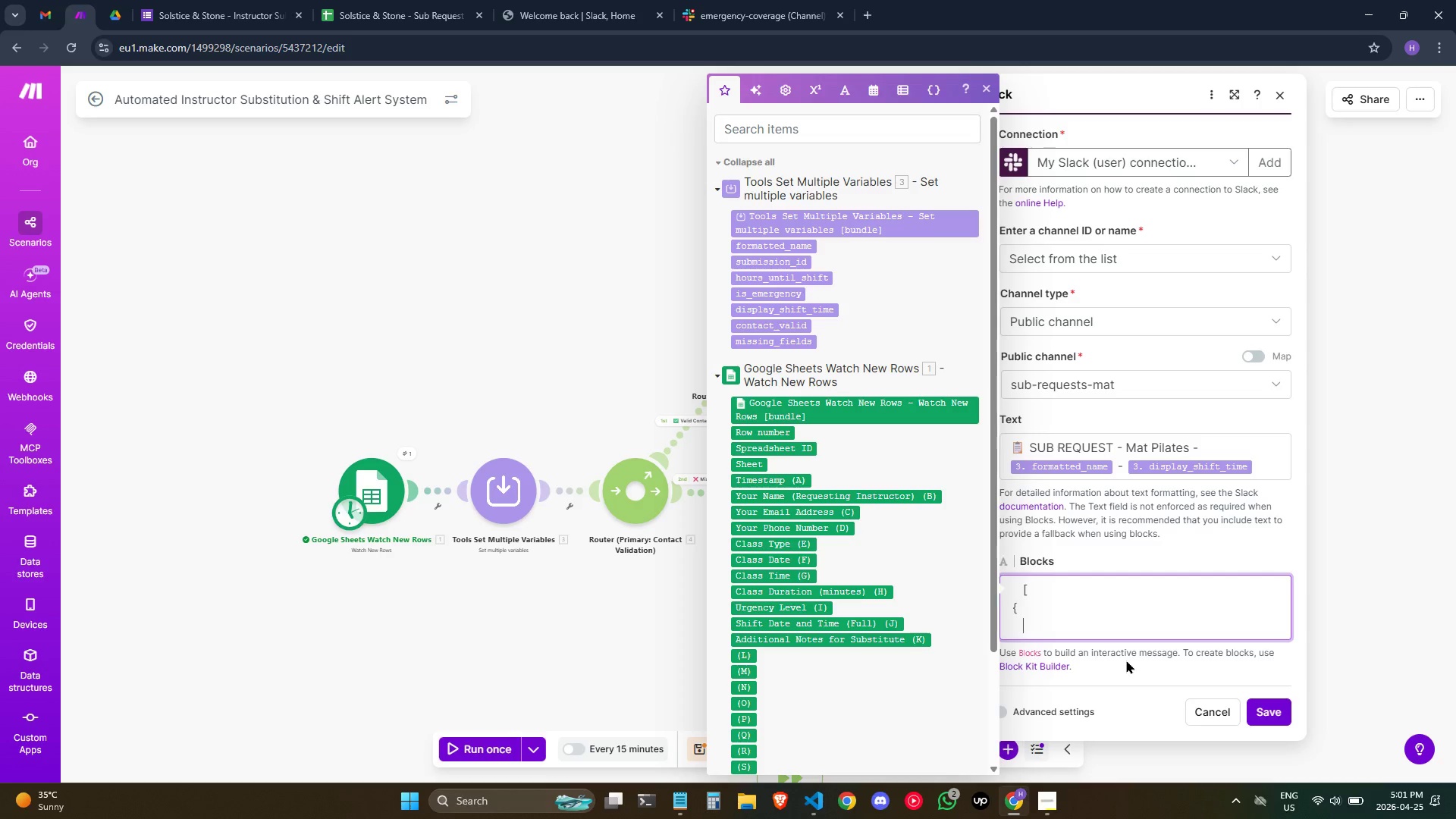 
key(Space)
 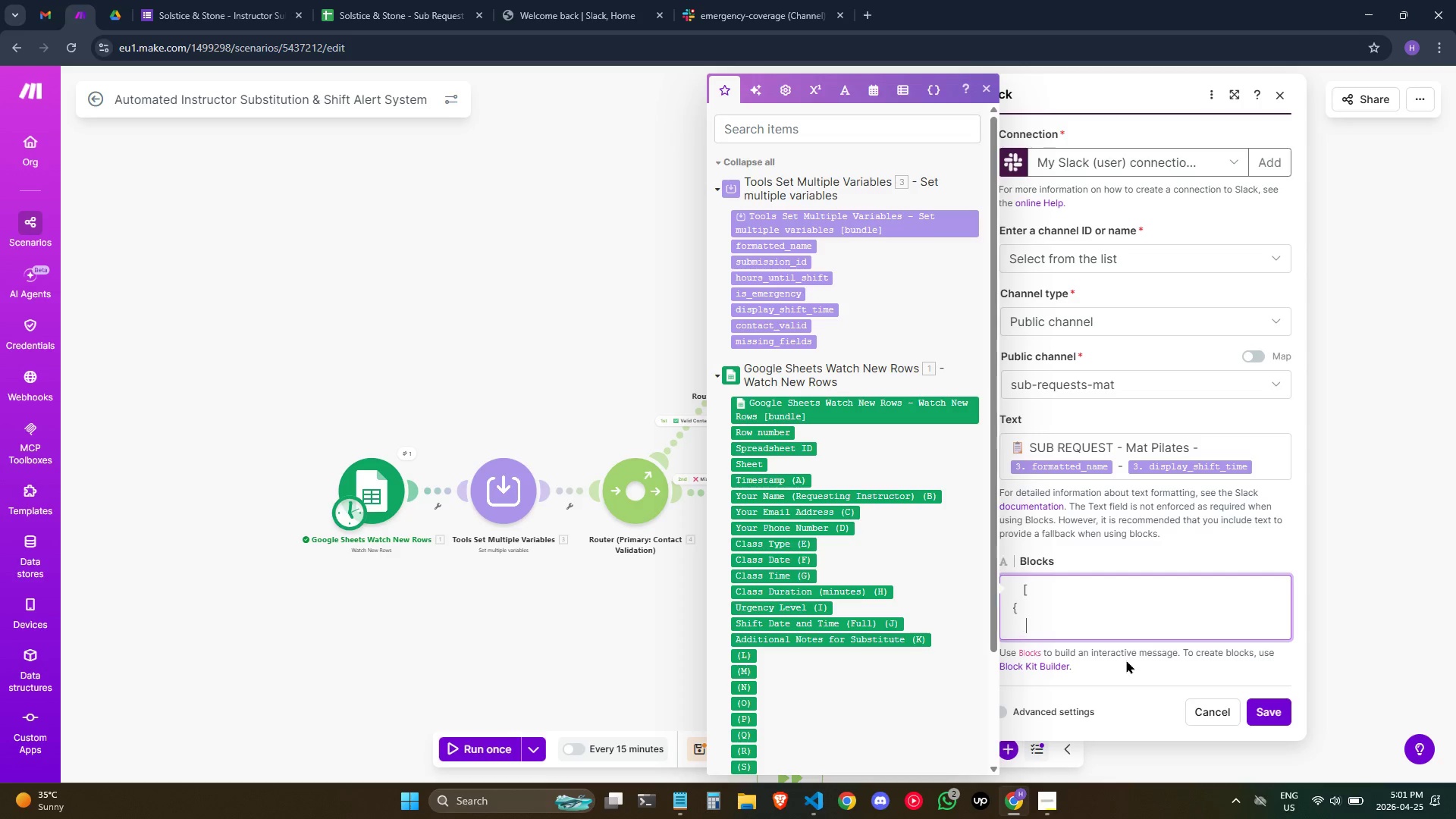 
key(Space)
 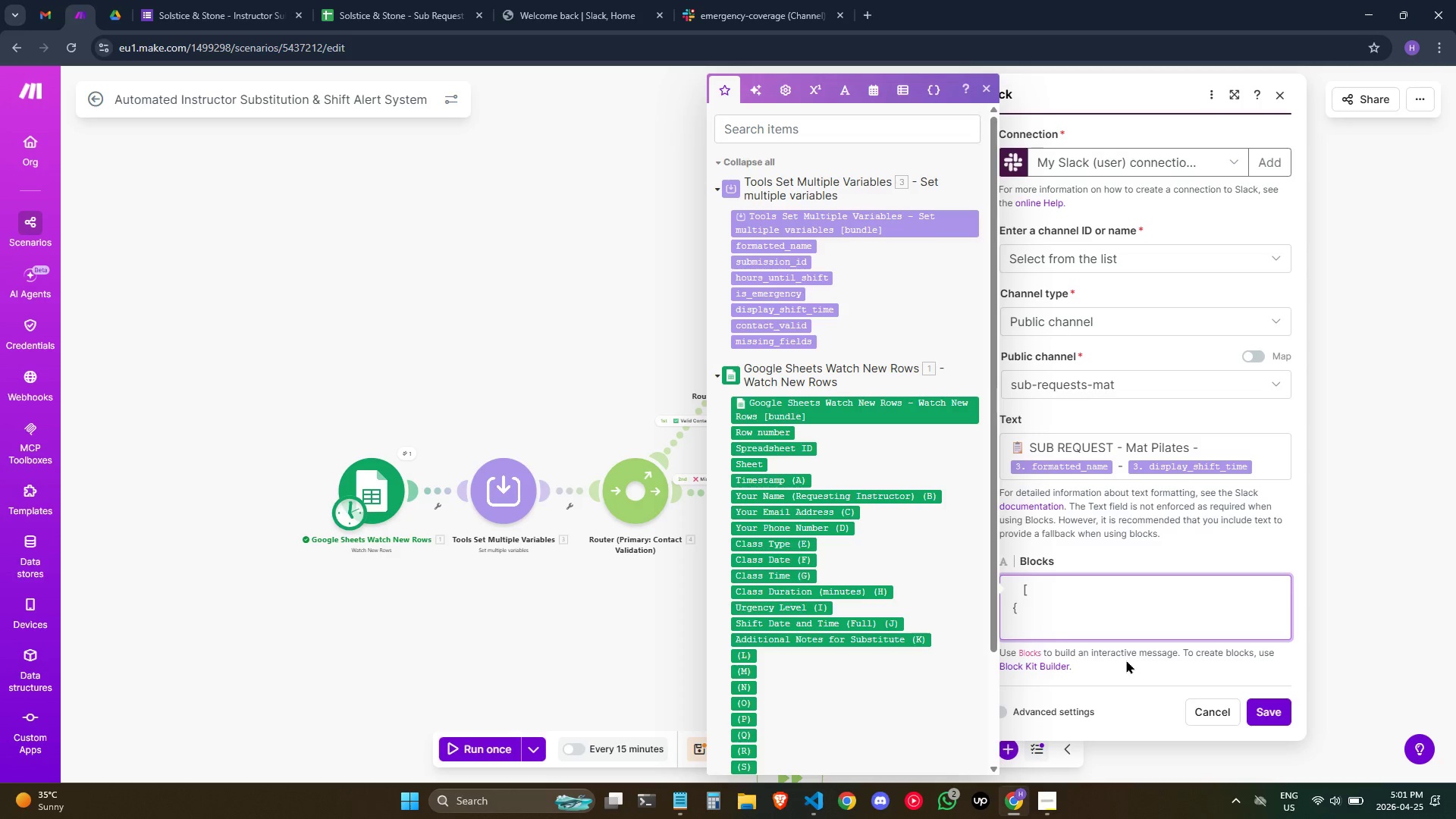 
key(Shift+Semicolon)
 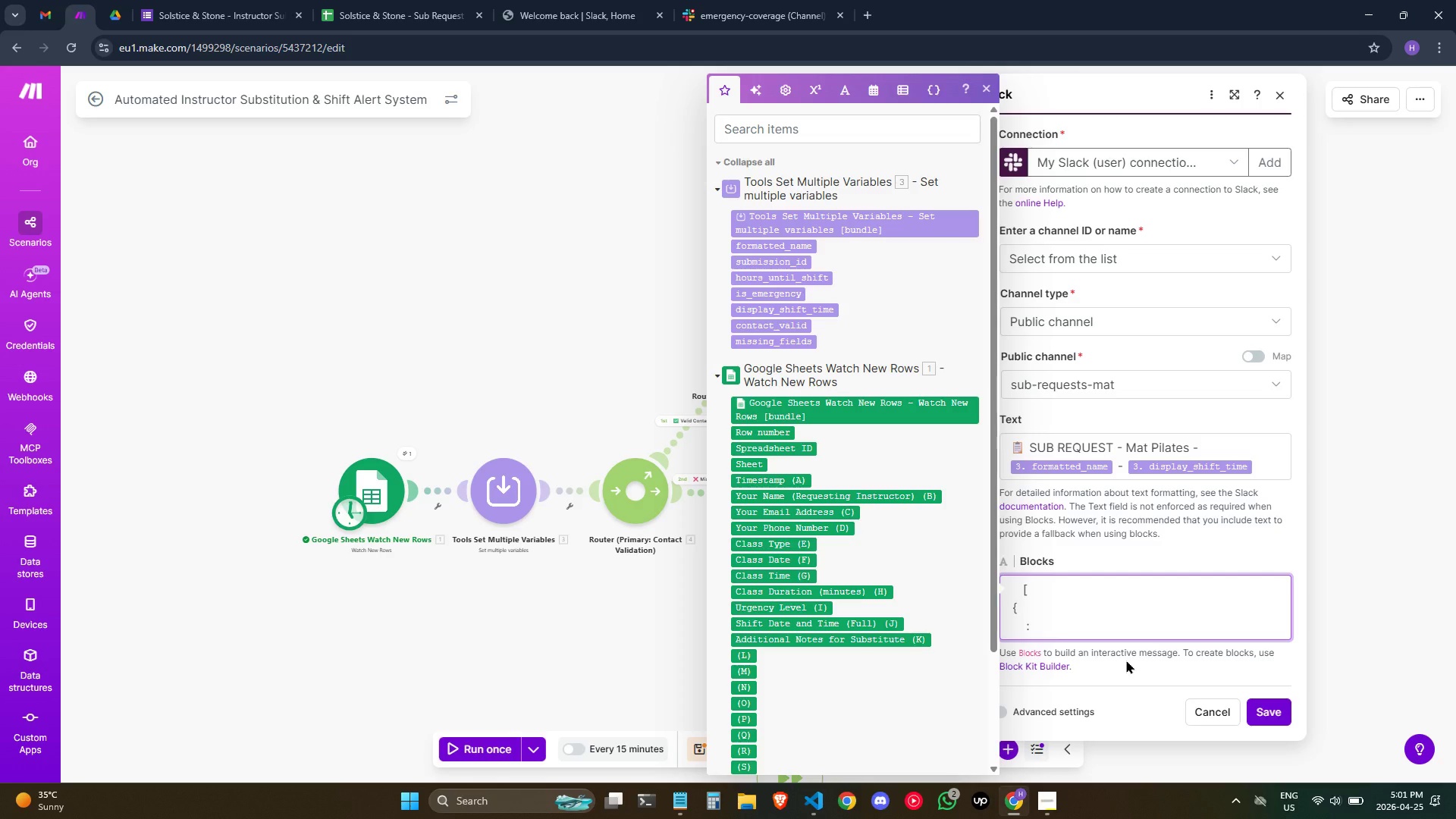 
key(Backspace)
type("type": "header",)
 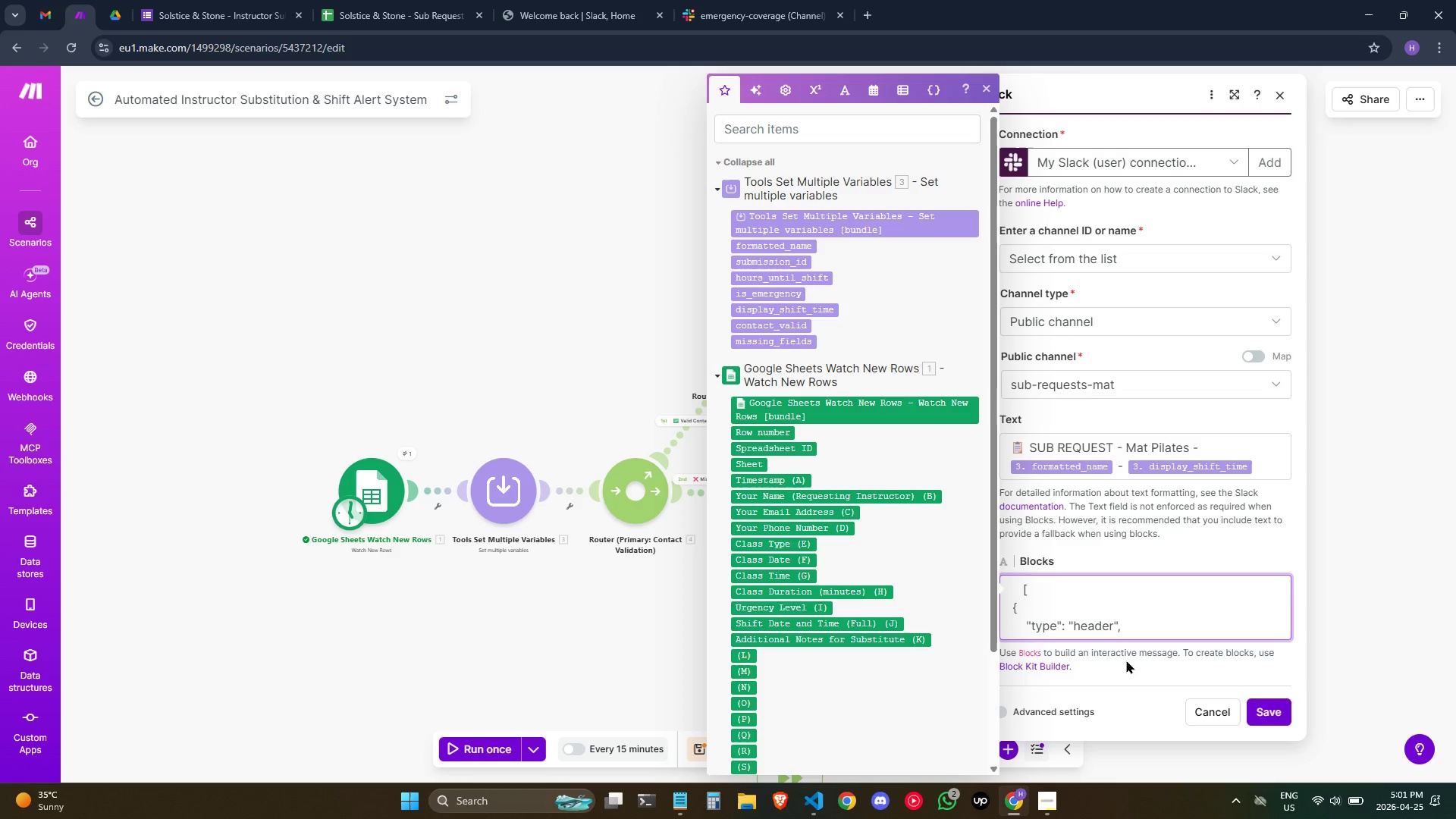 
key(Enter)
 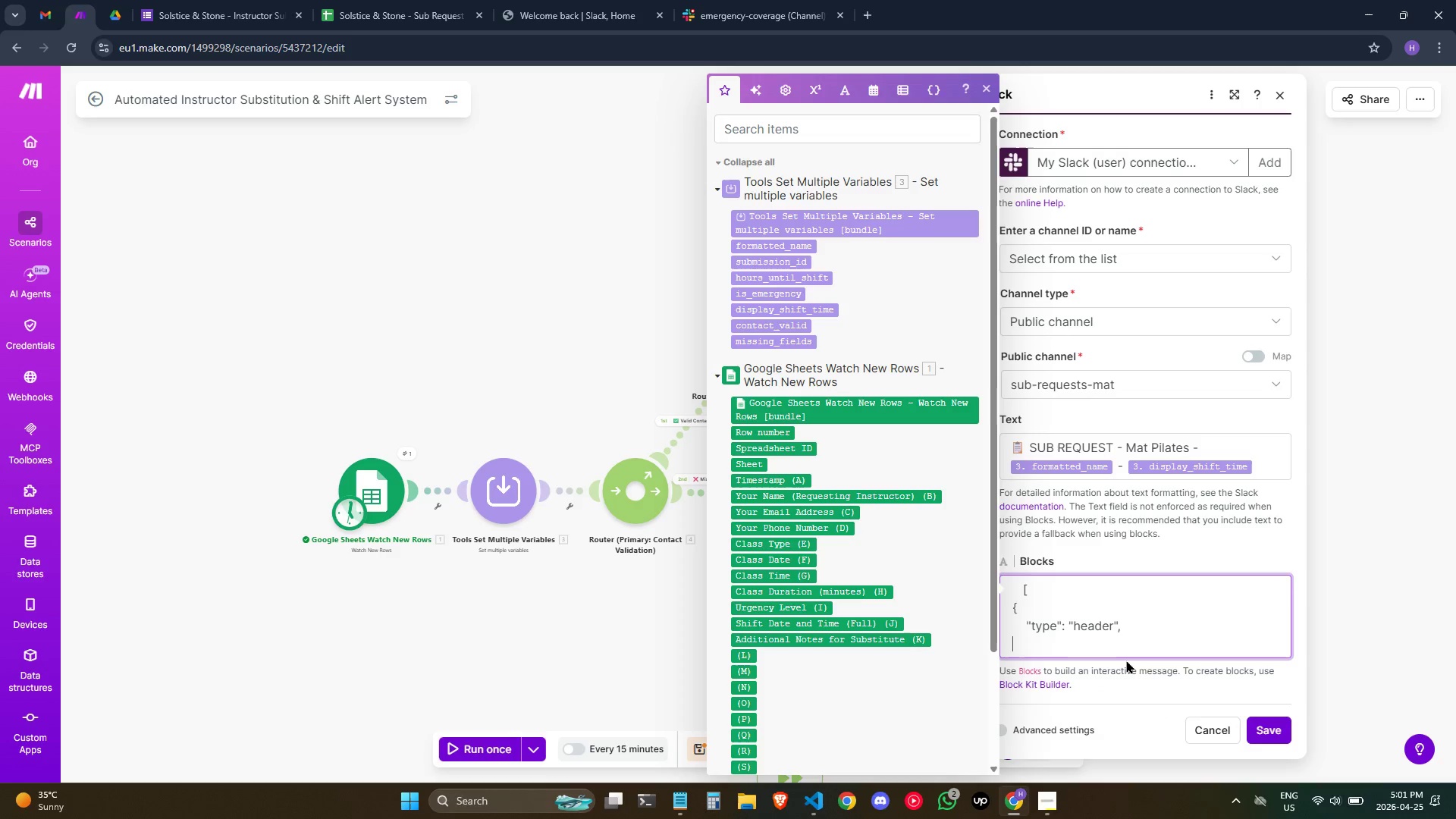 
hold_key(key=Space, duration=0.67)
 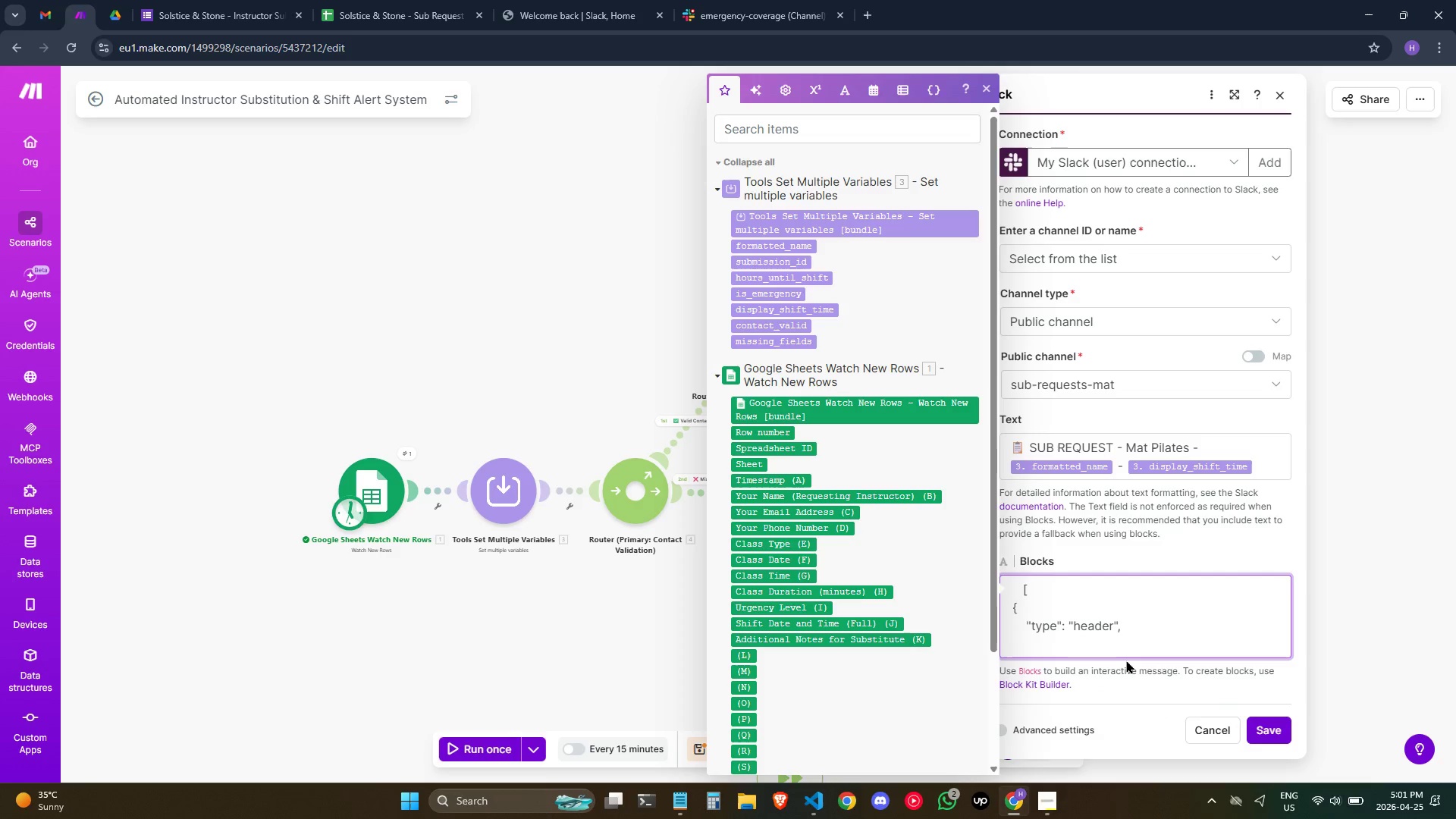 
key(Backspace)
type("text')
key(Backspace)
 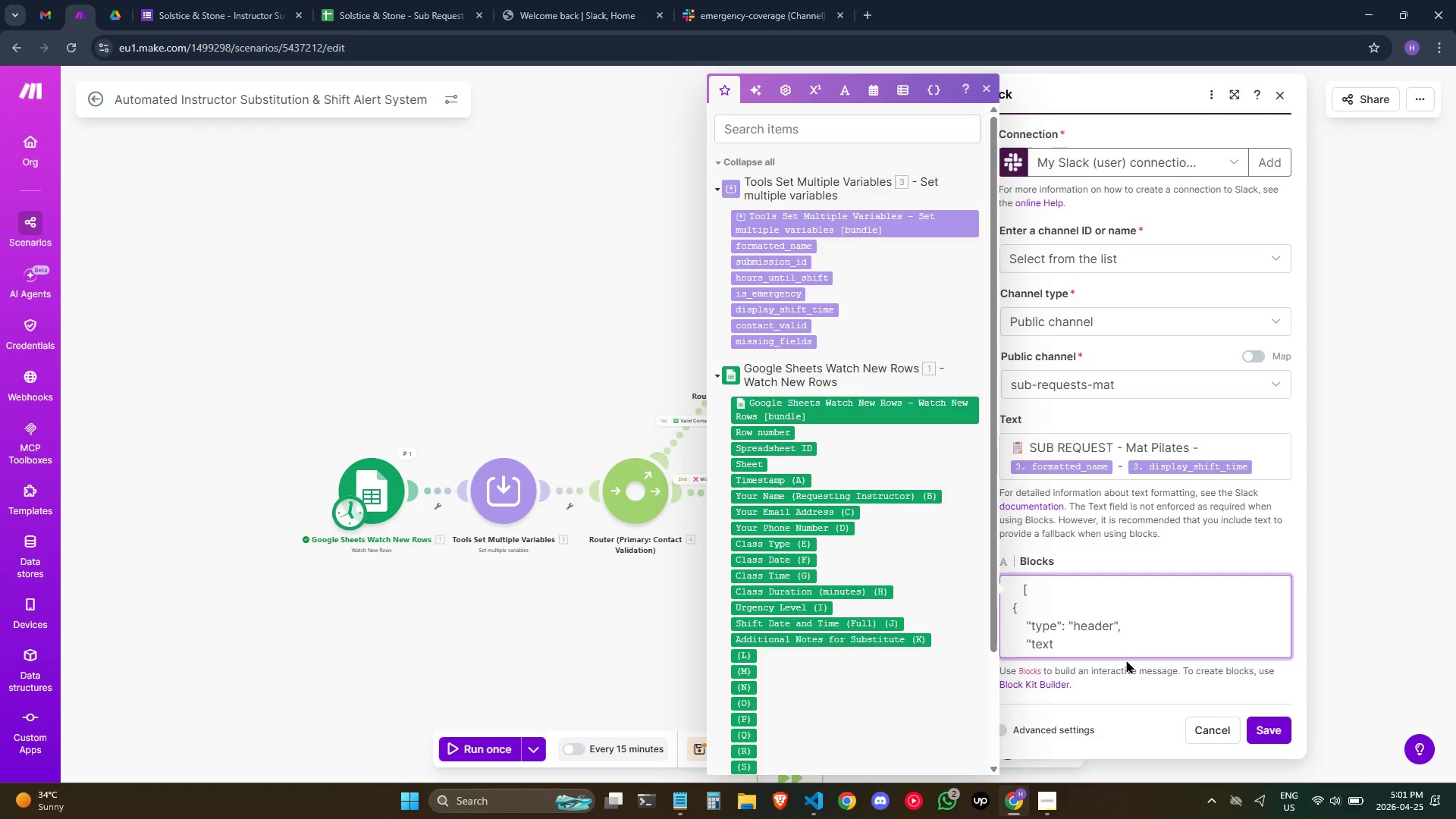 
hold_key(key=ArrowUp, duration=0.44)
 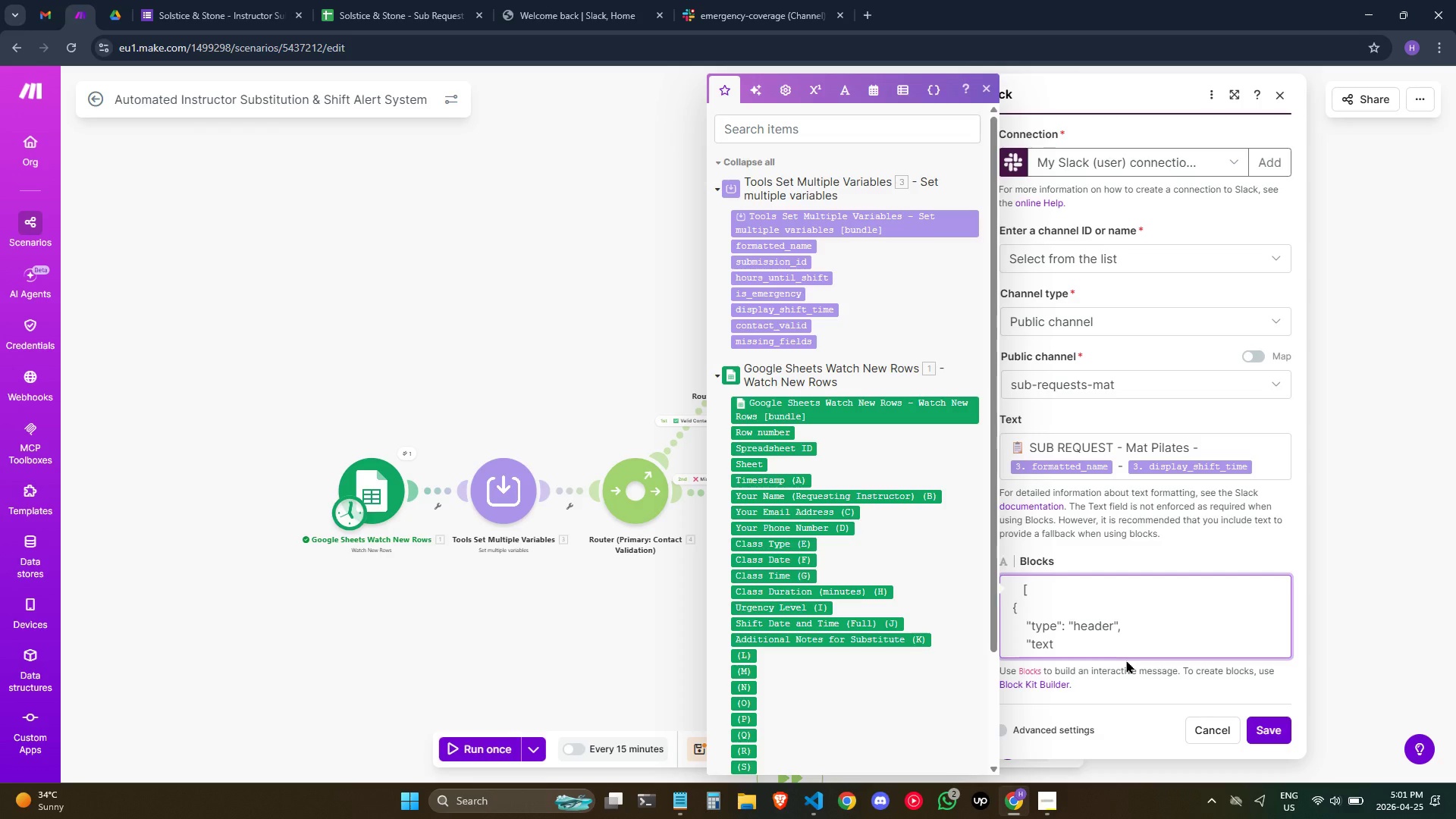 
key(ArrowDown)
 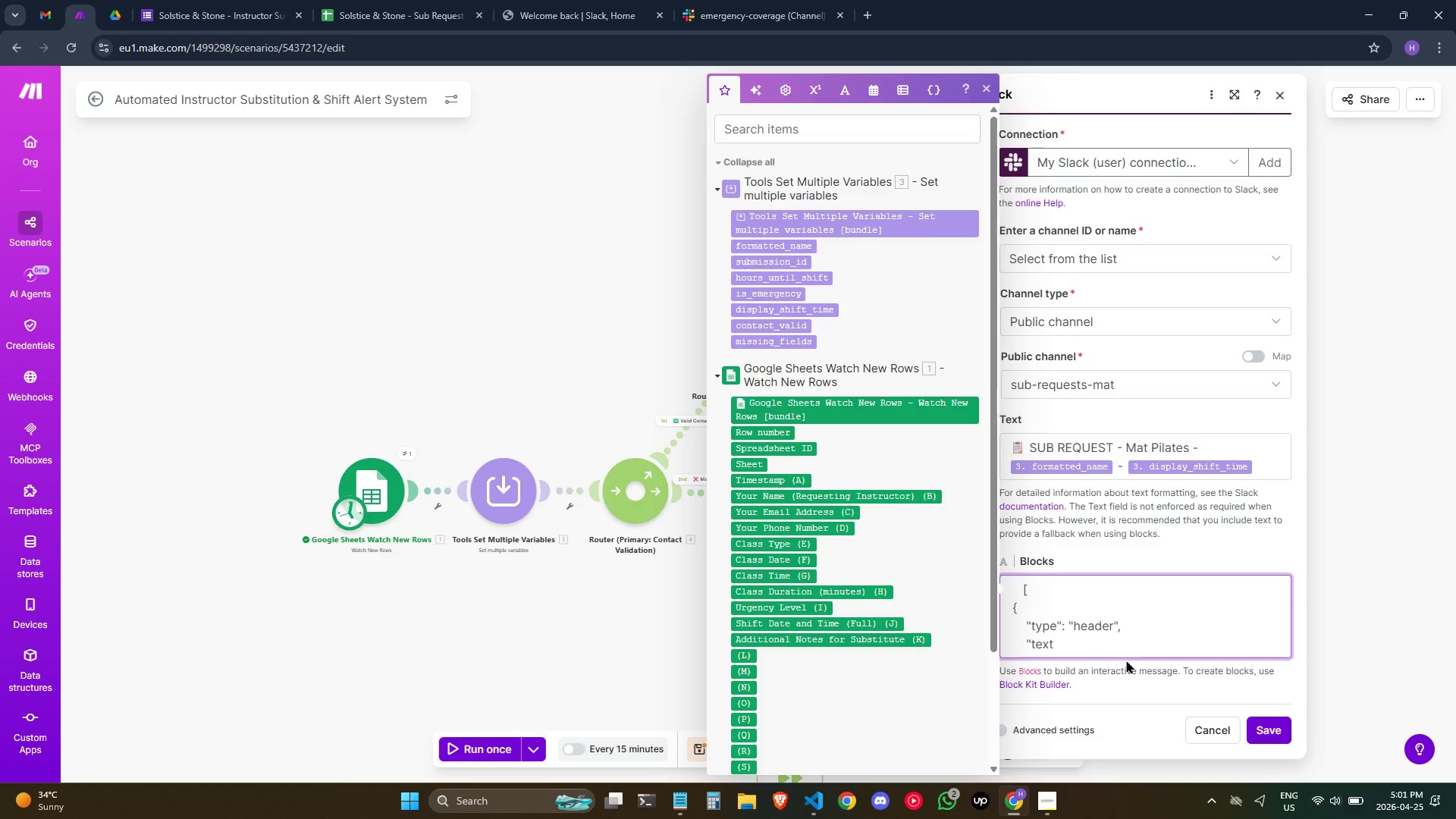 
key(ArrowRight)
 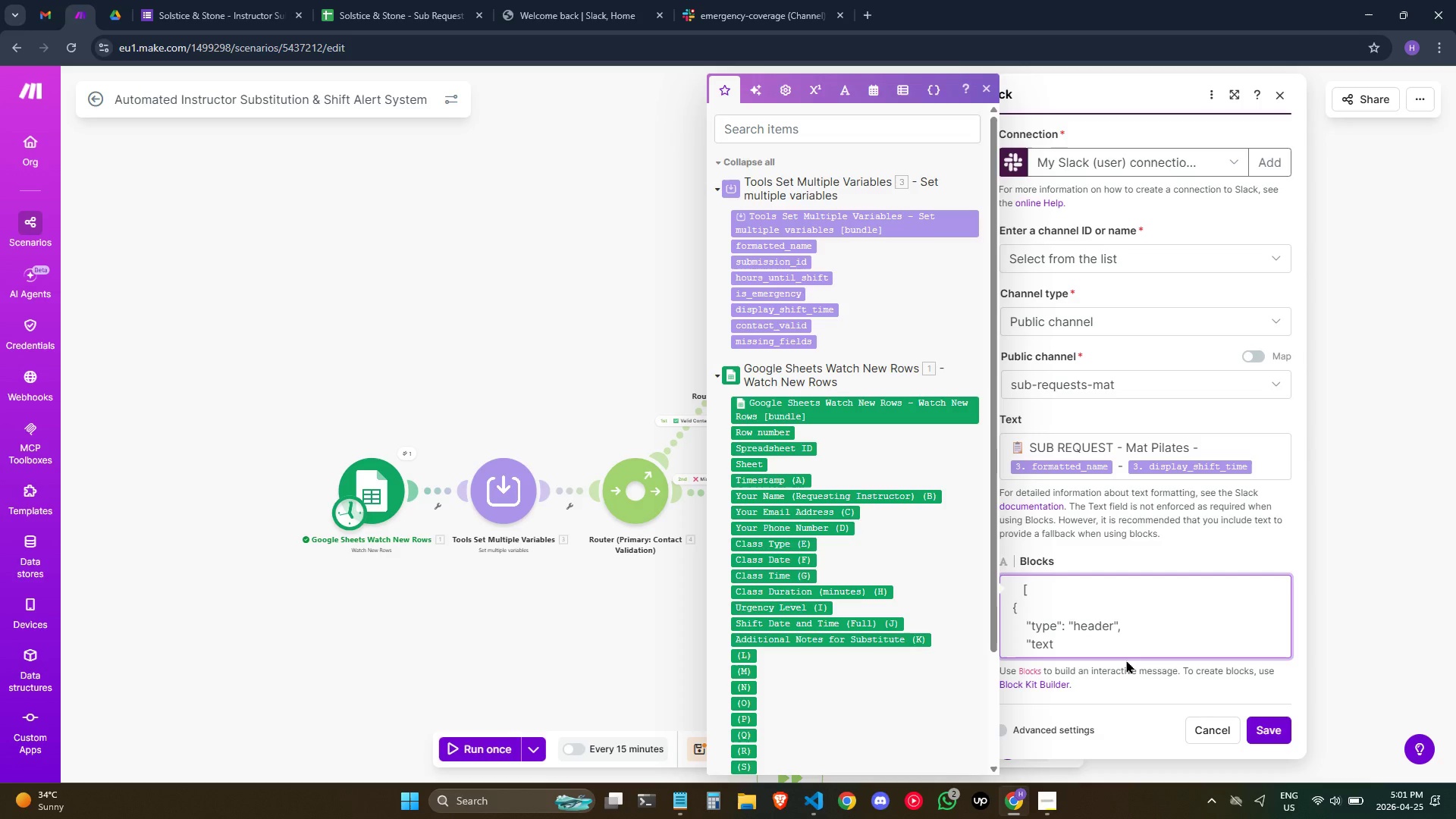 
key(Shift+ShiftRight)
 